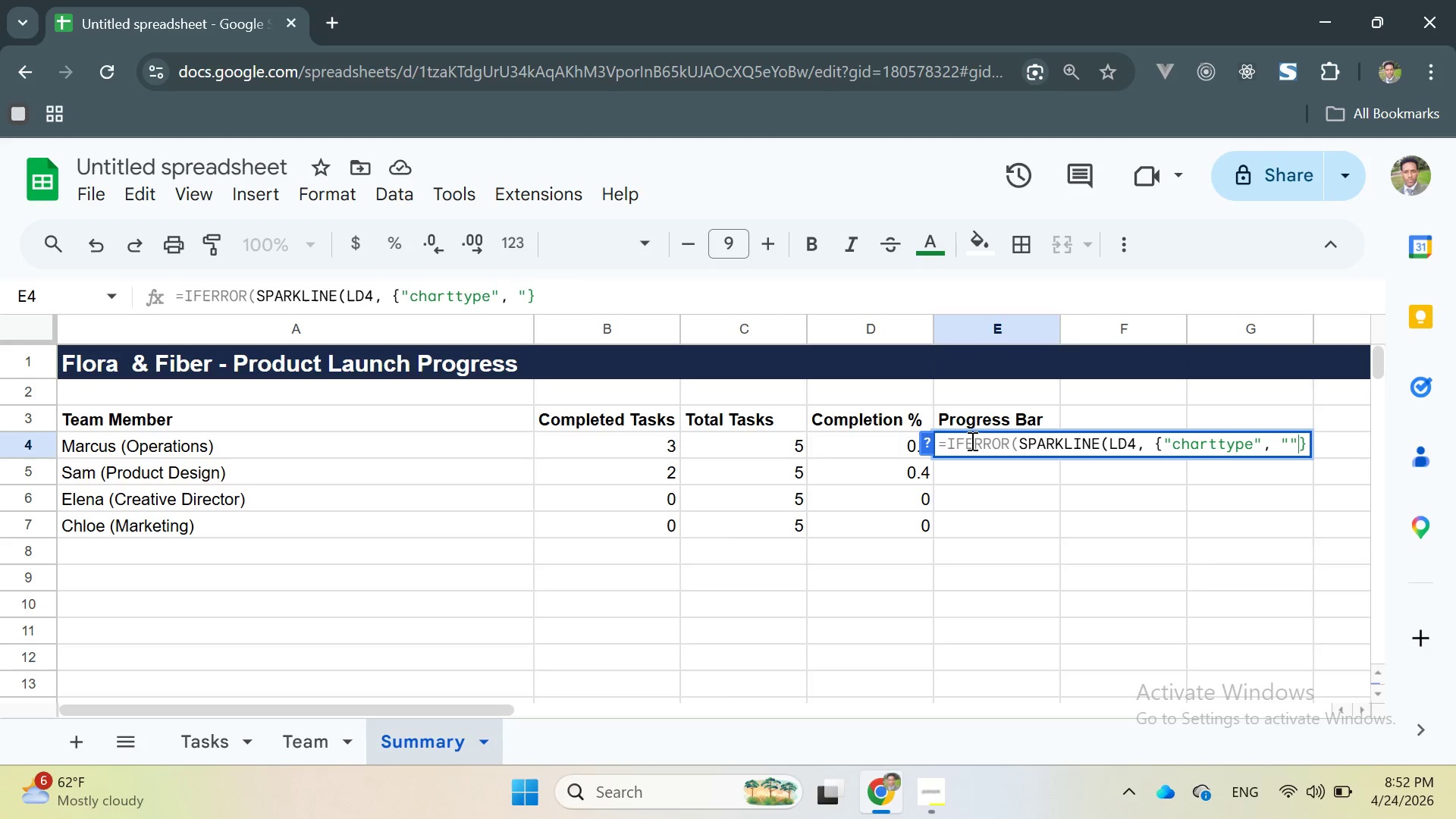 
key(Shift+Quote)
 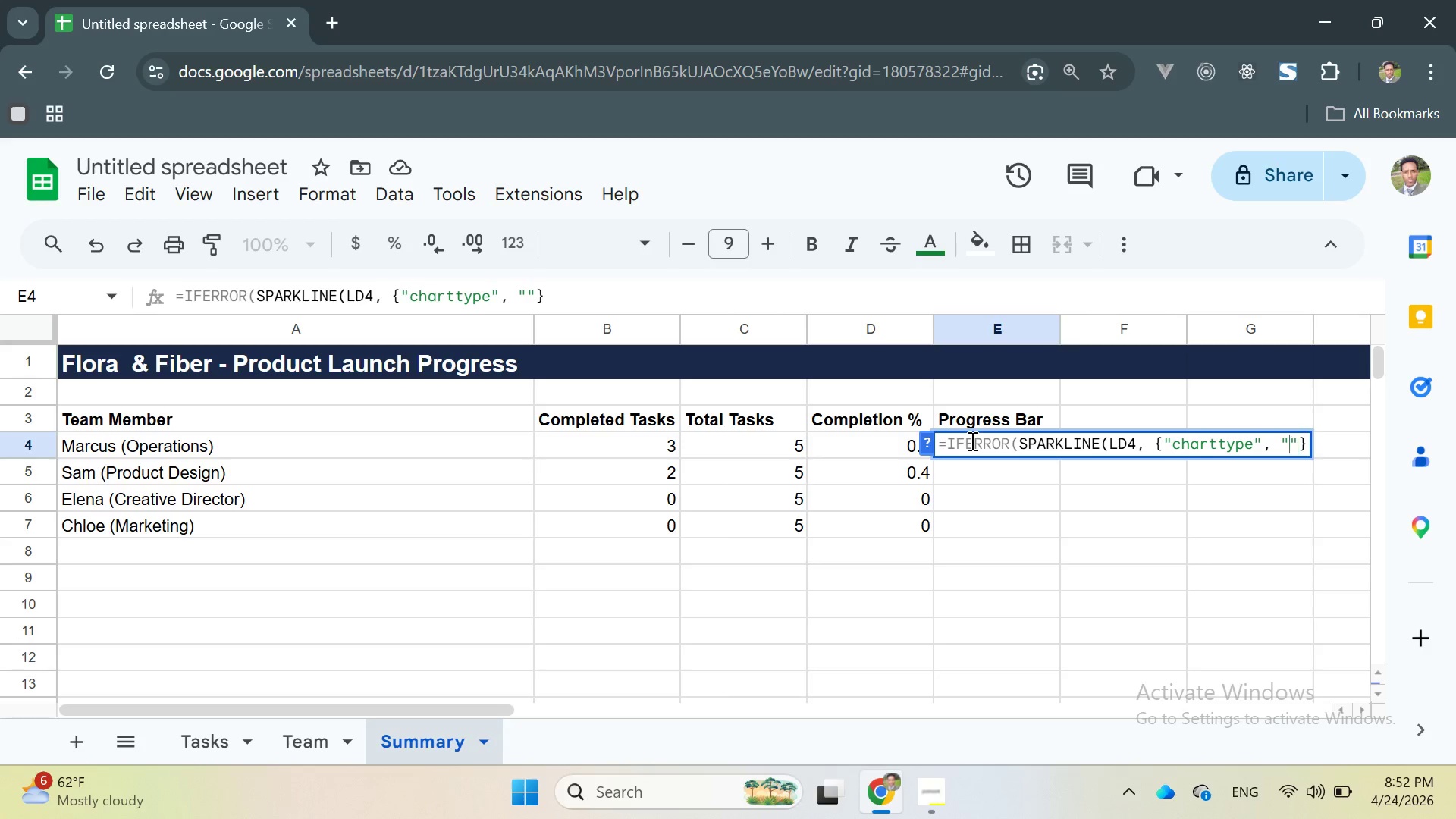 
key(ArrowLeft)
 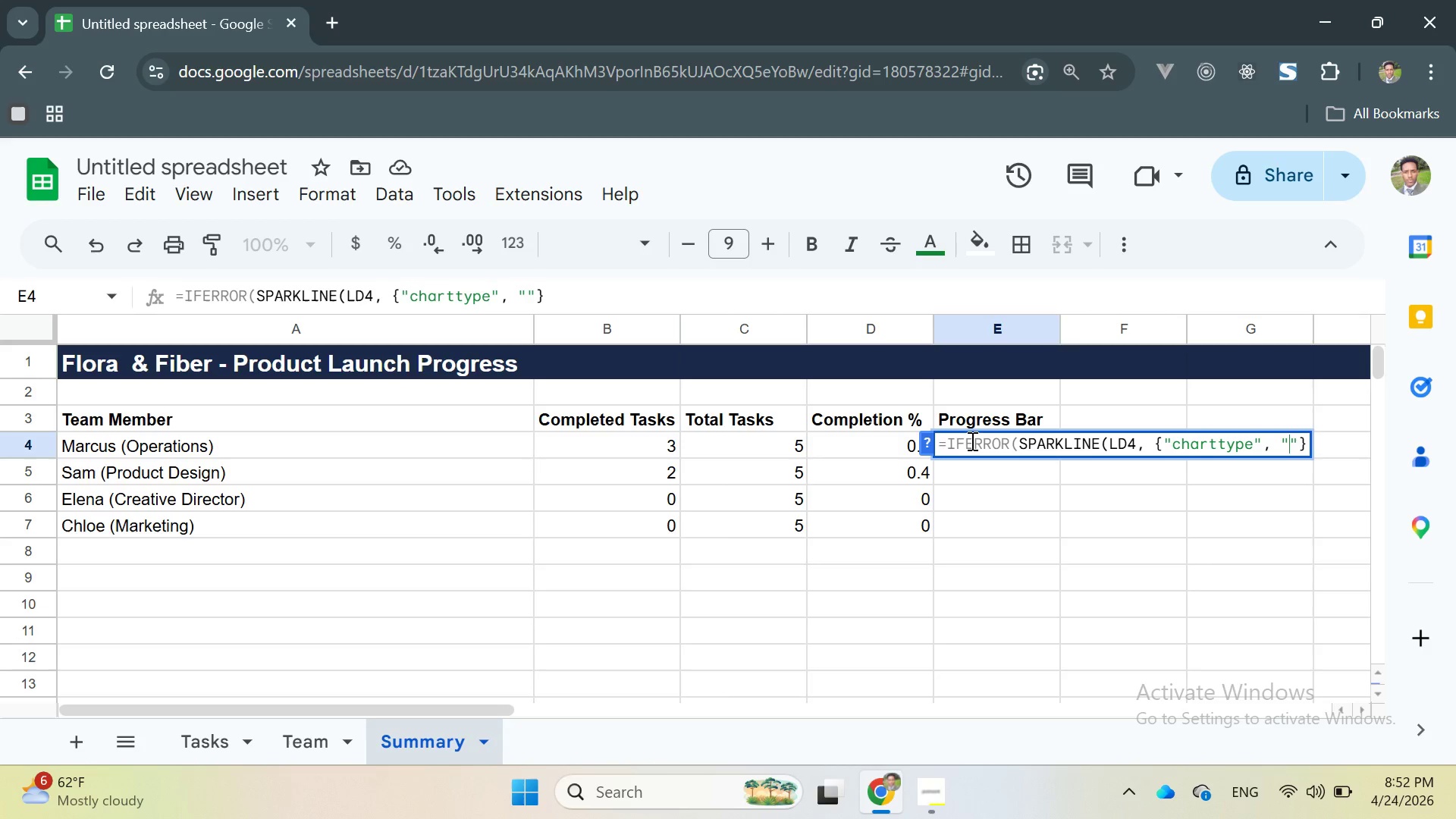 
type(bar)
 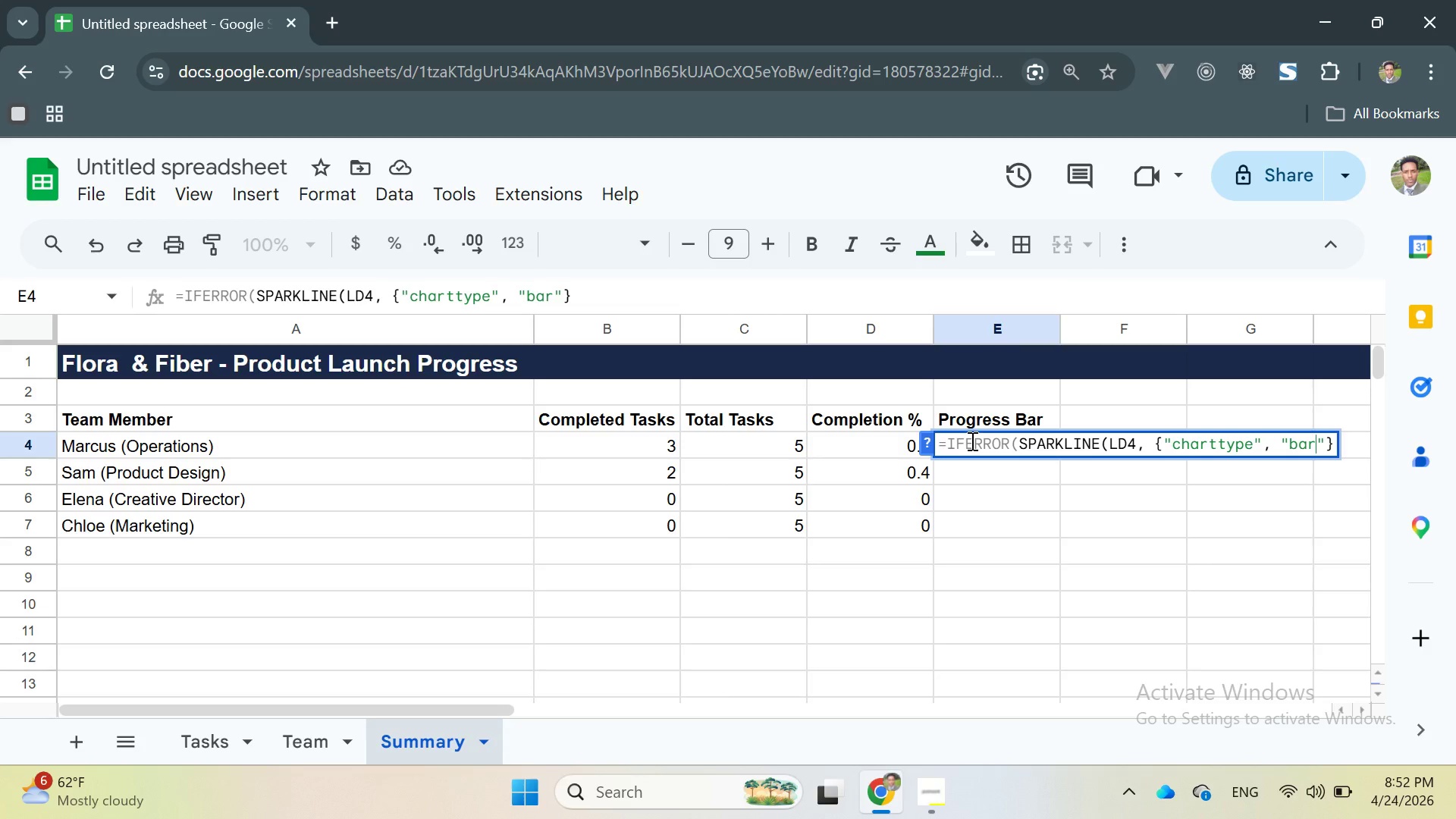 
key(ArrowRight)
 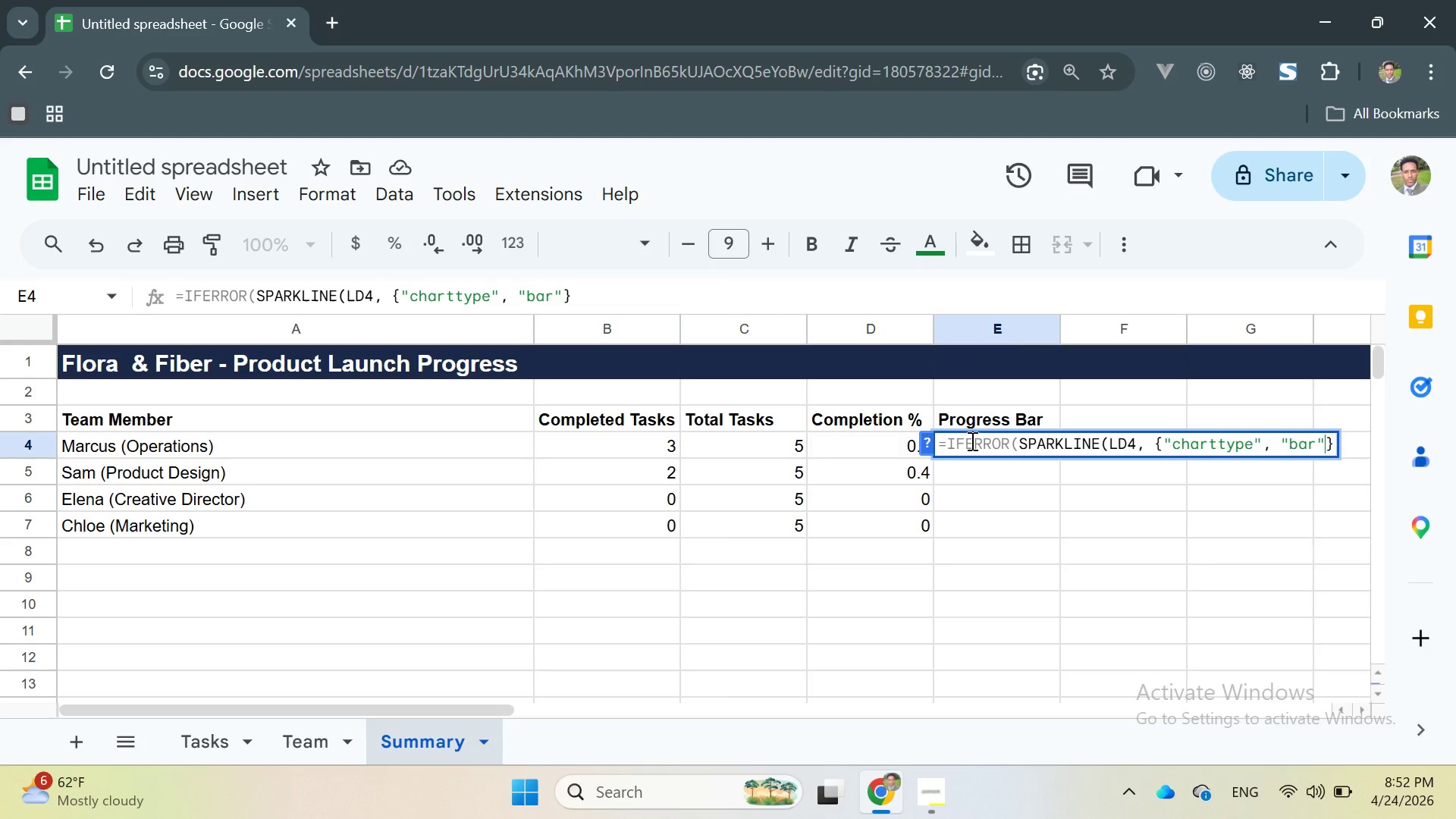 
key(Semicolon)
 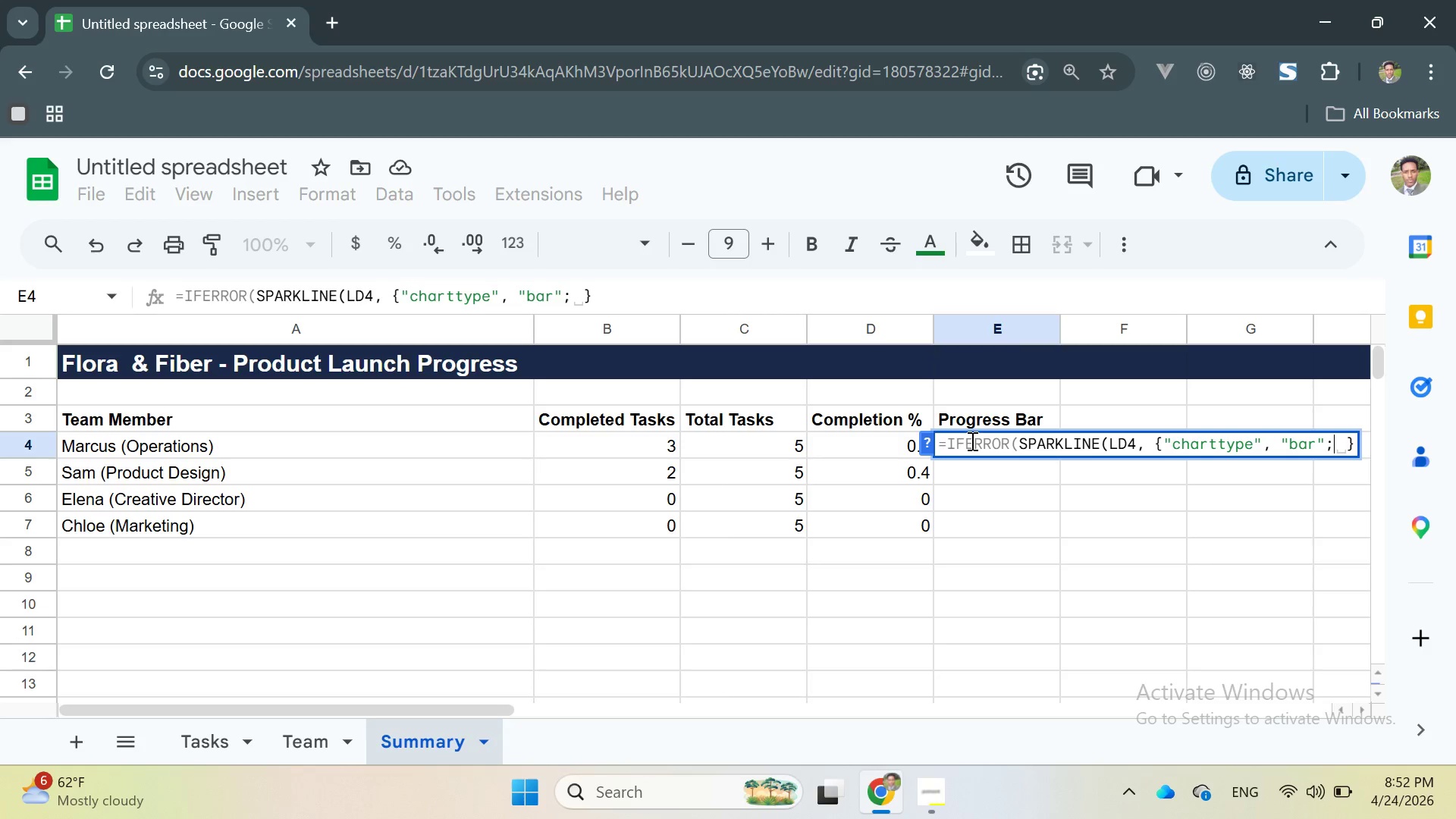 
key(Space)
 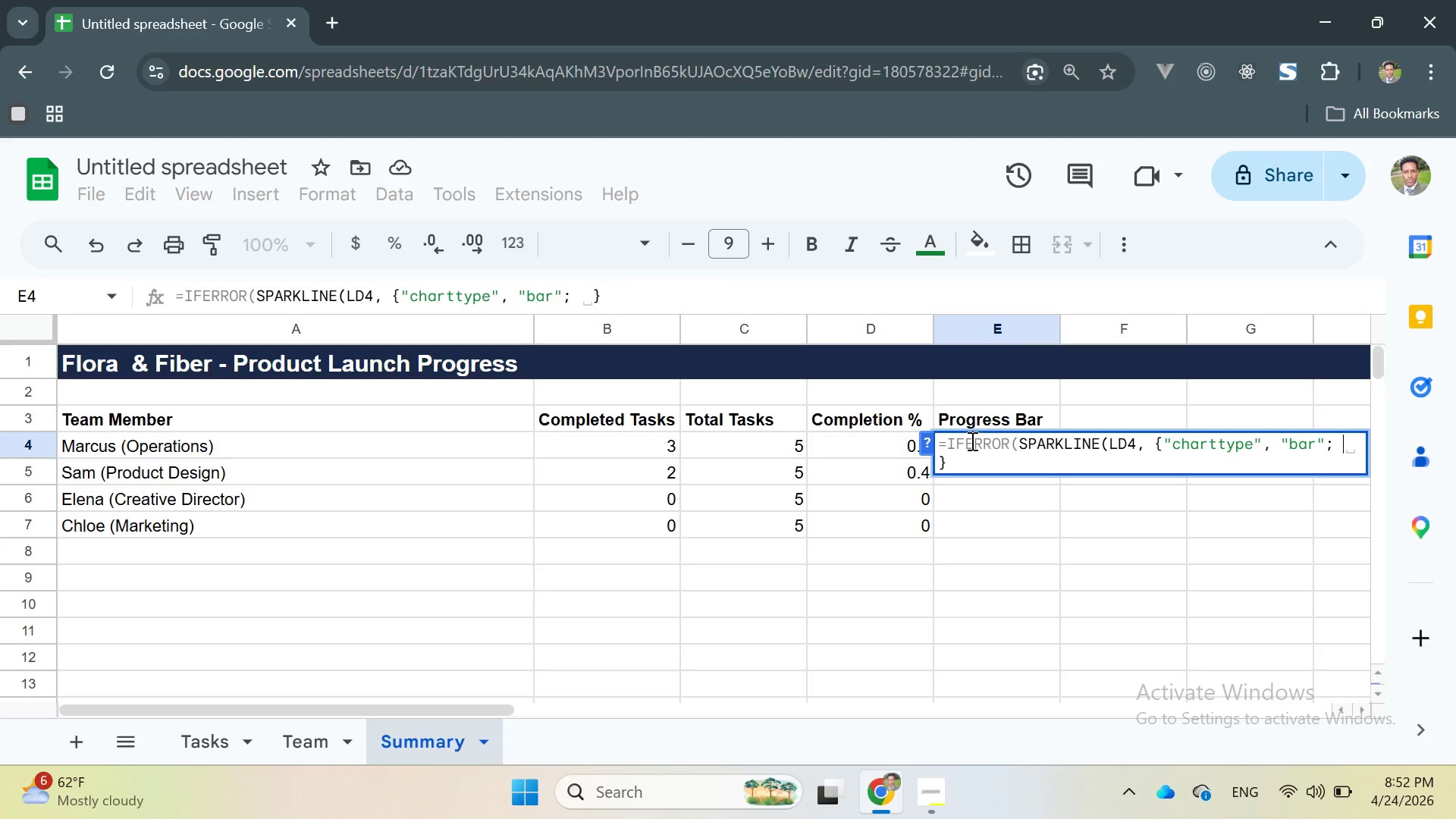 
key(Shift+Quote)
 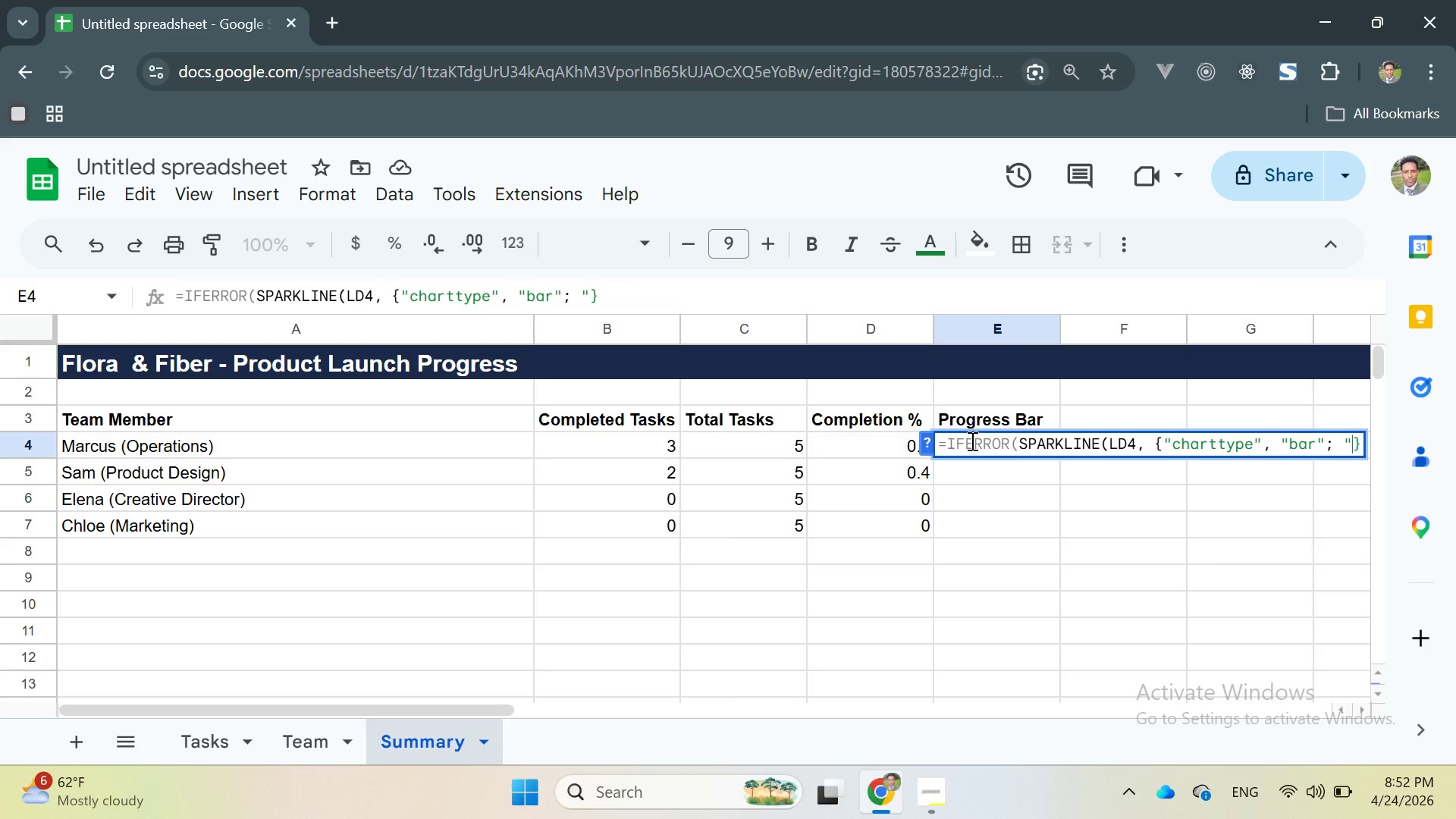 
key(Shift+Quote)
 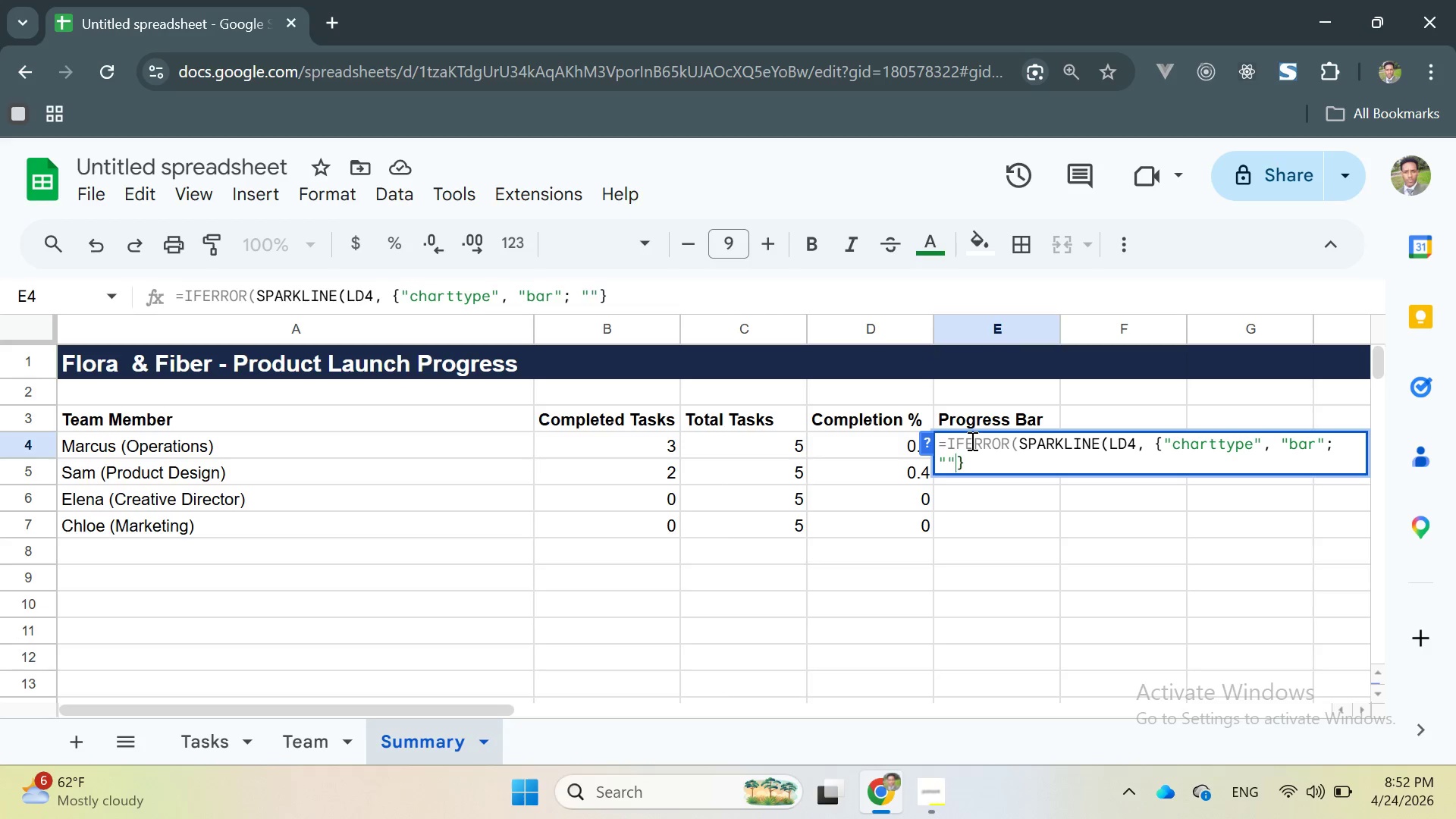 
key(ArrowLeft)
 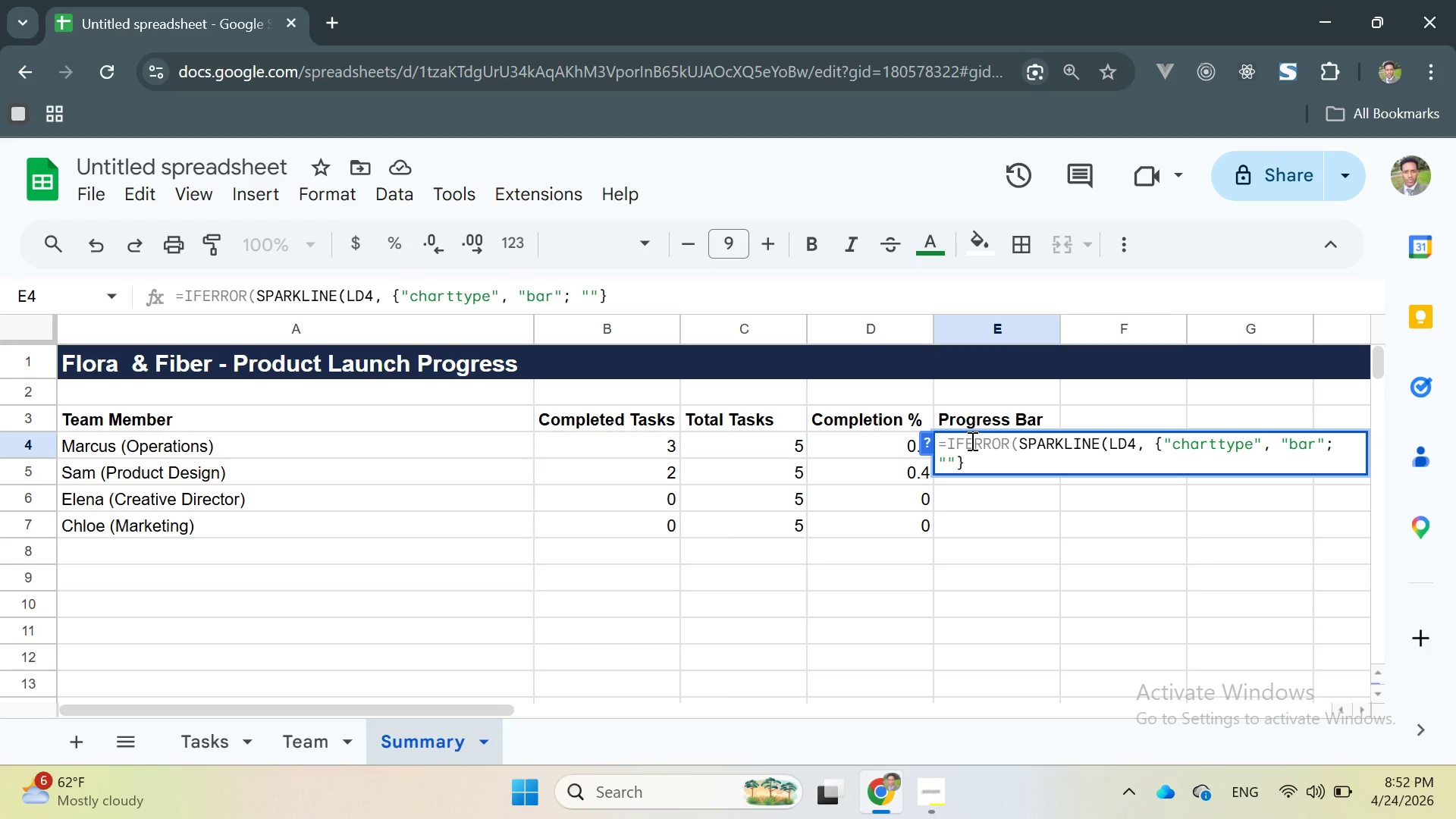 
type(color)
 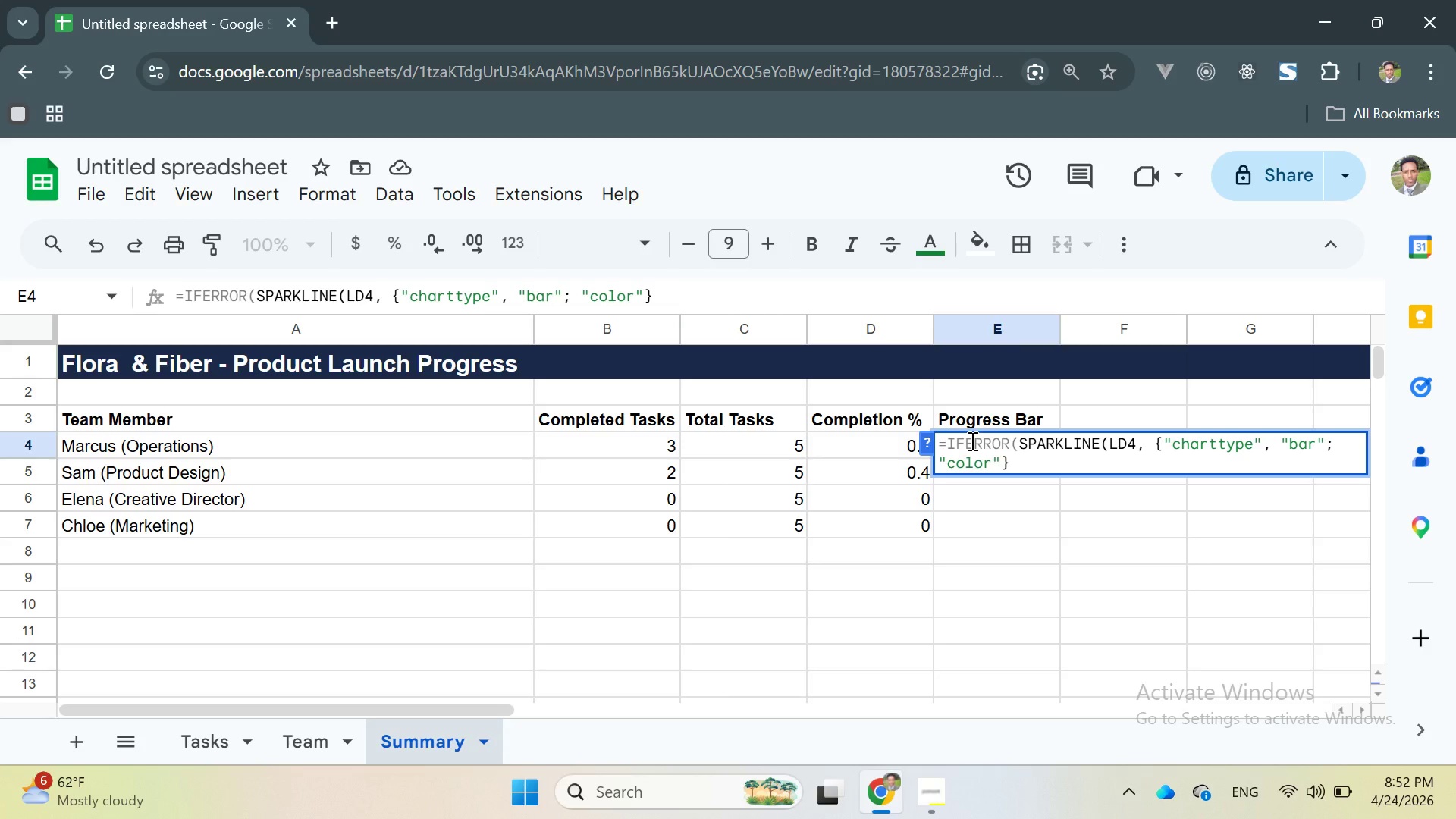 
key(ArrowRight)
 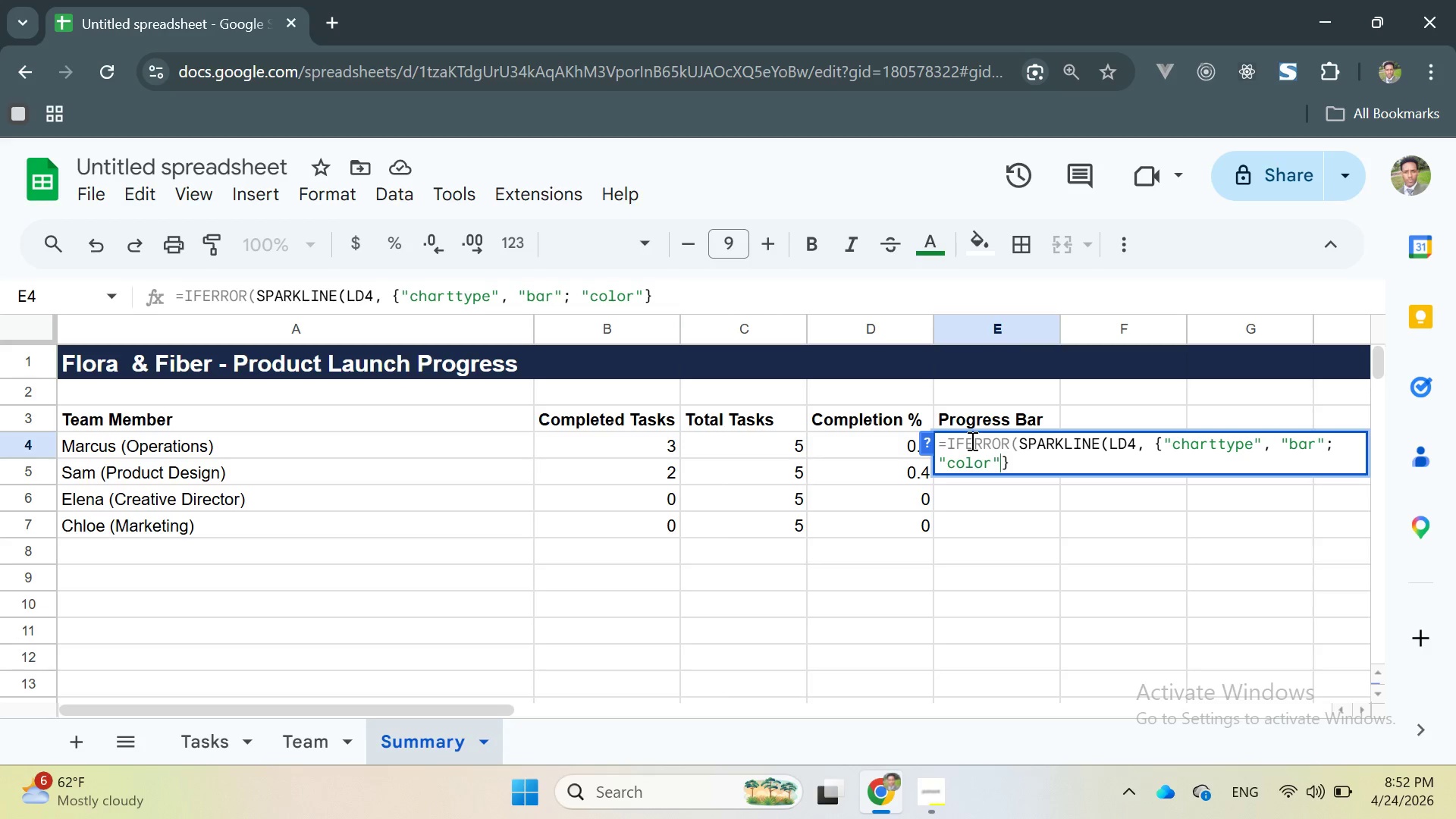 
key(Comma)
 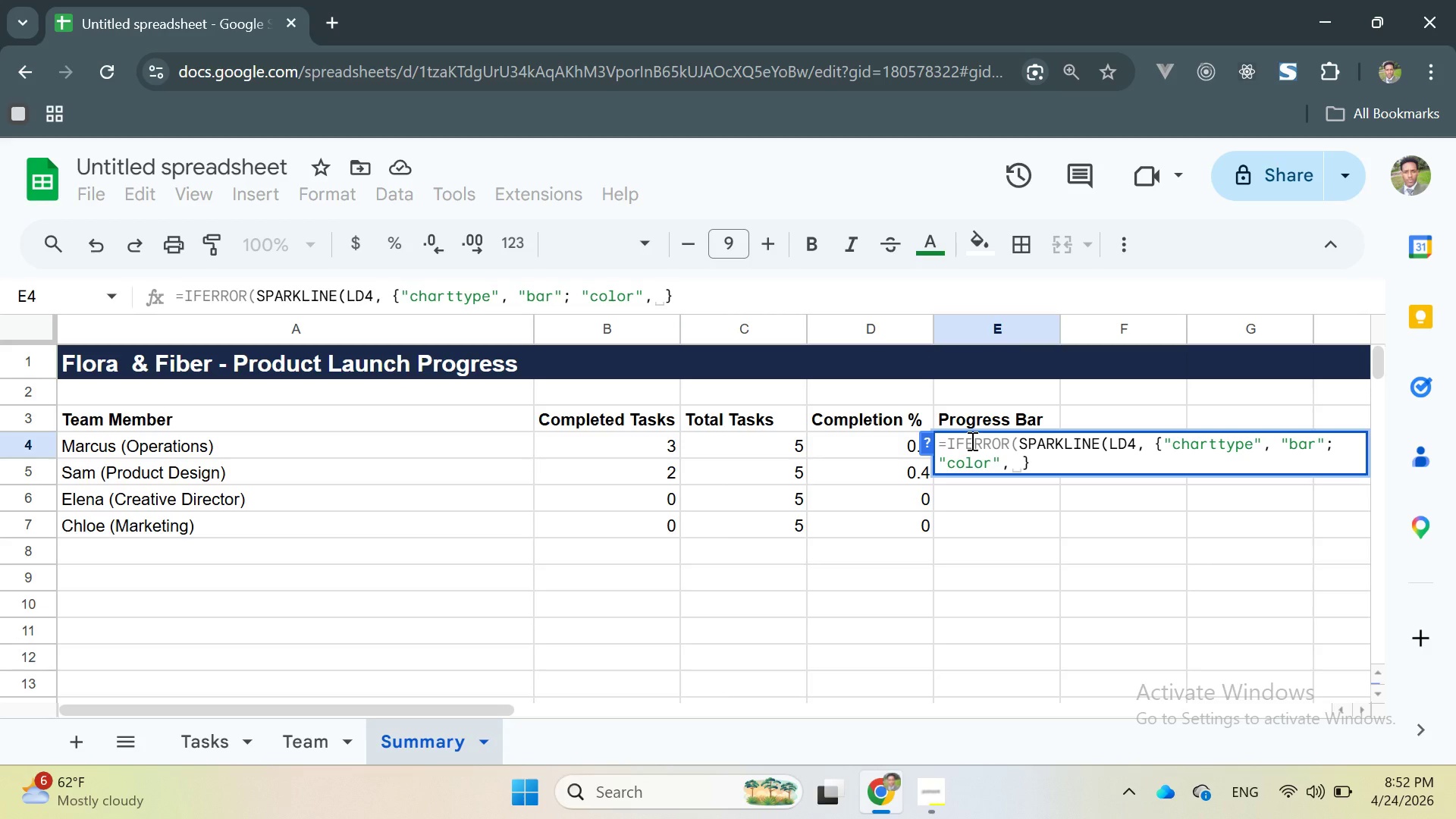 
key(Space)
 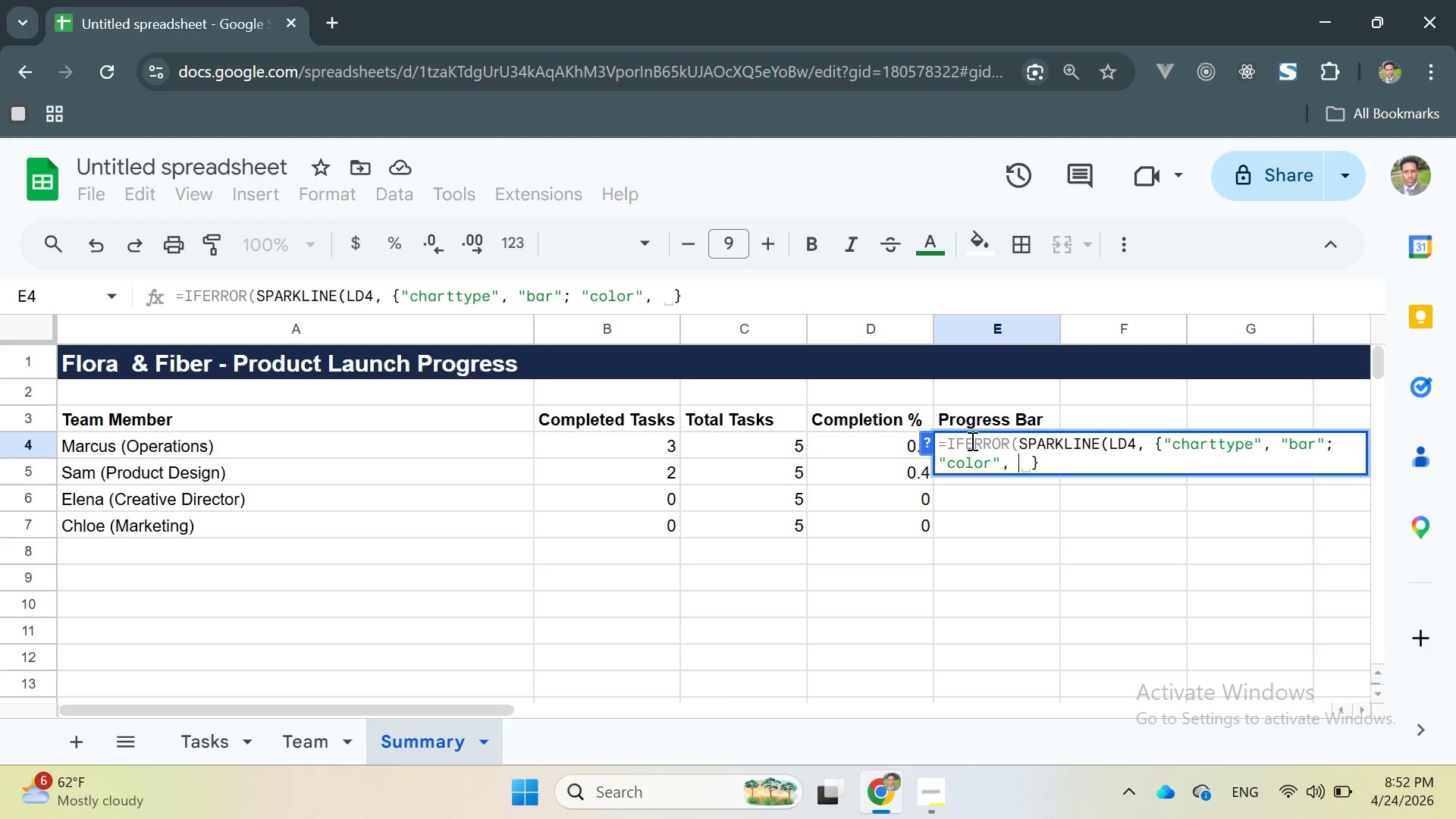 
key(Shift+Quote)
 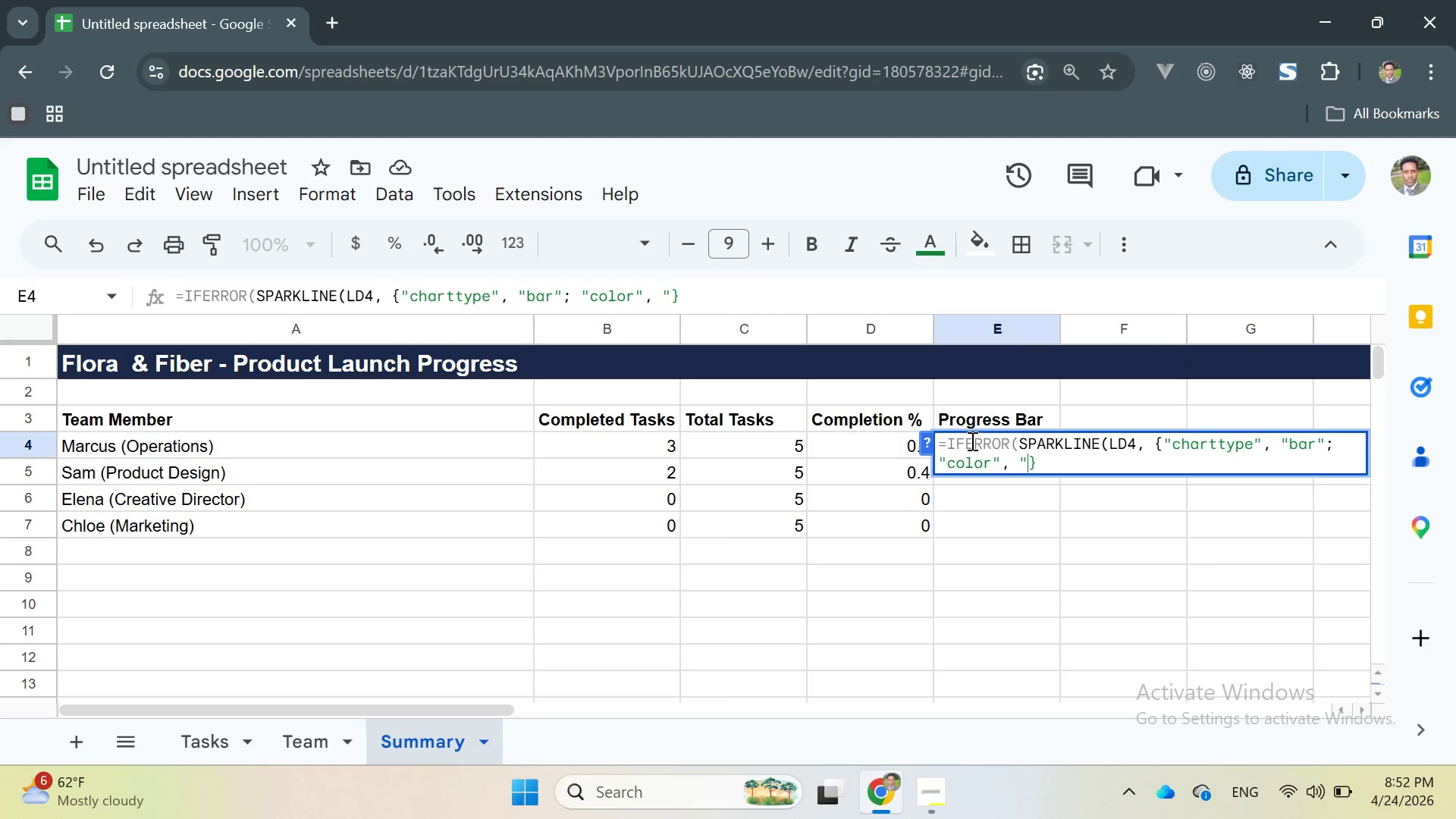 
key(Shift+Quote)
 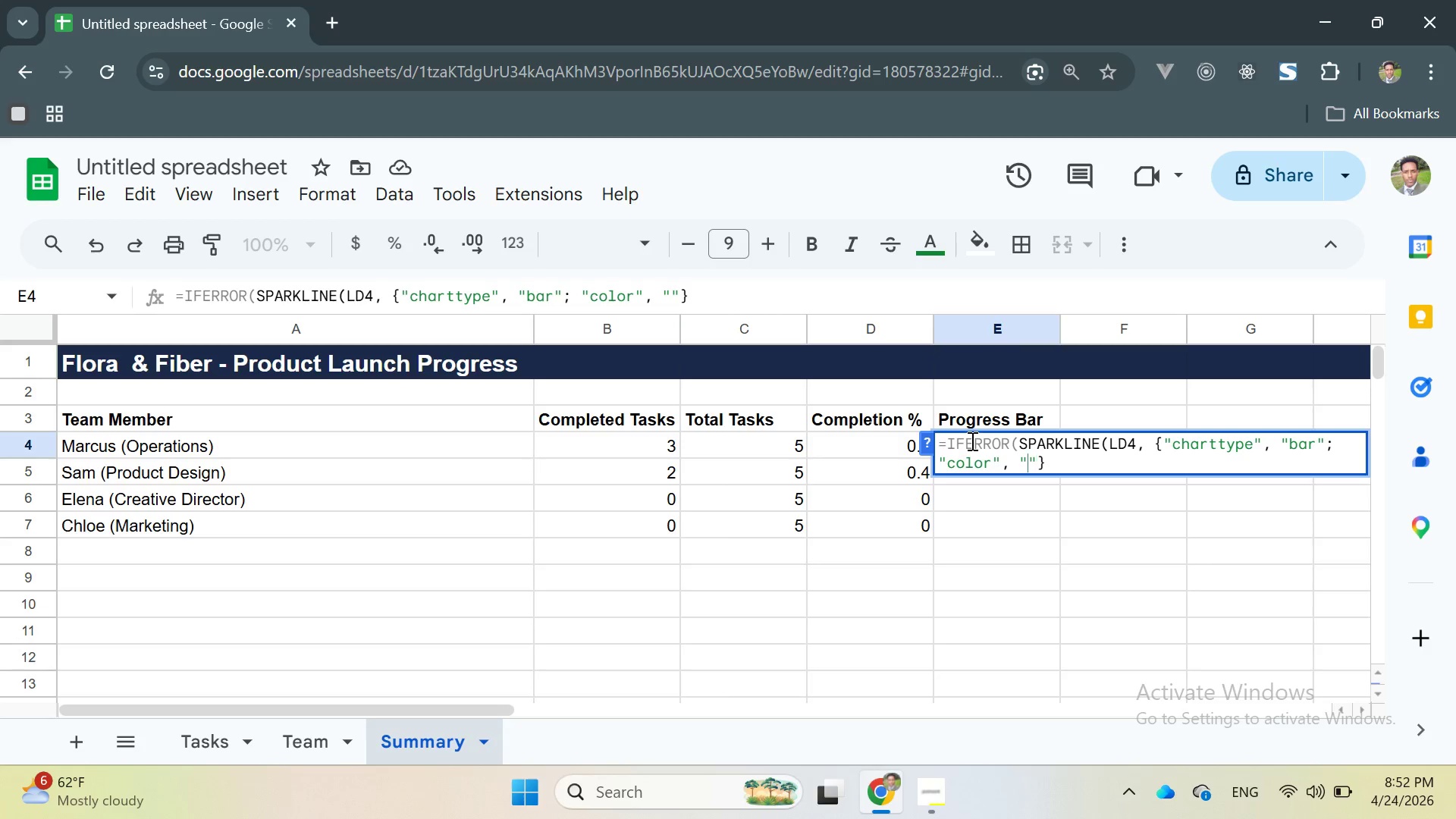 
key(ArrowLeft)
 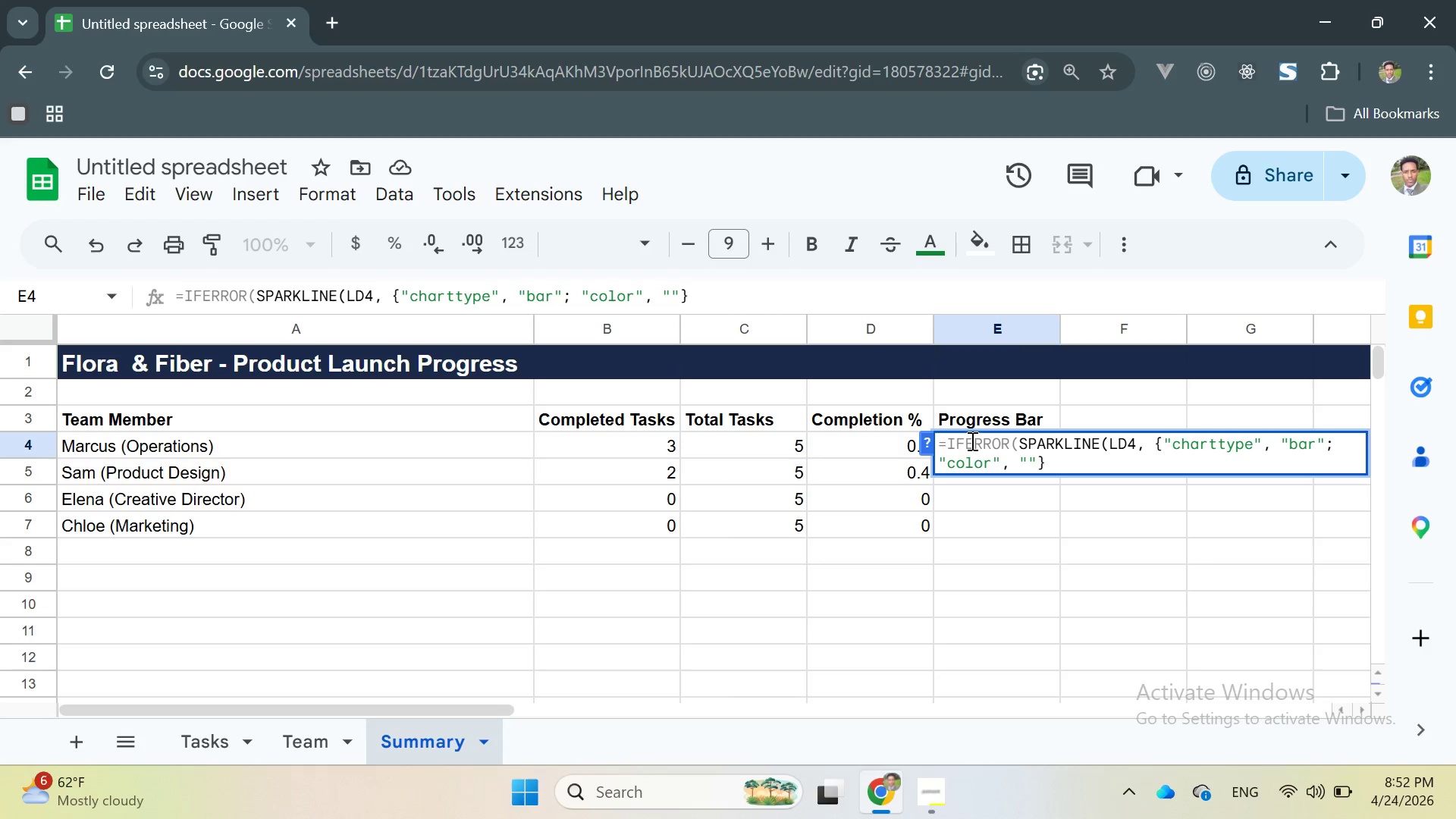 
type(#2866ab)
key(Backspace)
key(Backspace)
key(Backspace)
key(Backspace)
type(6AB)
 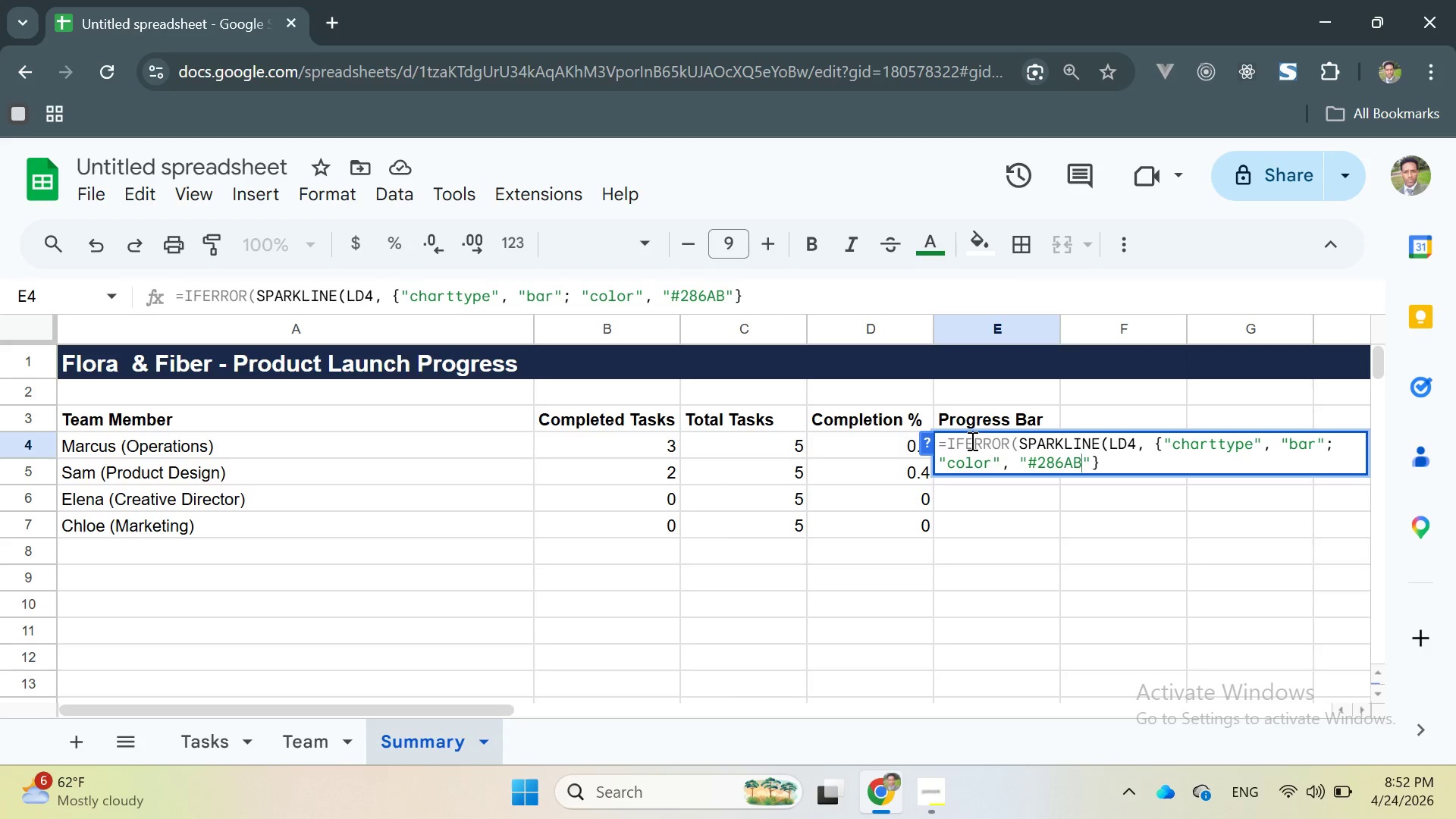 
key(ArrowLeft)
 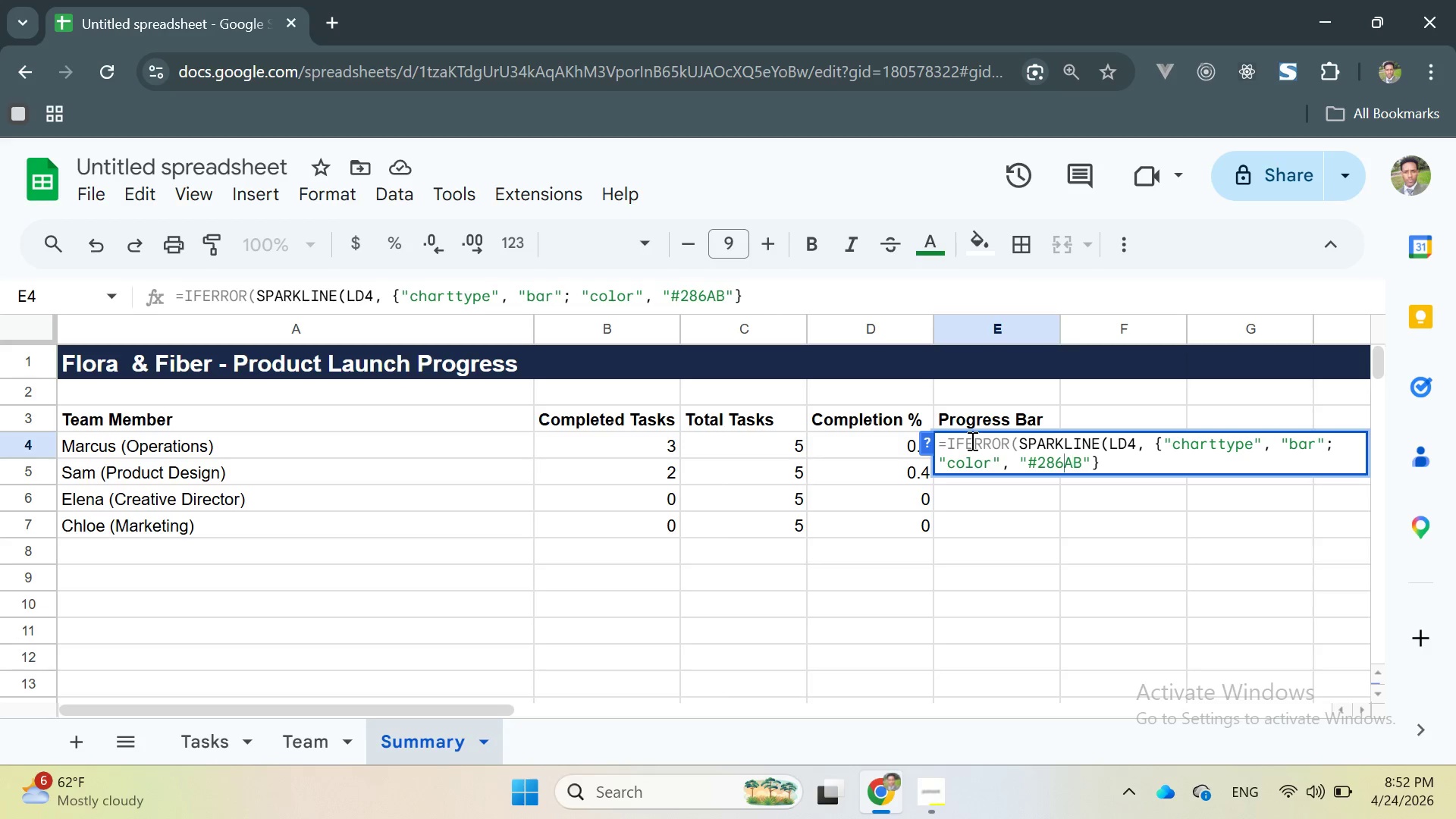 
key(ArrowLeft)
 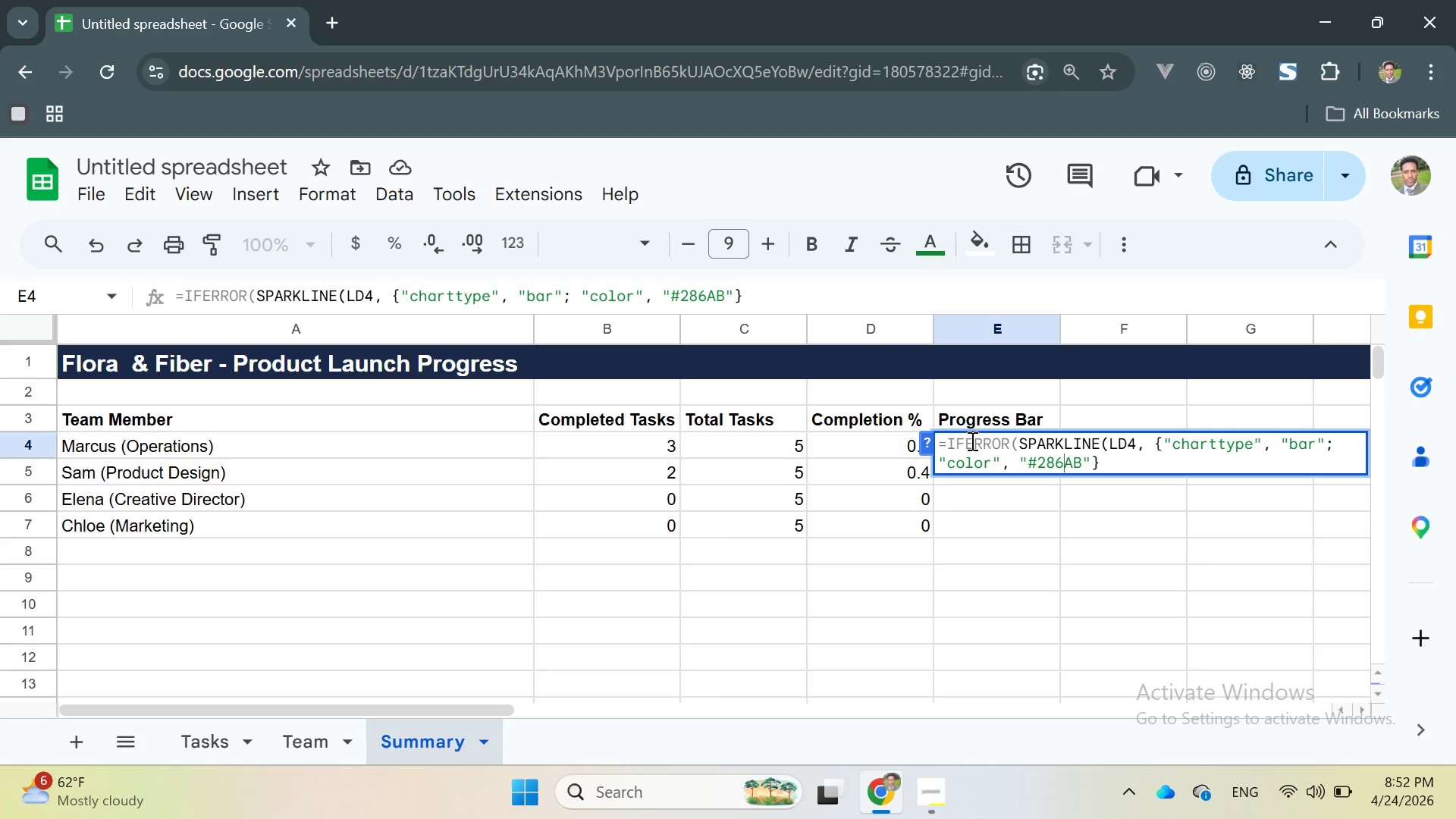 
key(ArrowLeft)
 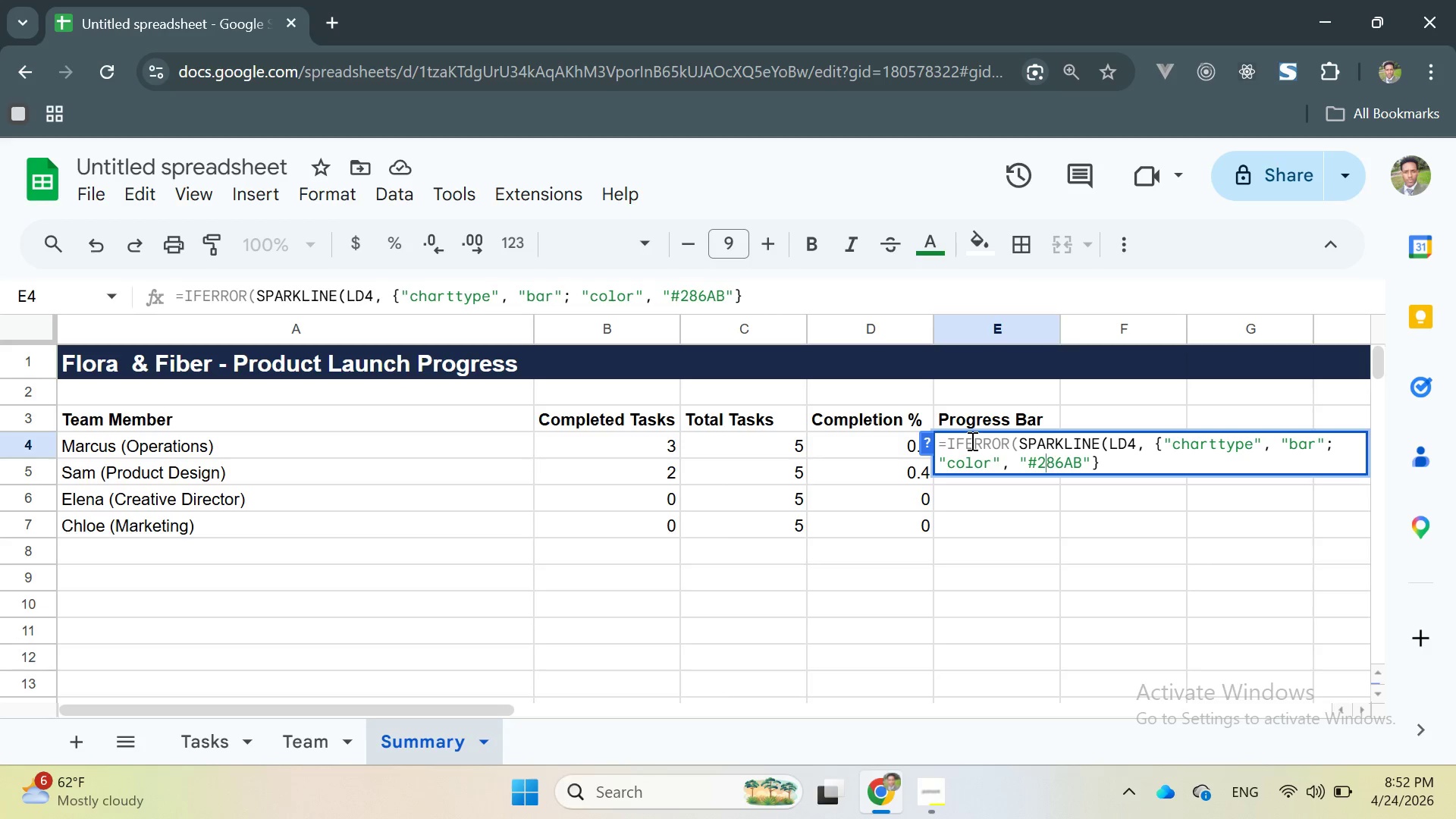 
key(ArrowLeft)
 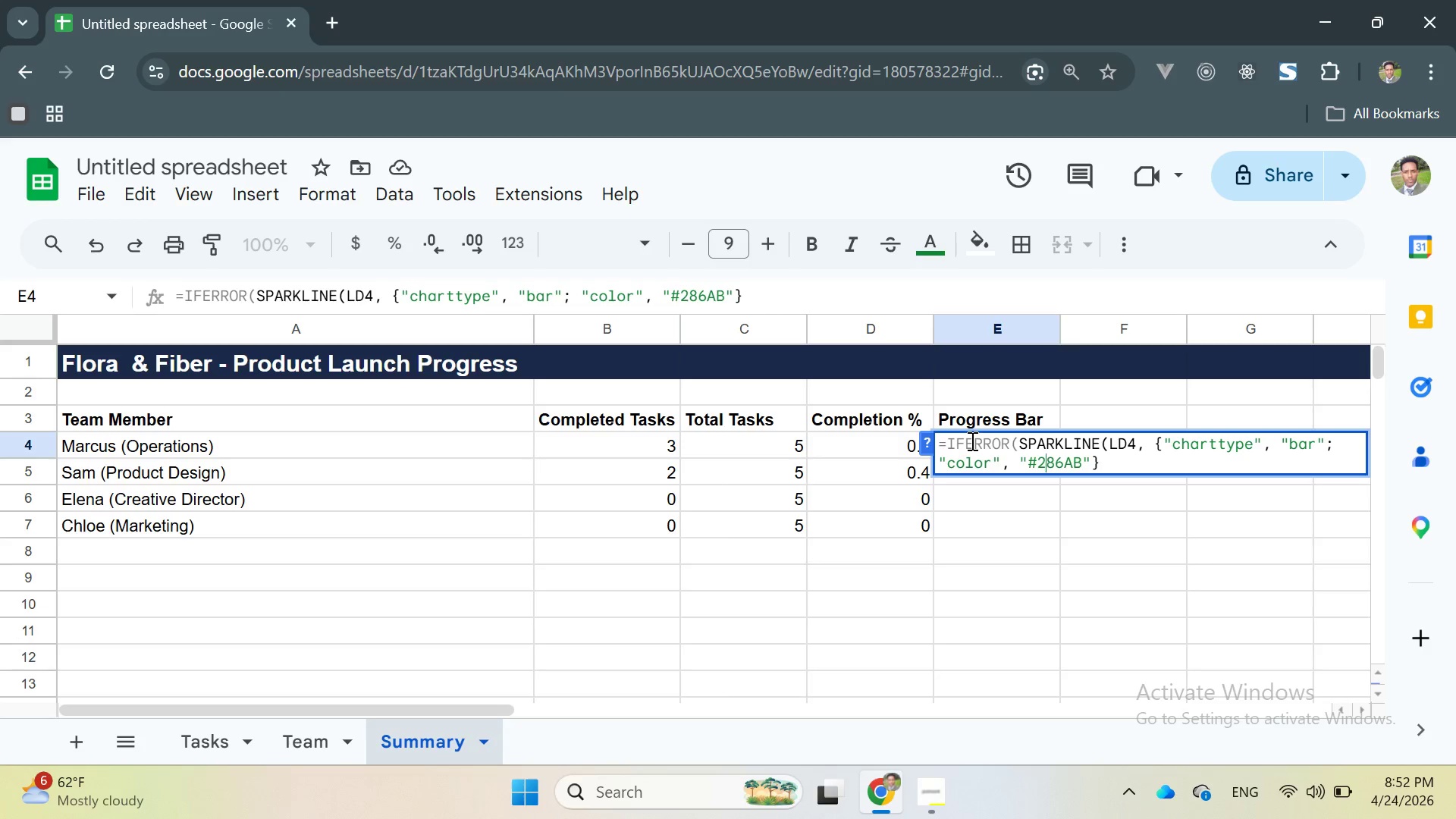 
key(E)
 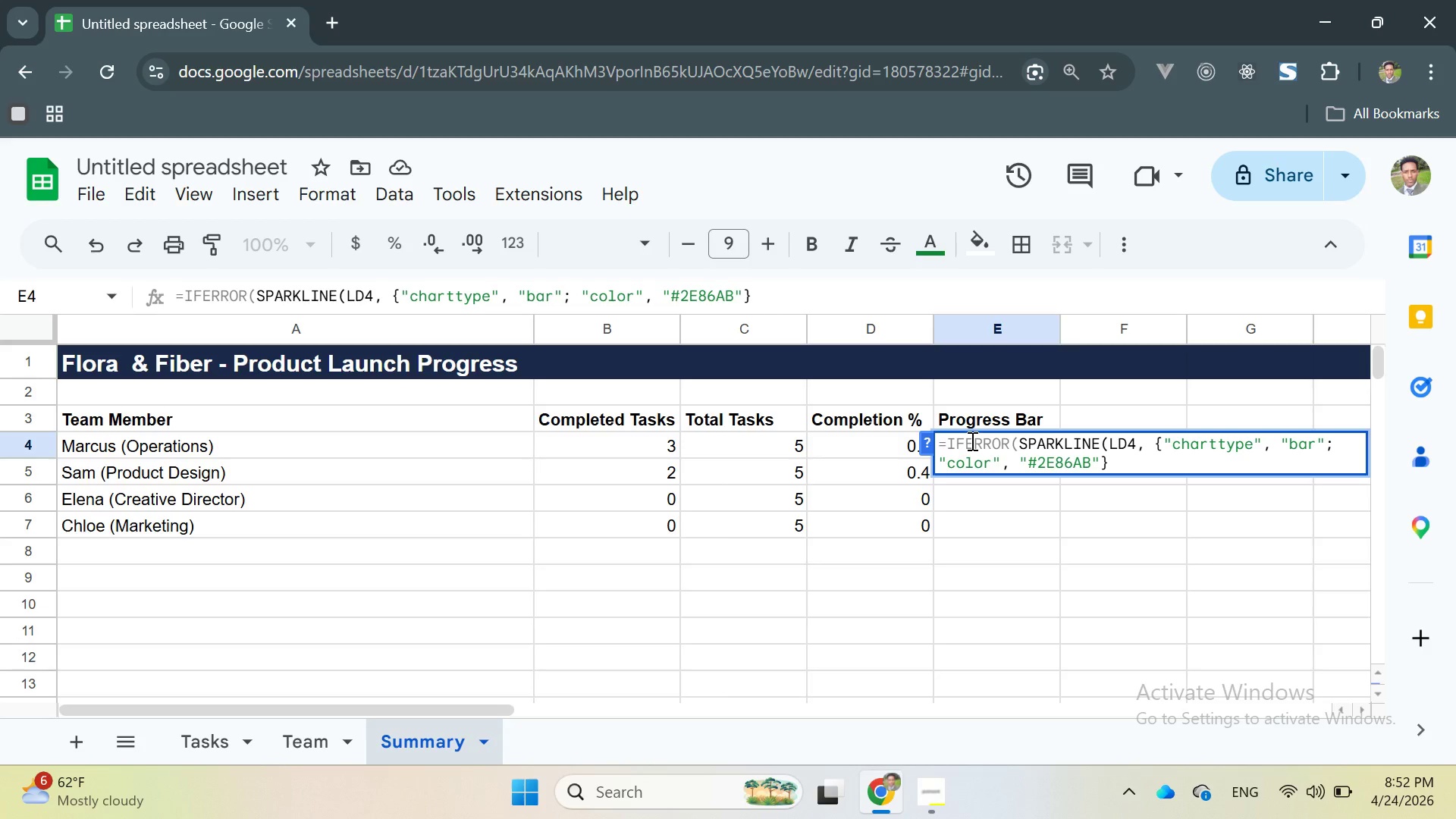 
key(ArrowRight)
 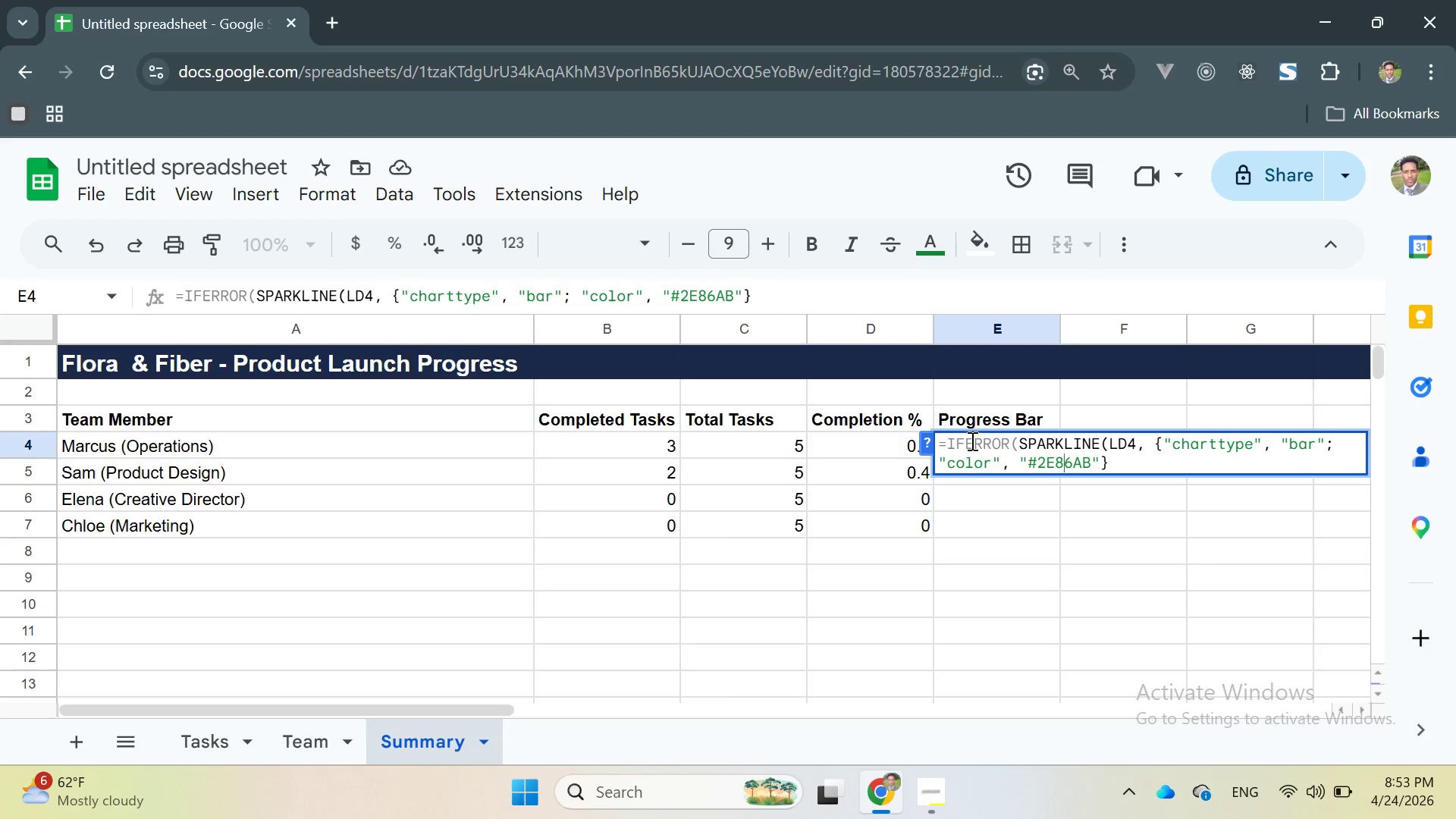 
key(ArrowRight)
 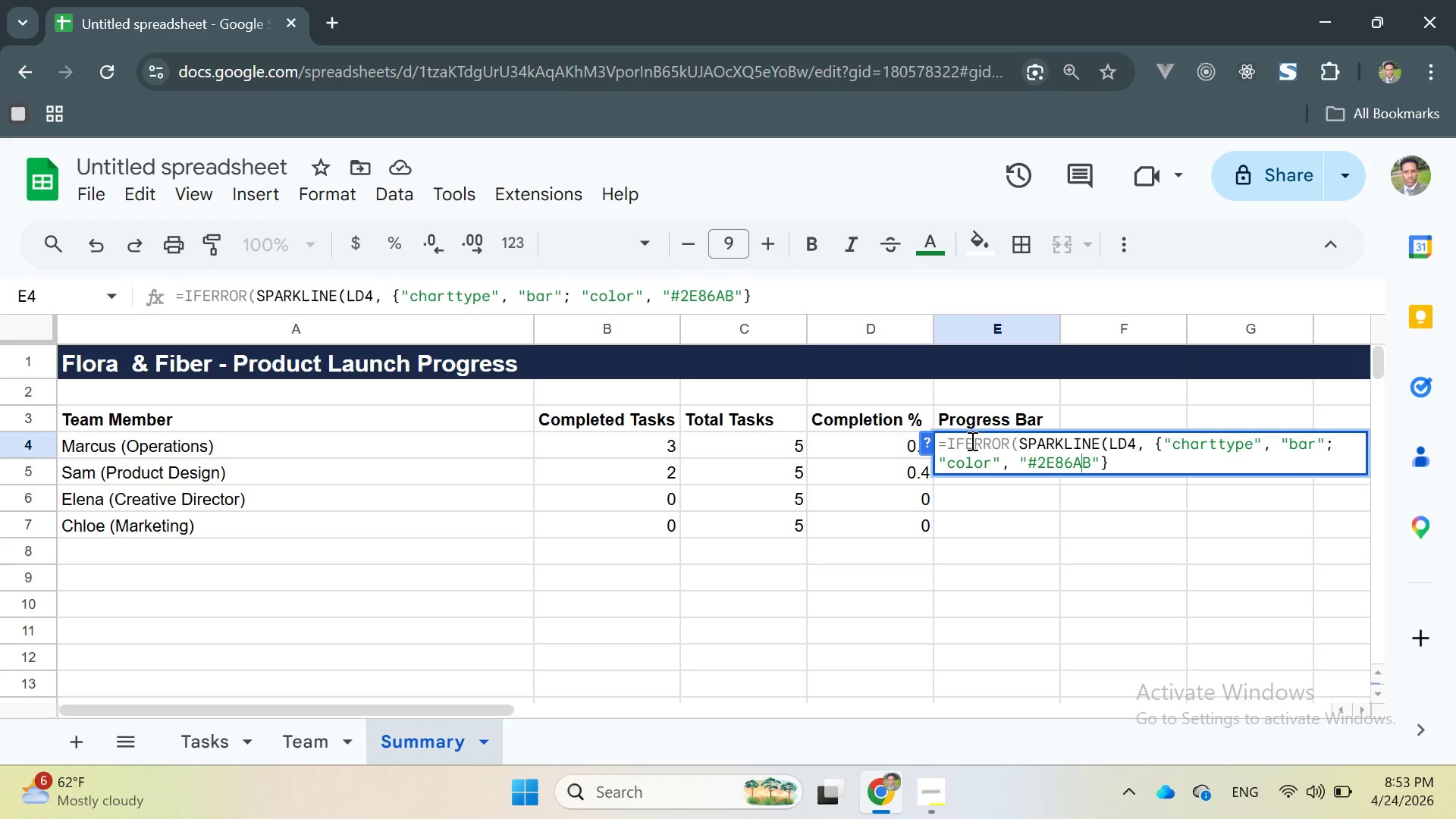 
key(ArrowRight)
 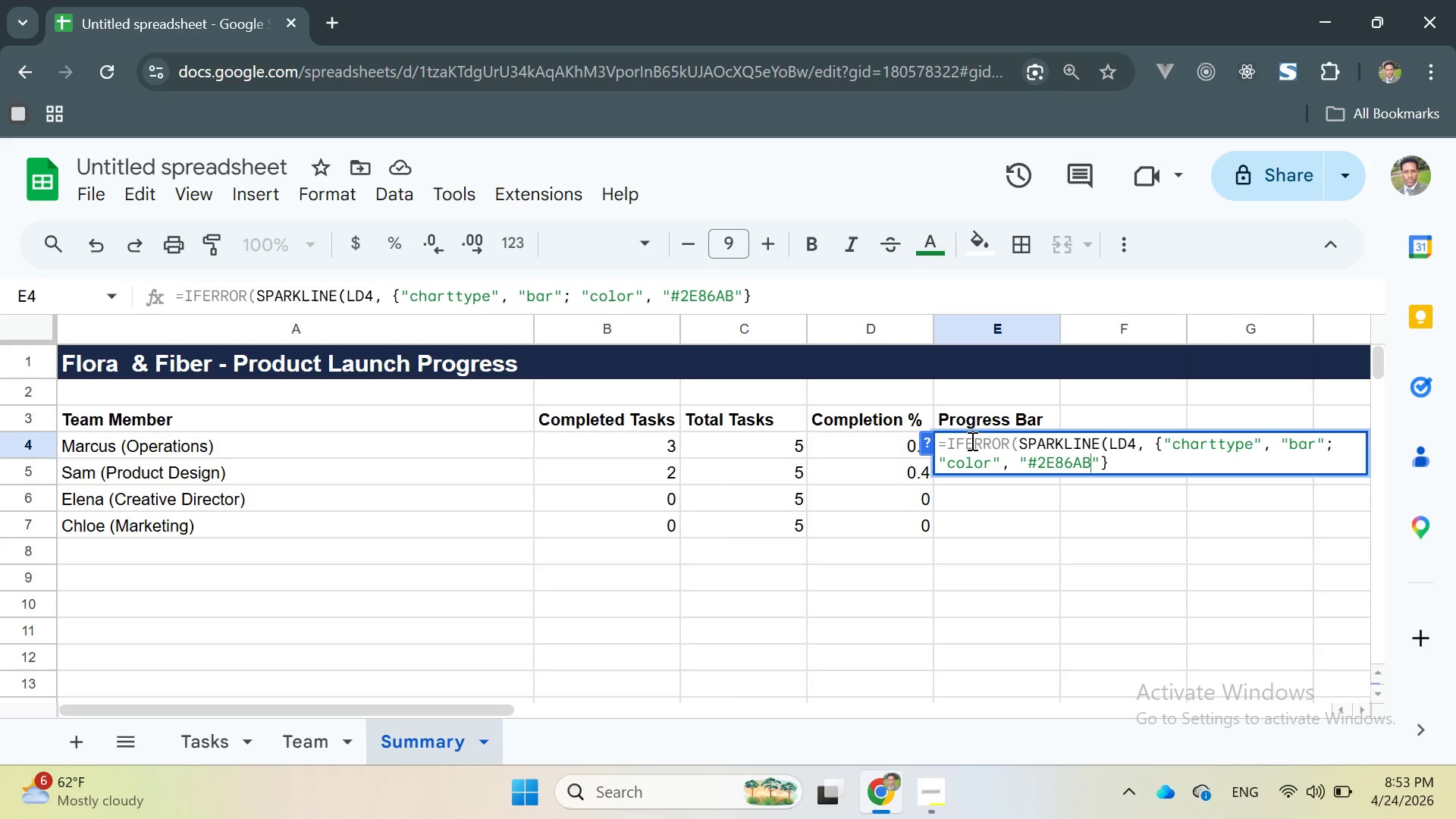 
key(ArrowRight)
 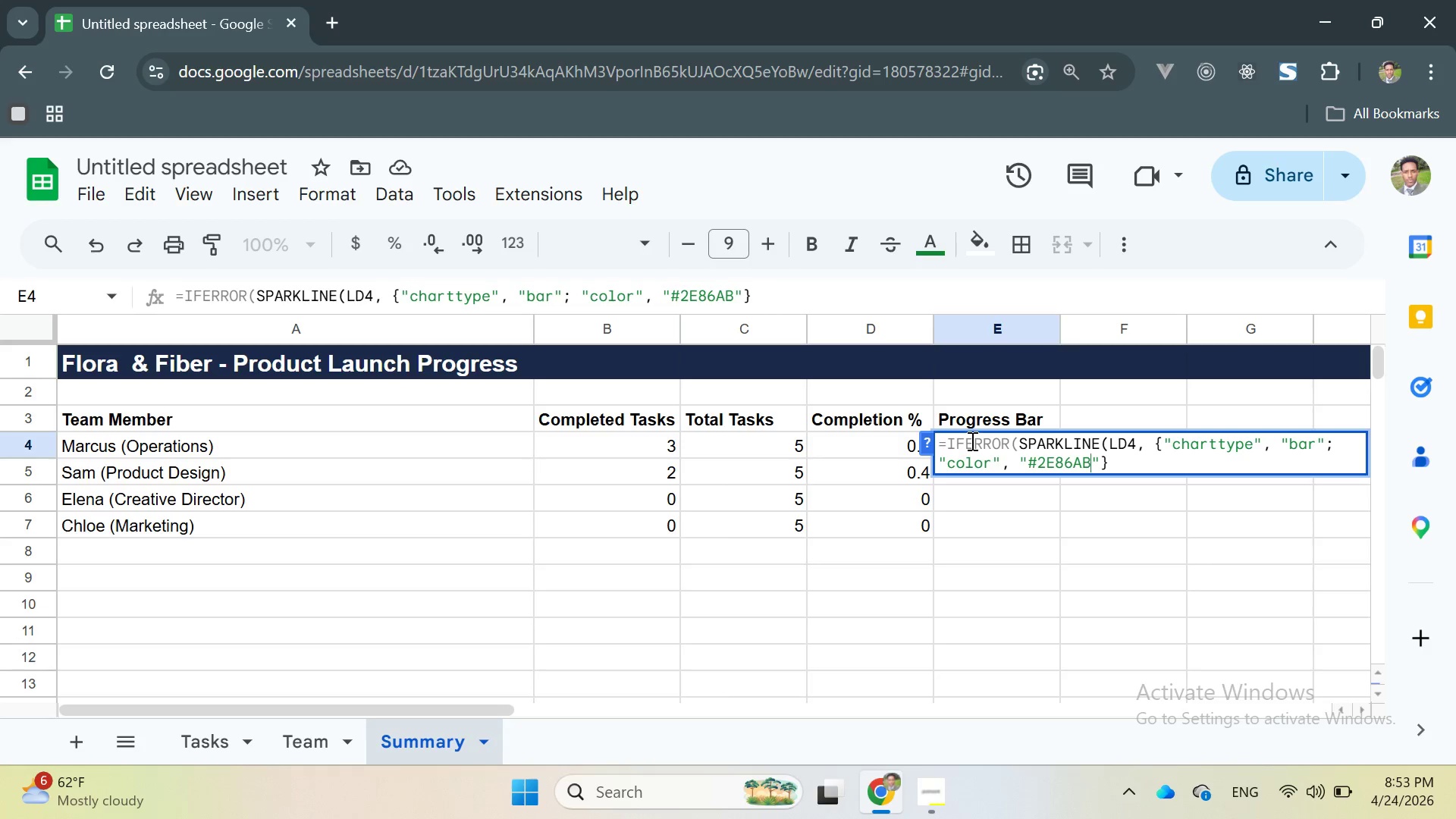 
key(ArrowRight)
 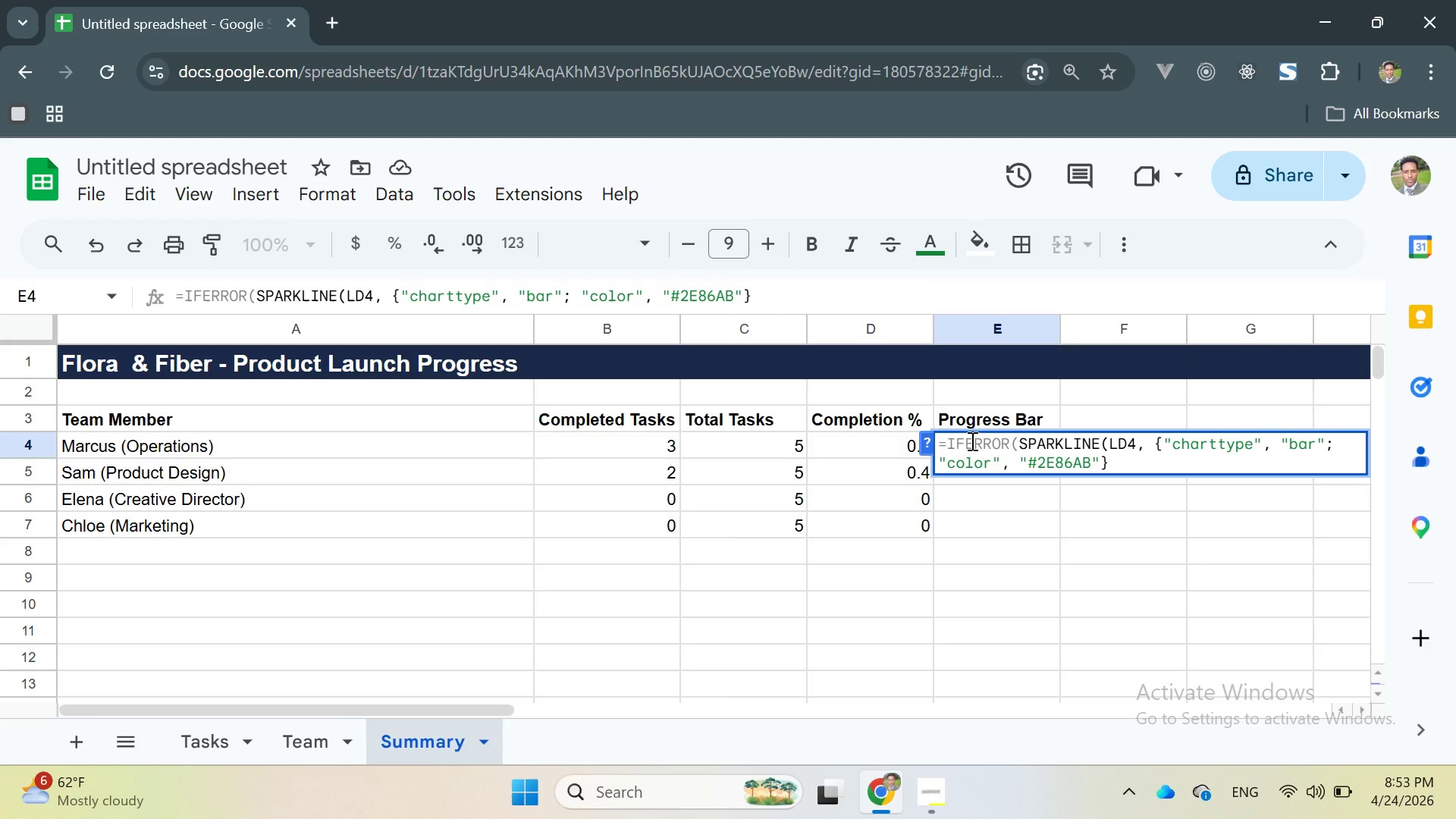 
key(Semicolon)
 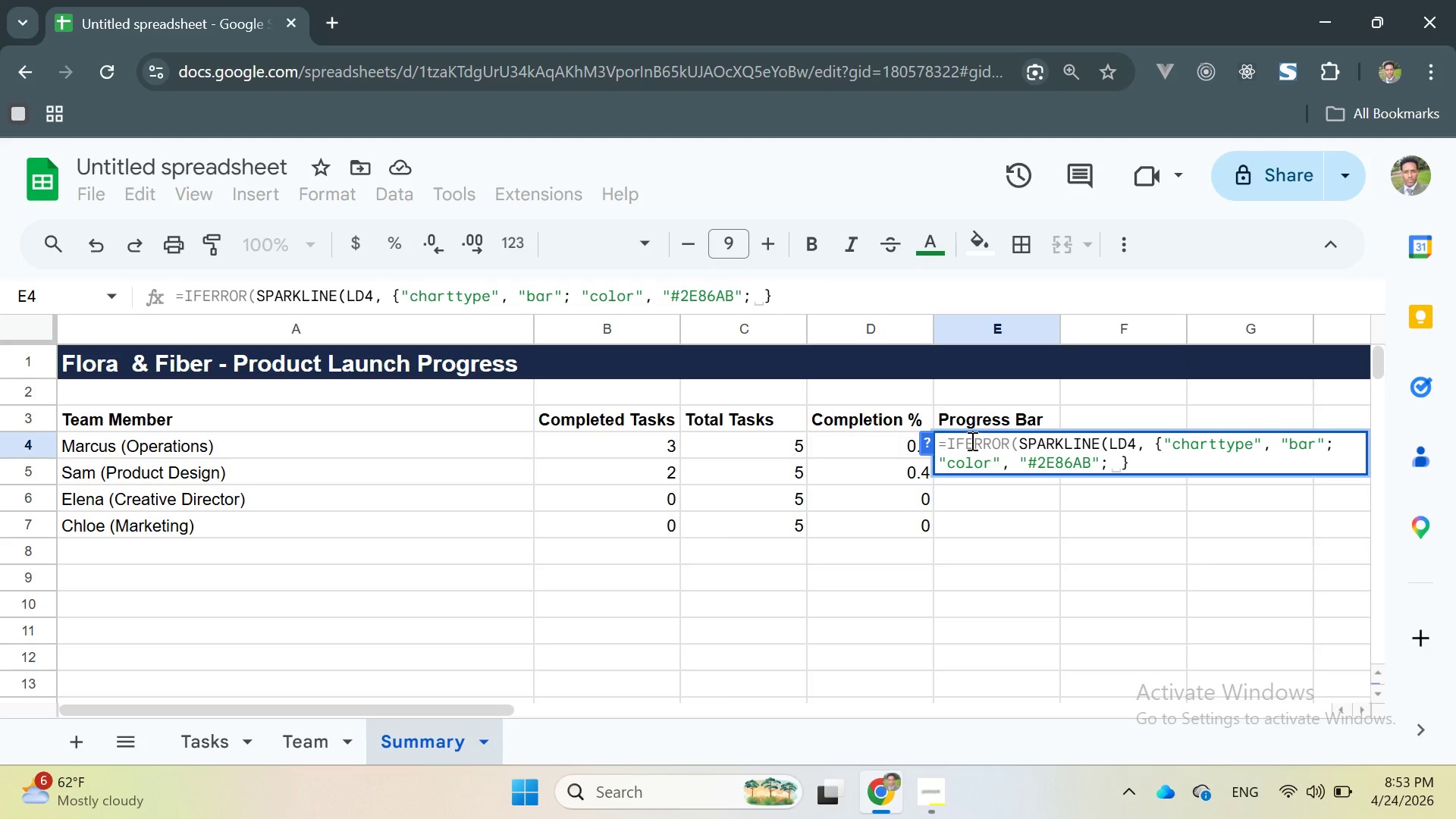 
key(Space)
 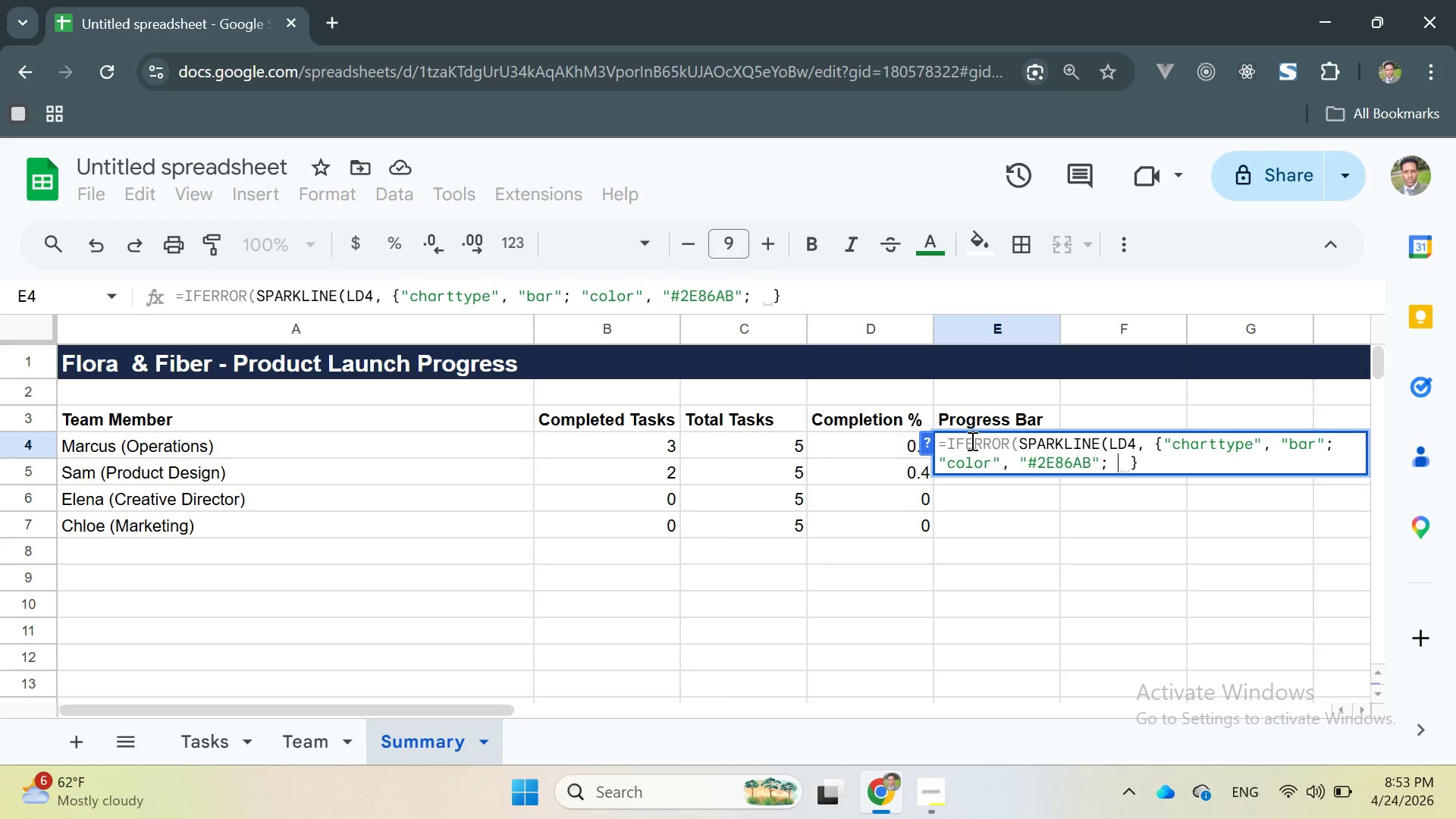 
key(Shift+Quote)
 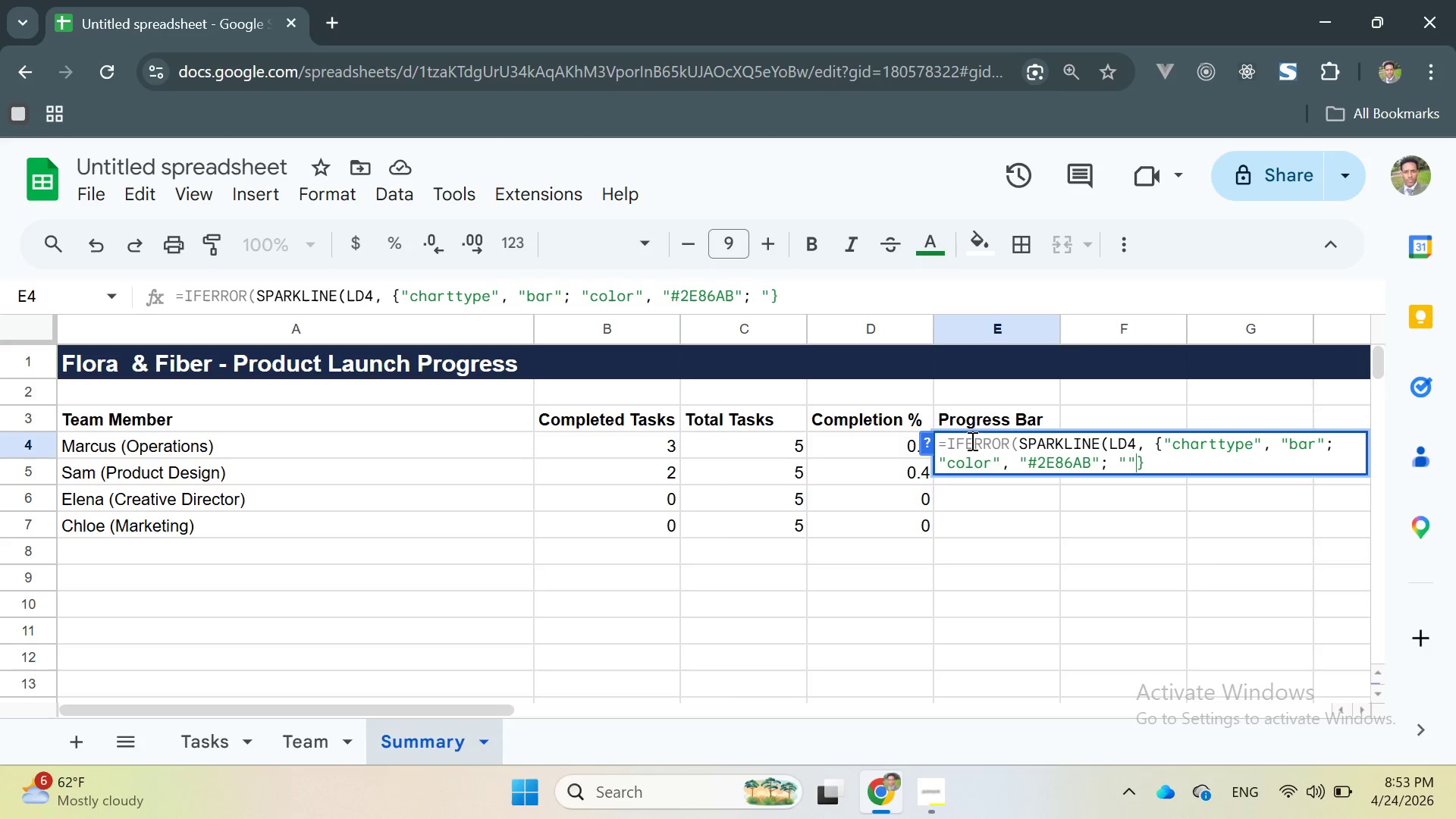 
key(Shift+Quote)
 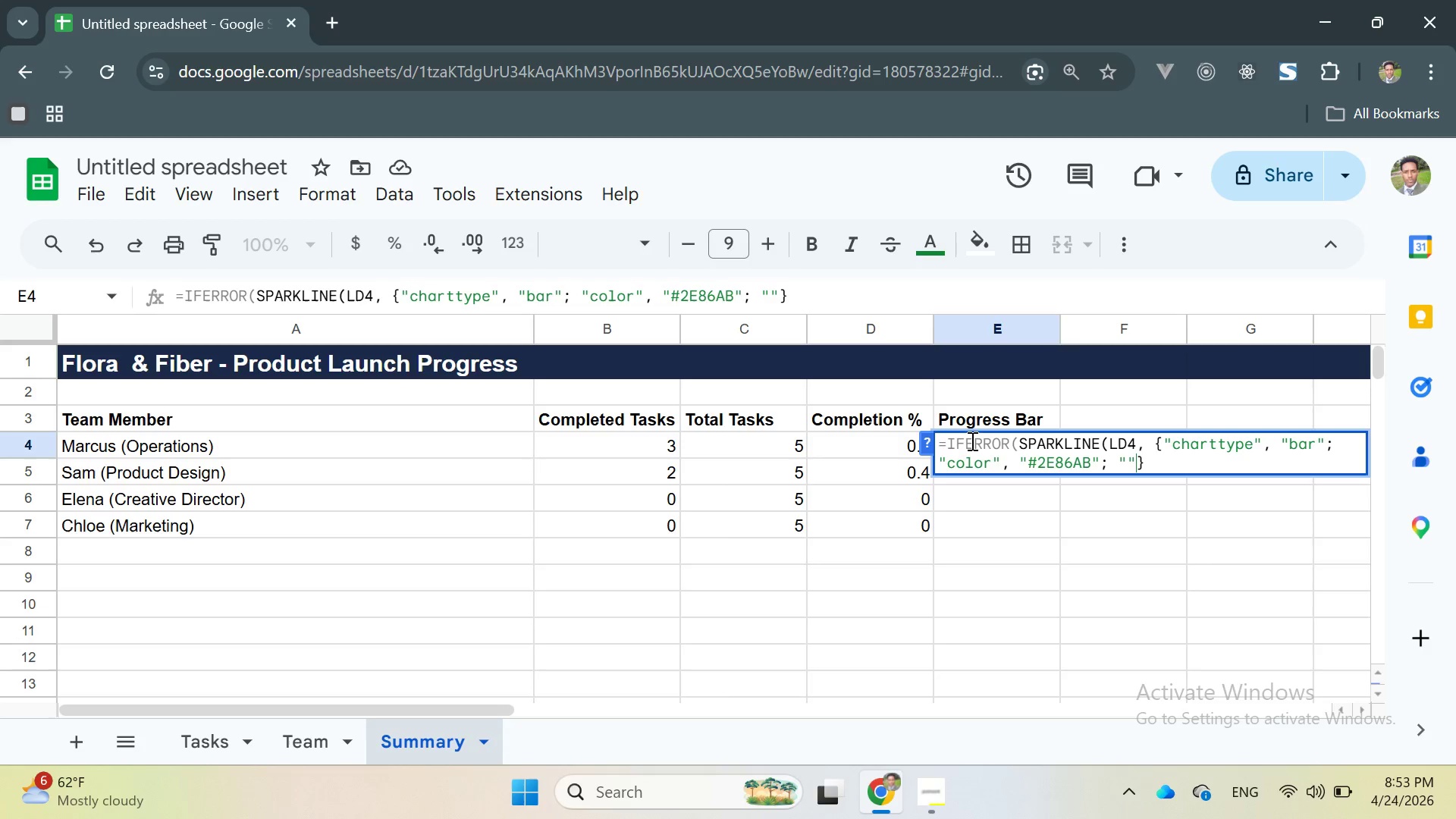 
key(ArrowLeft)
 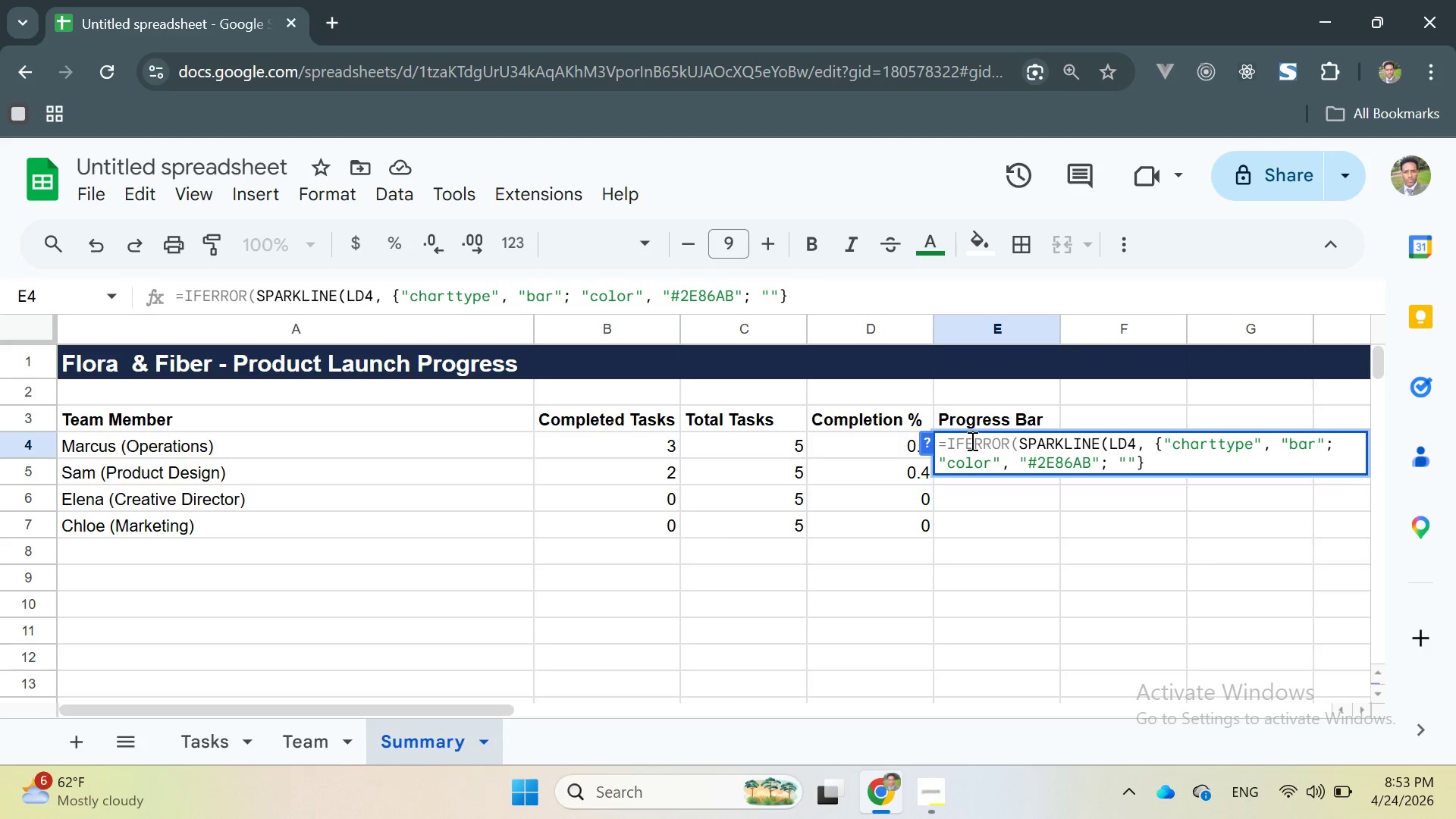 
type(Mmac)
key(Backspace)
key(Backspace)
key(Backspace)
key(Backspace)
type(max)
key(Backspace)
key(Backspace)
key(Backspace)
type(MAX)
 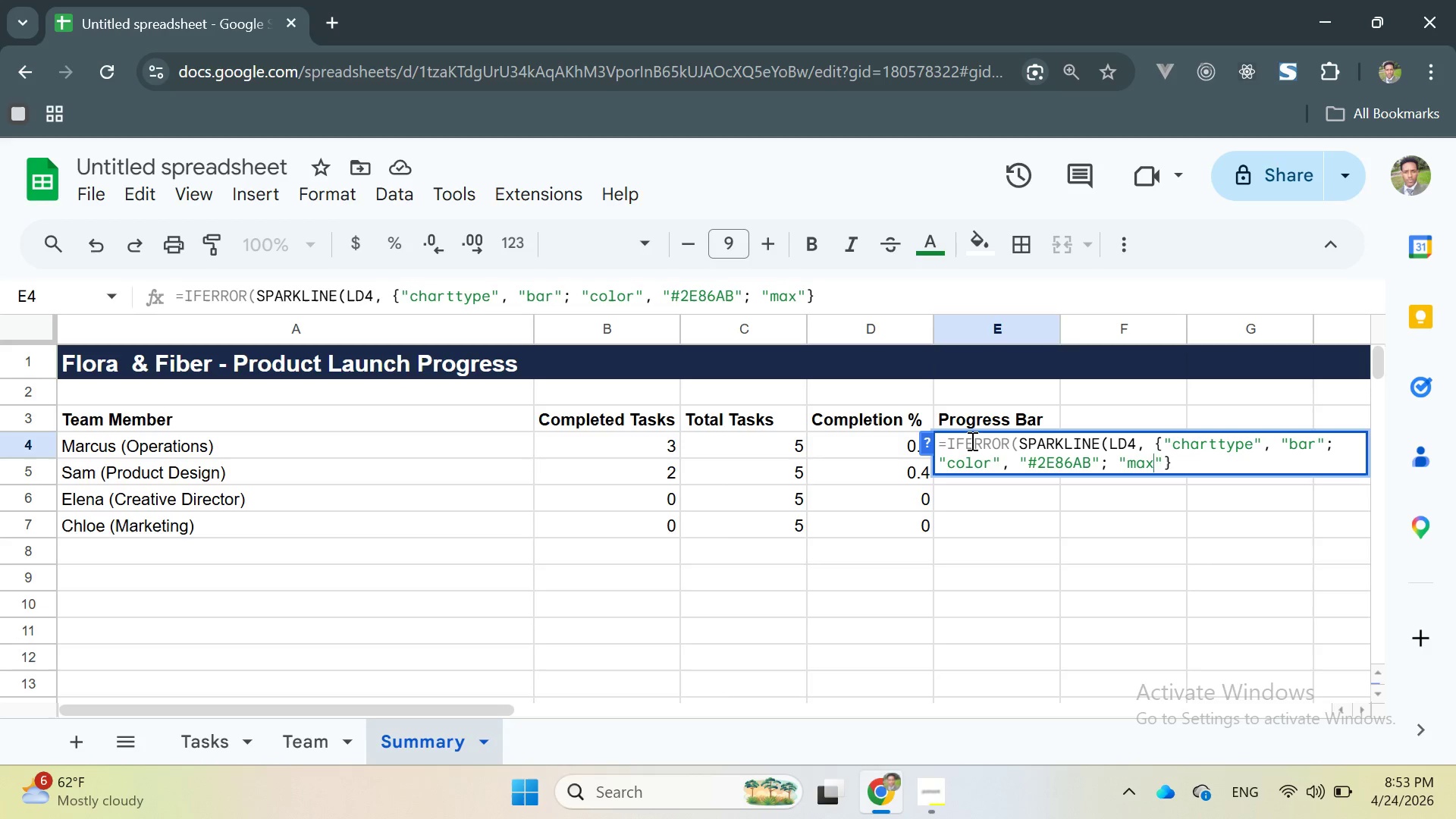 
key(ArrowRight)
 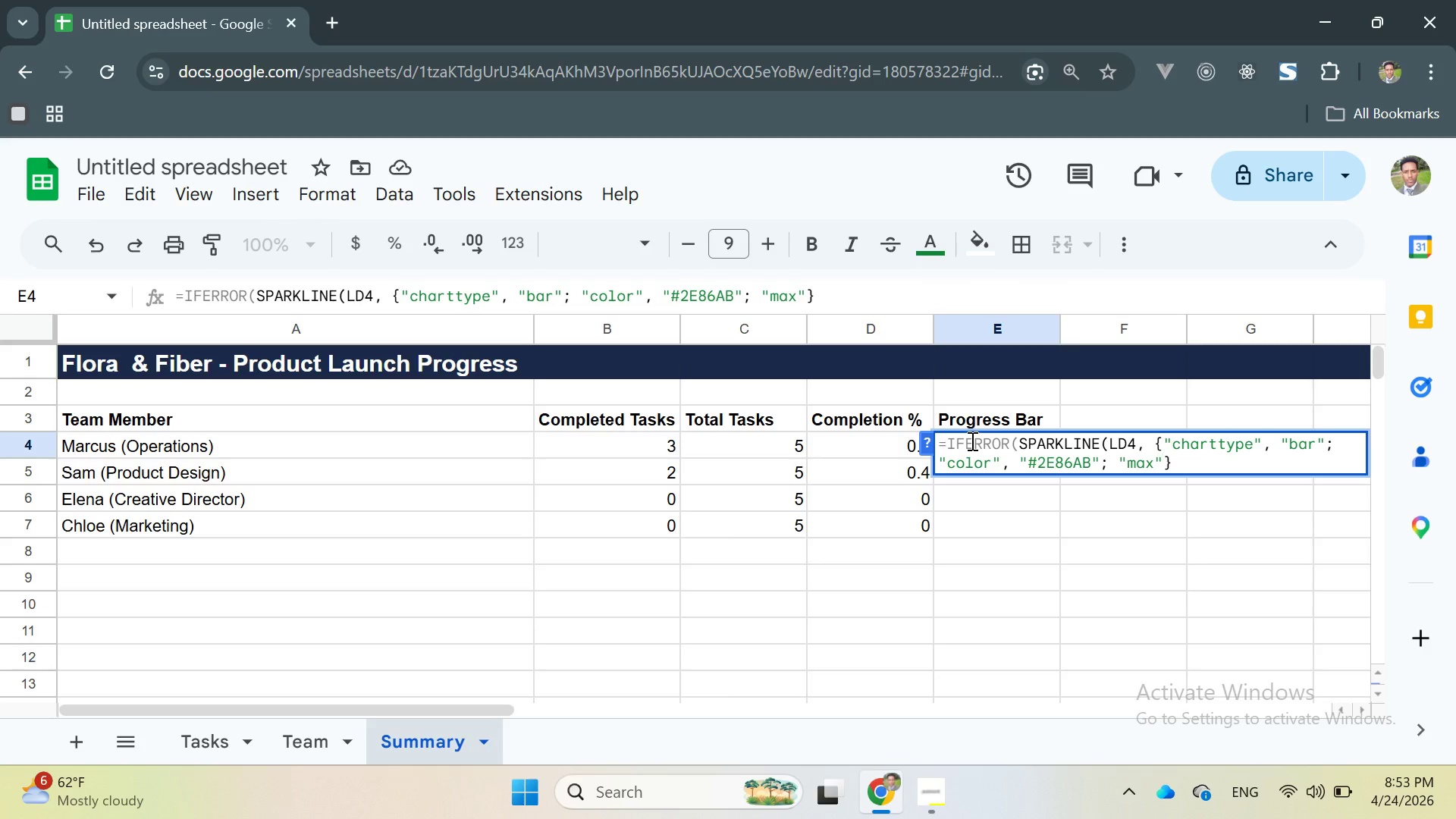 
key(Comma)
 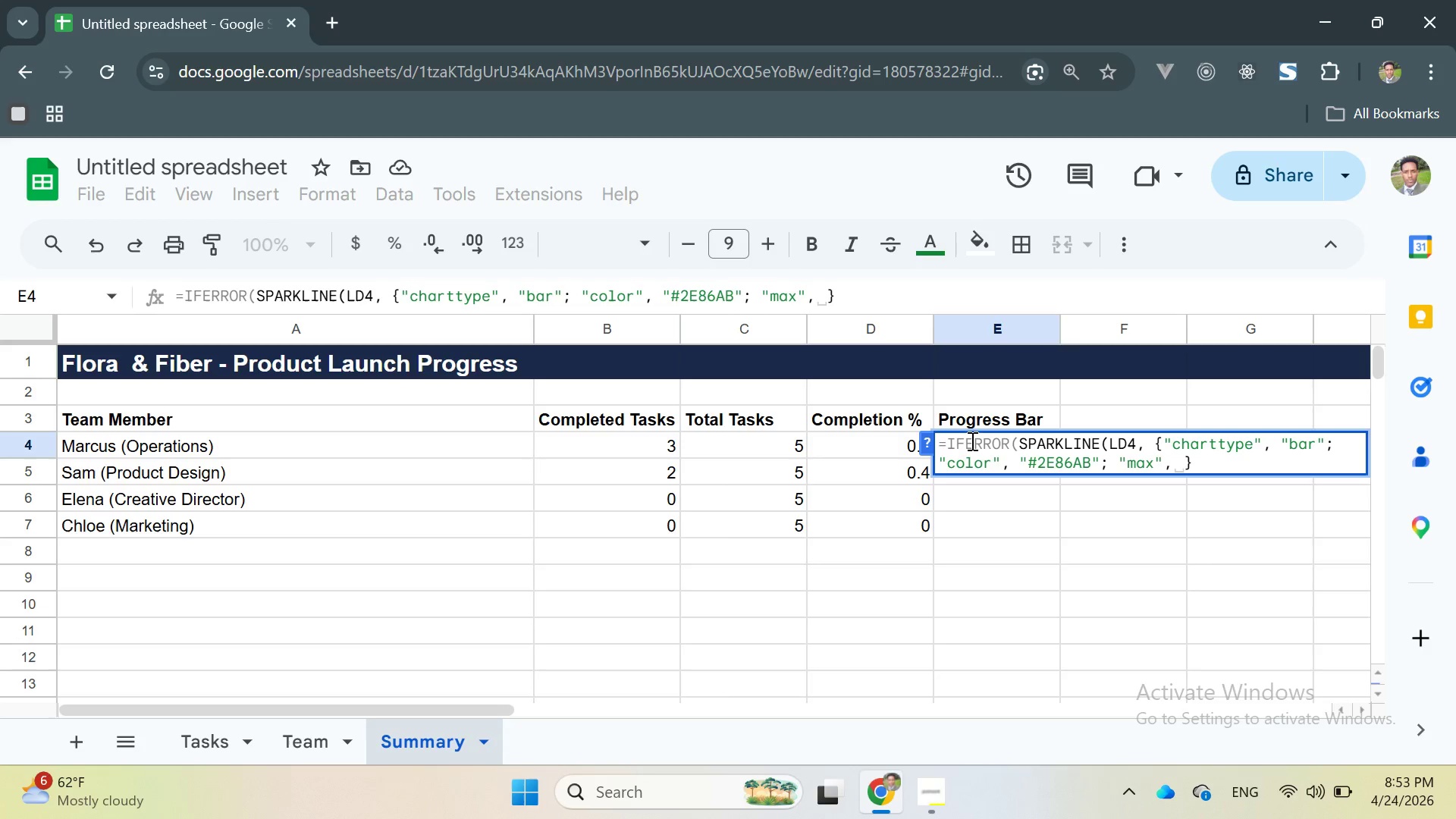 
key(1)
 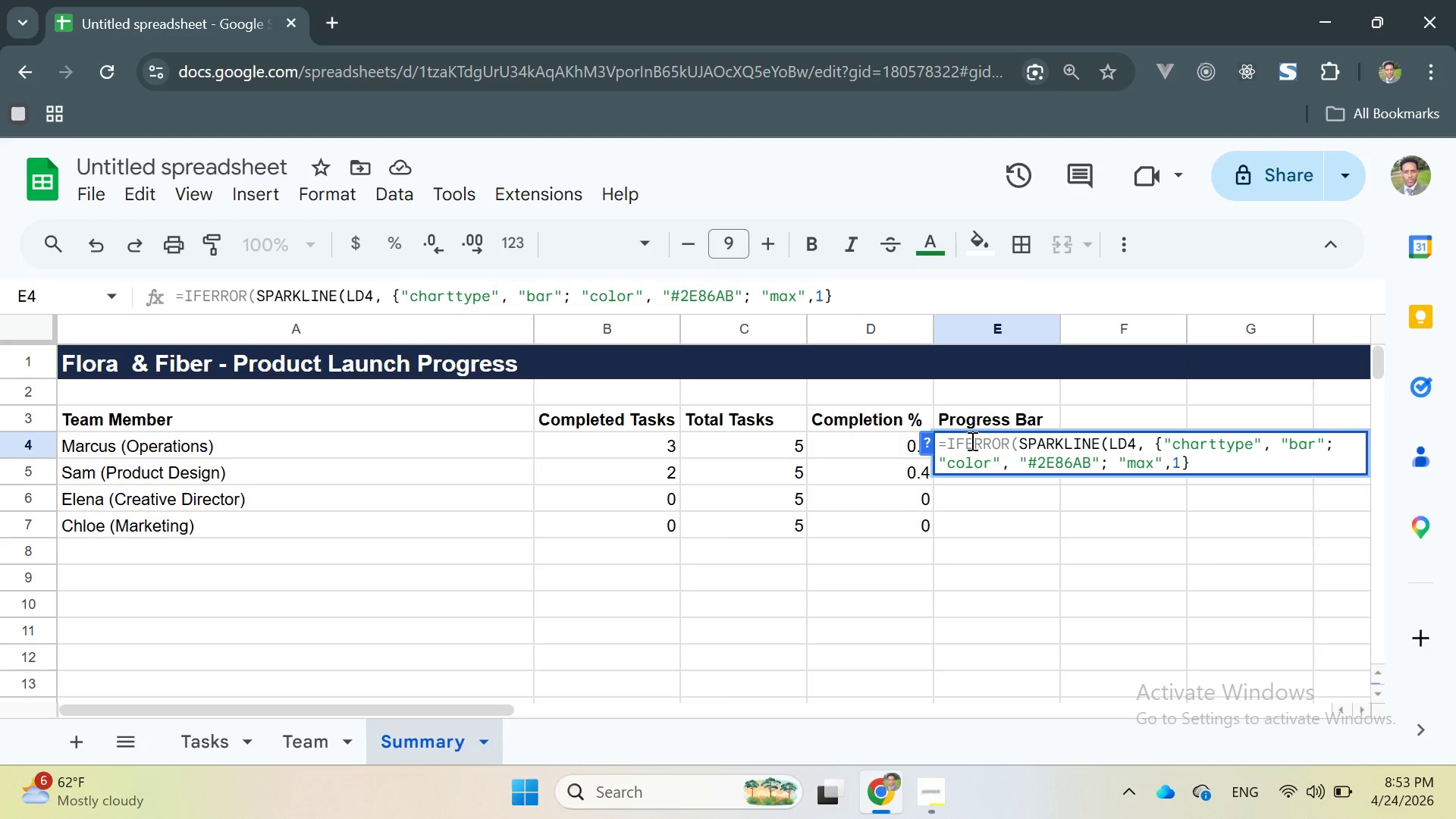 
wait(5.64)
 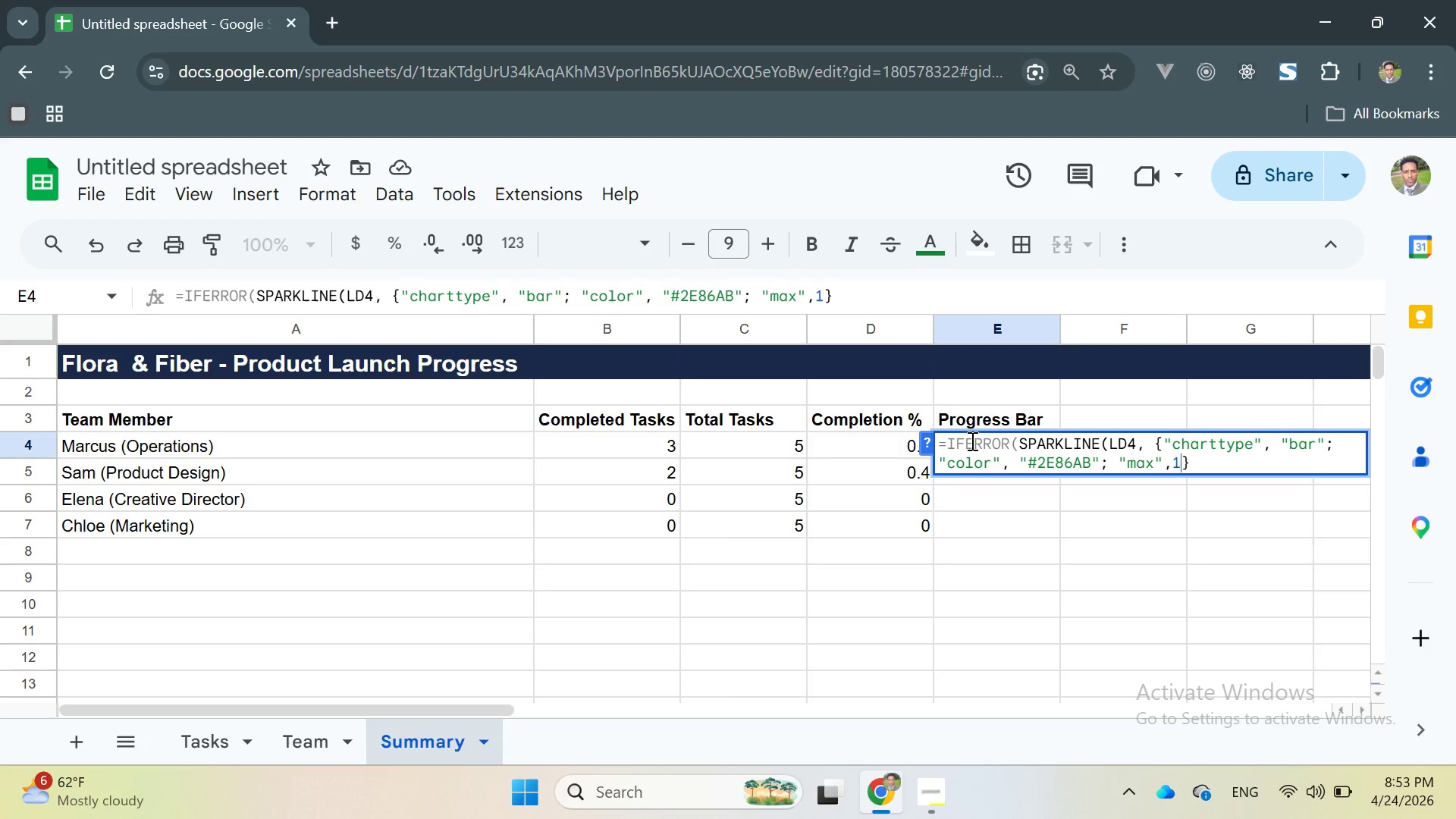 
key(Backspace)
 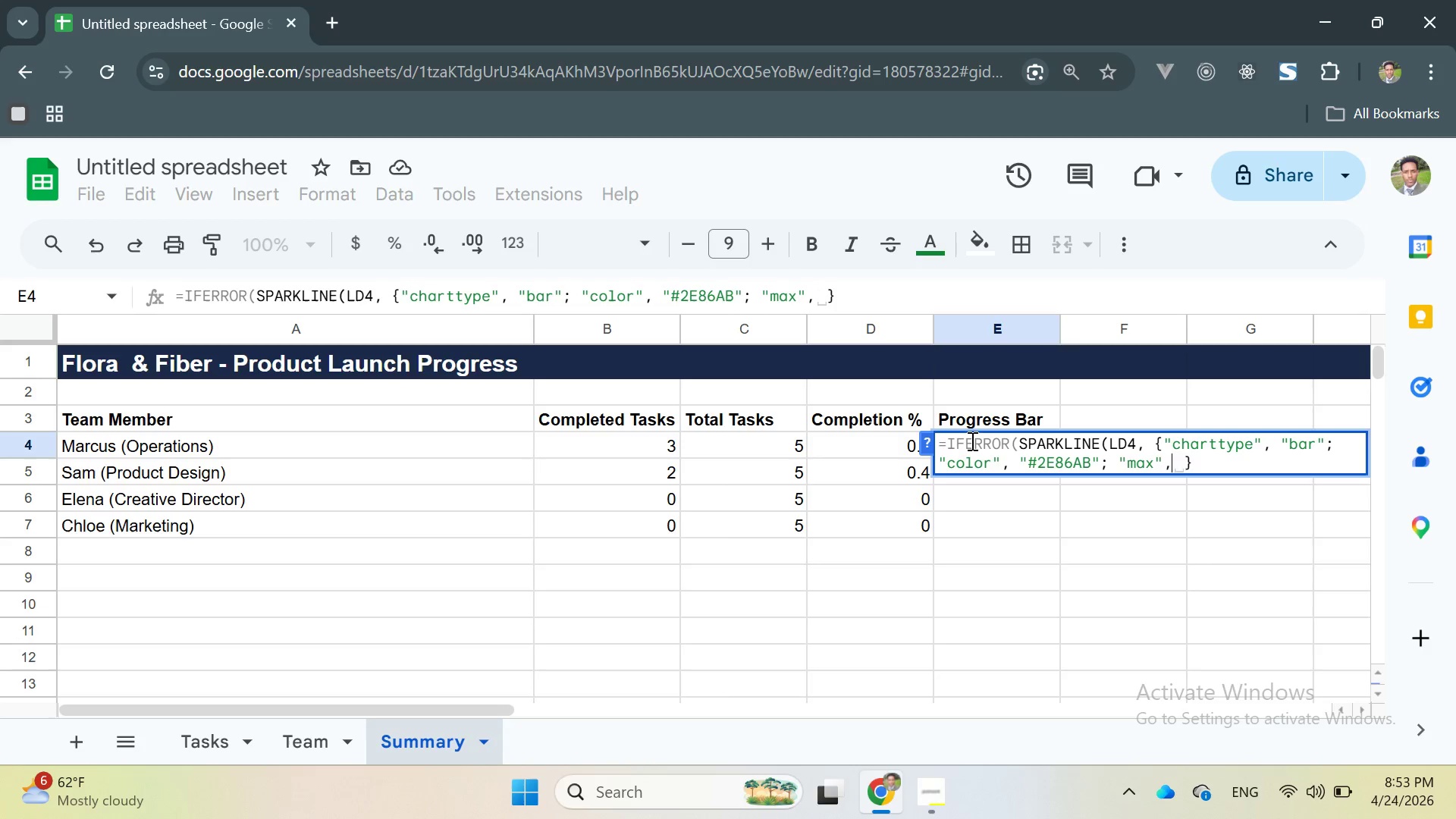 
key(Backspace)
 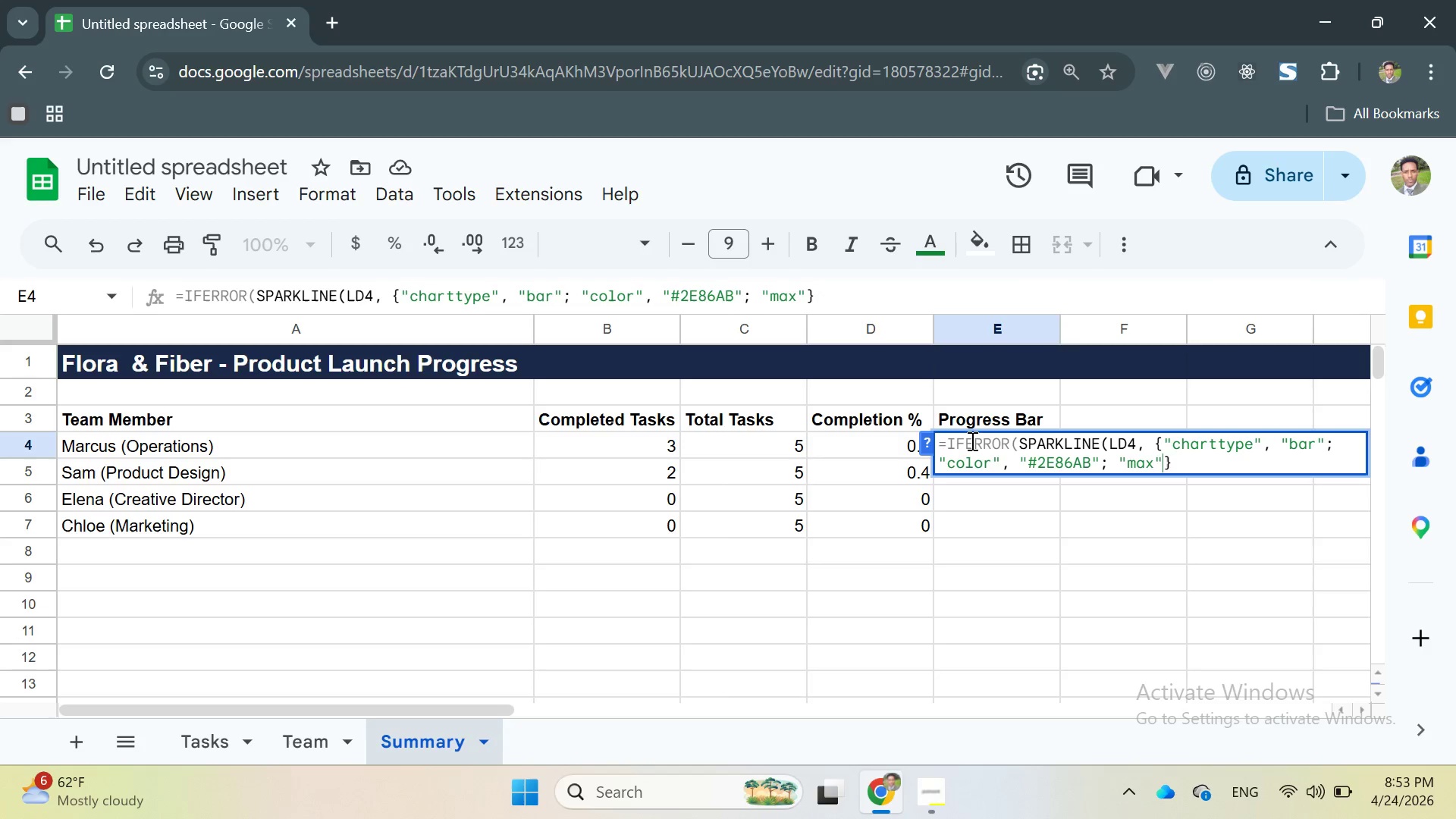 
key(Space)
 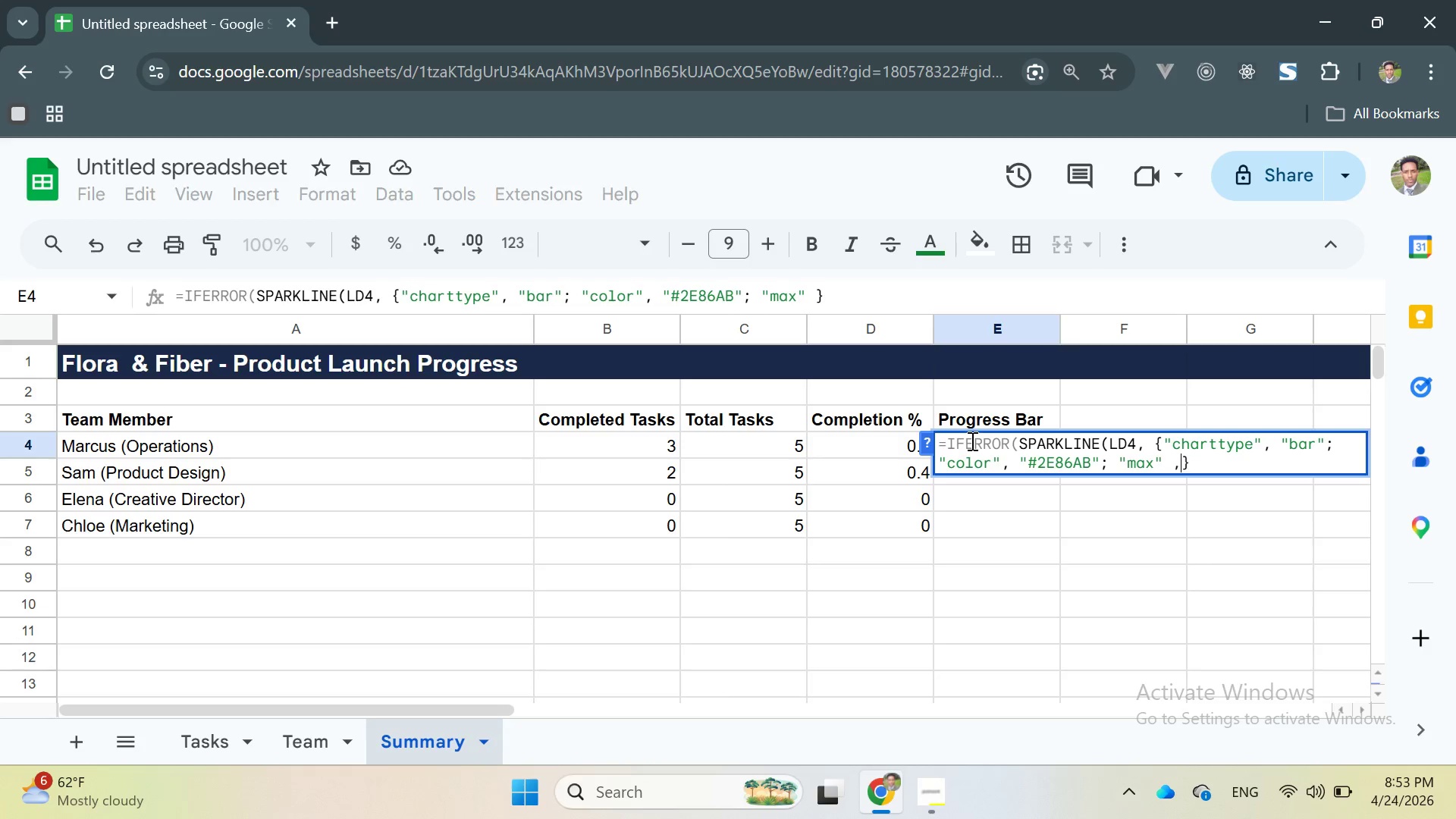 
key(Comma)
 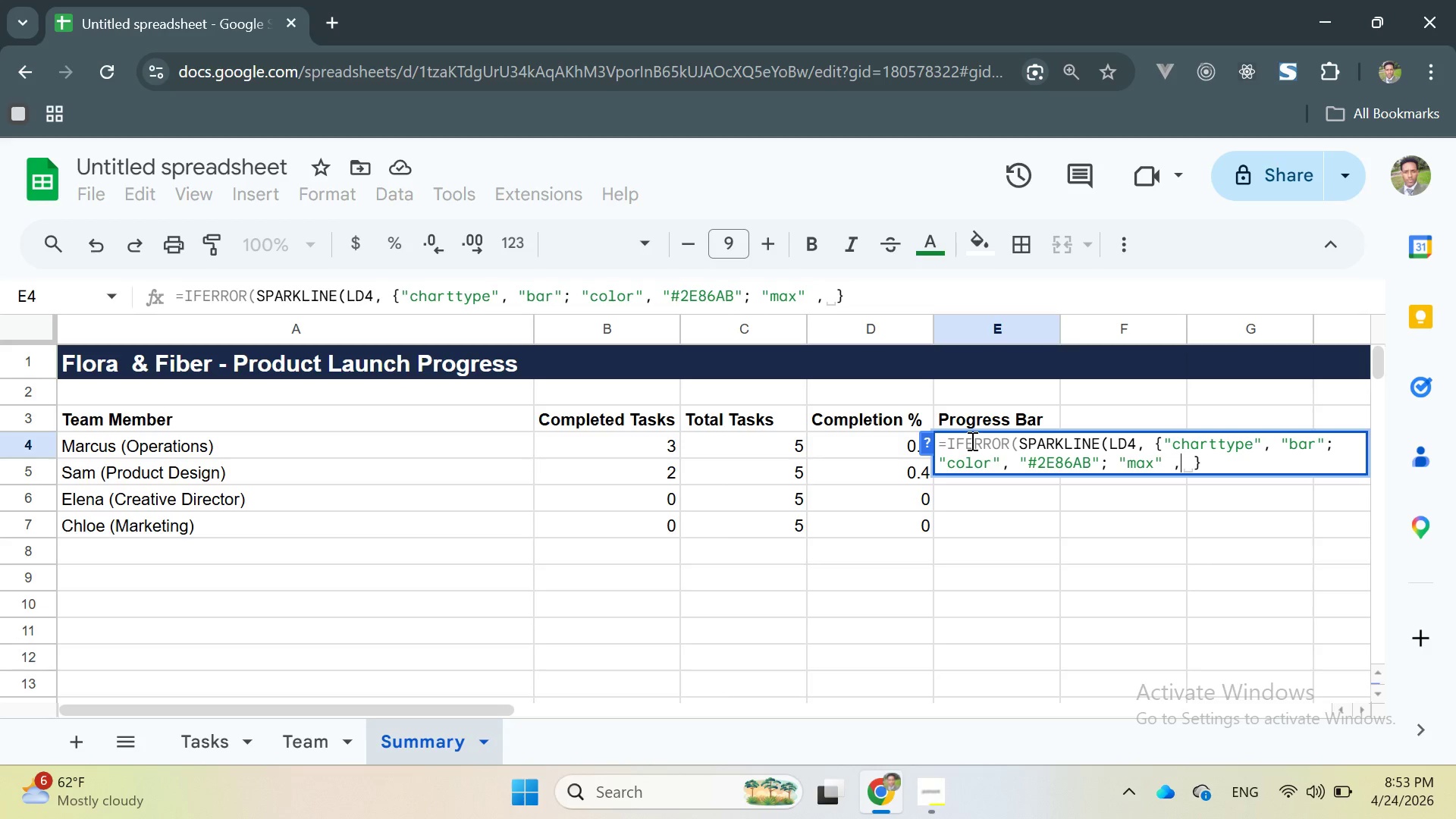 
key(1)
 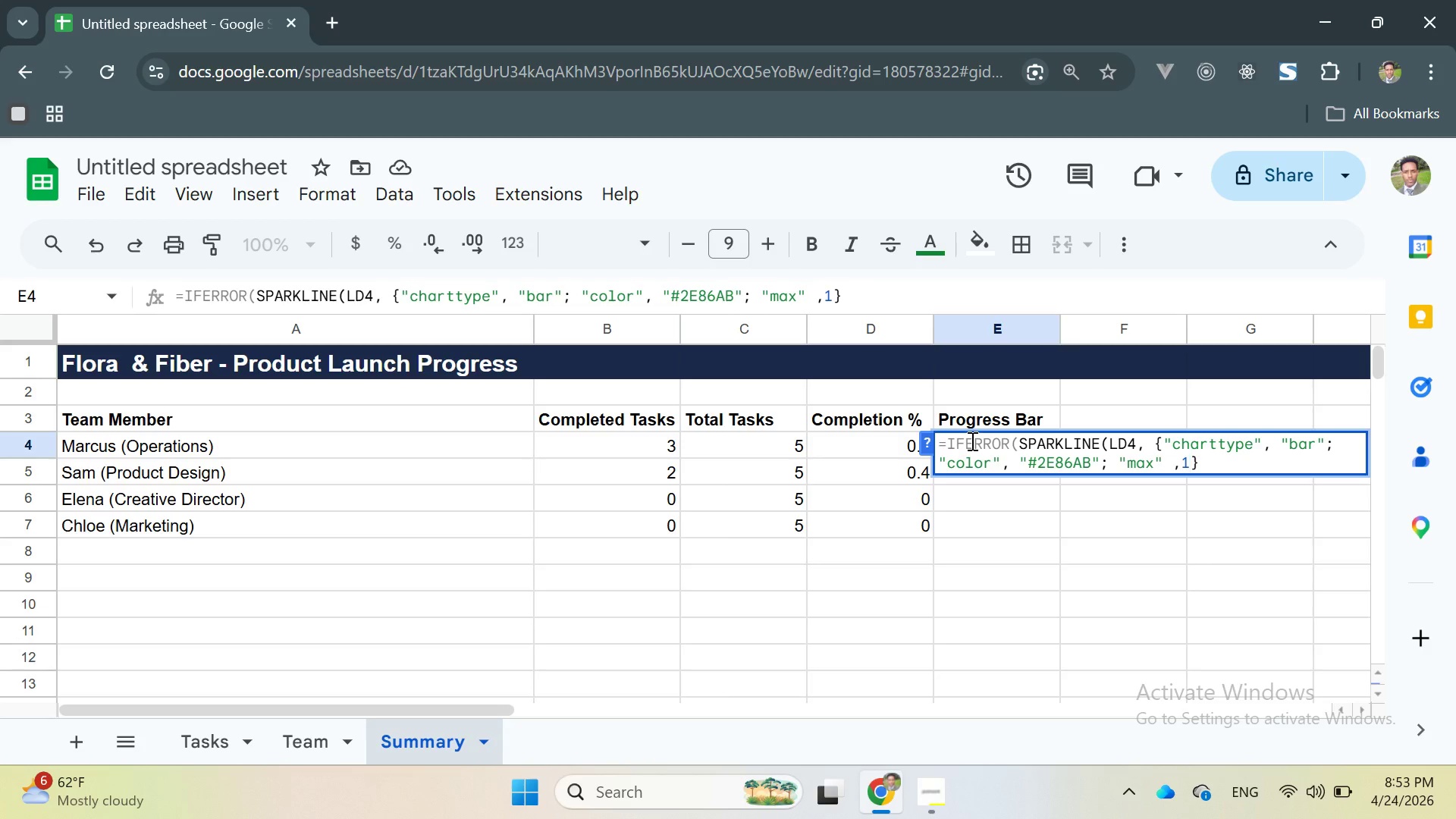 
key(Backspace)
 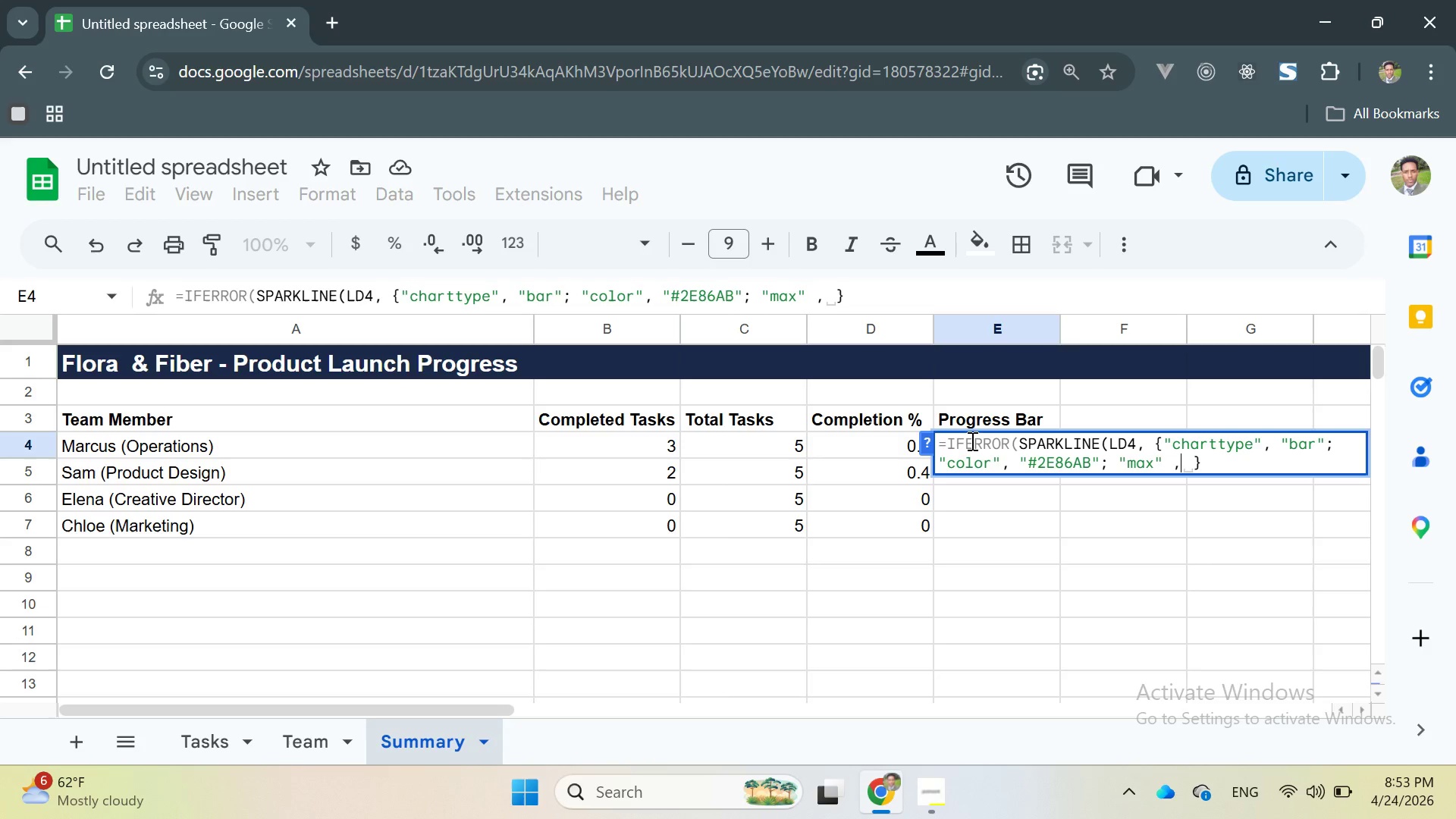 
key(Space)
 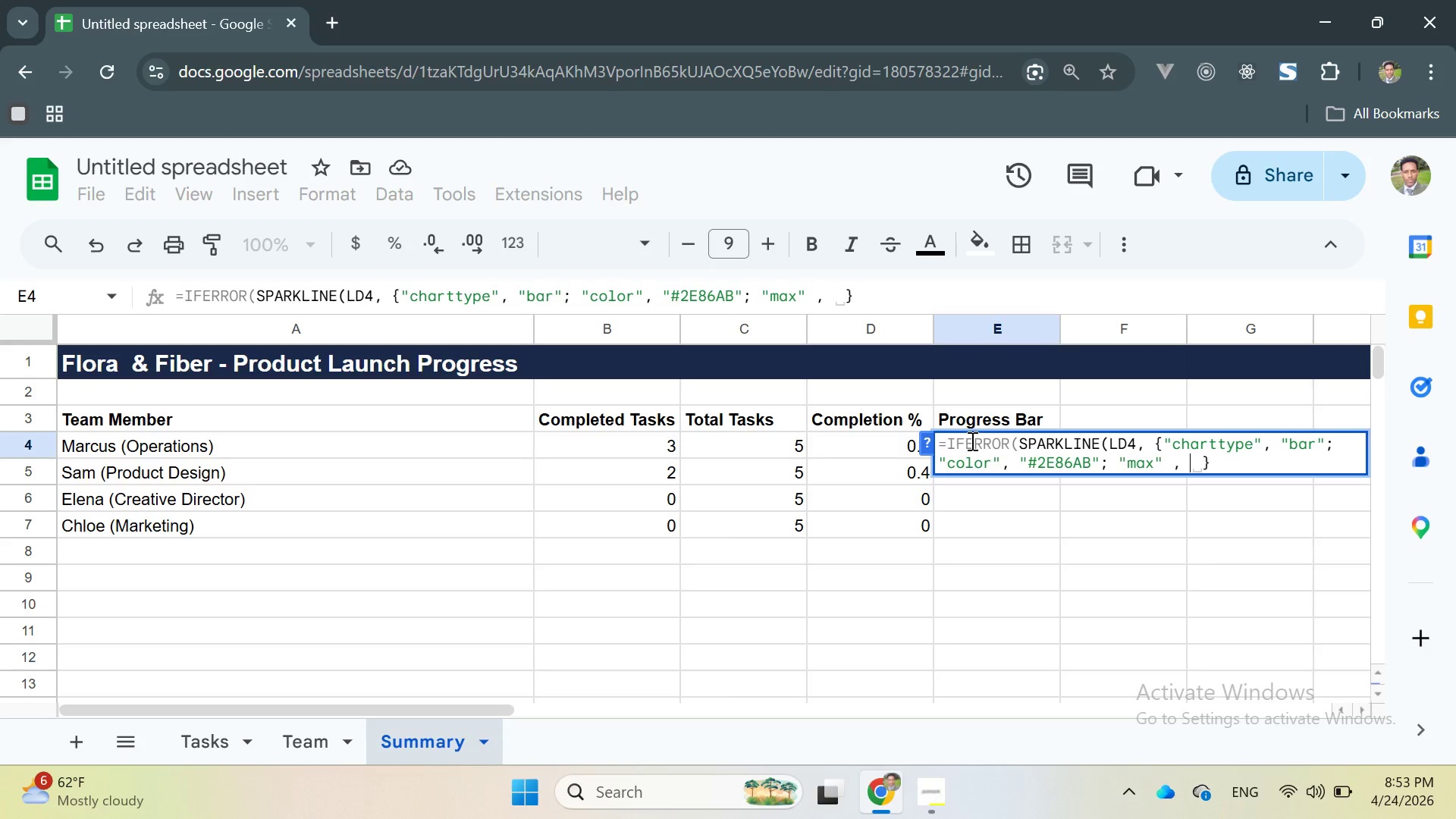 
key(1)
 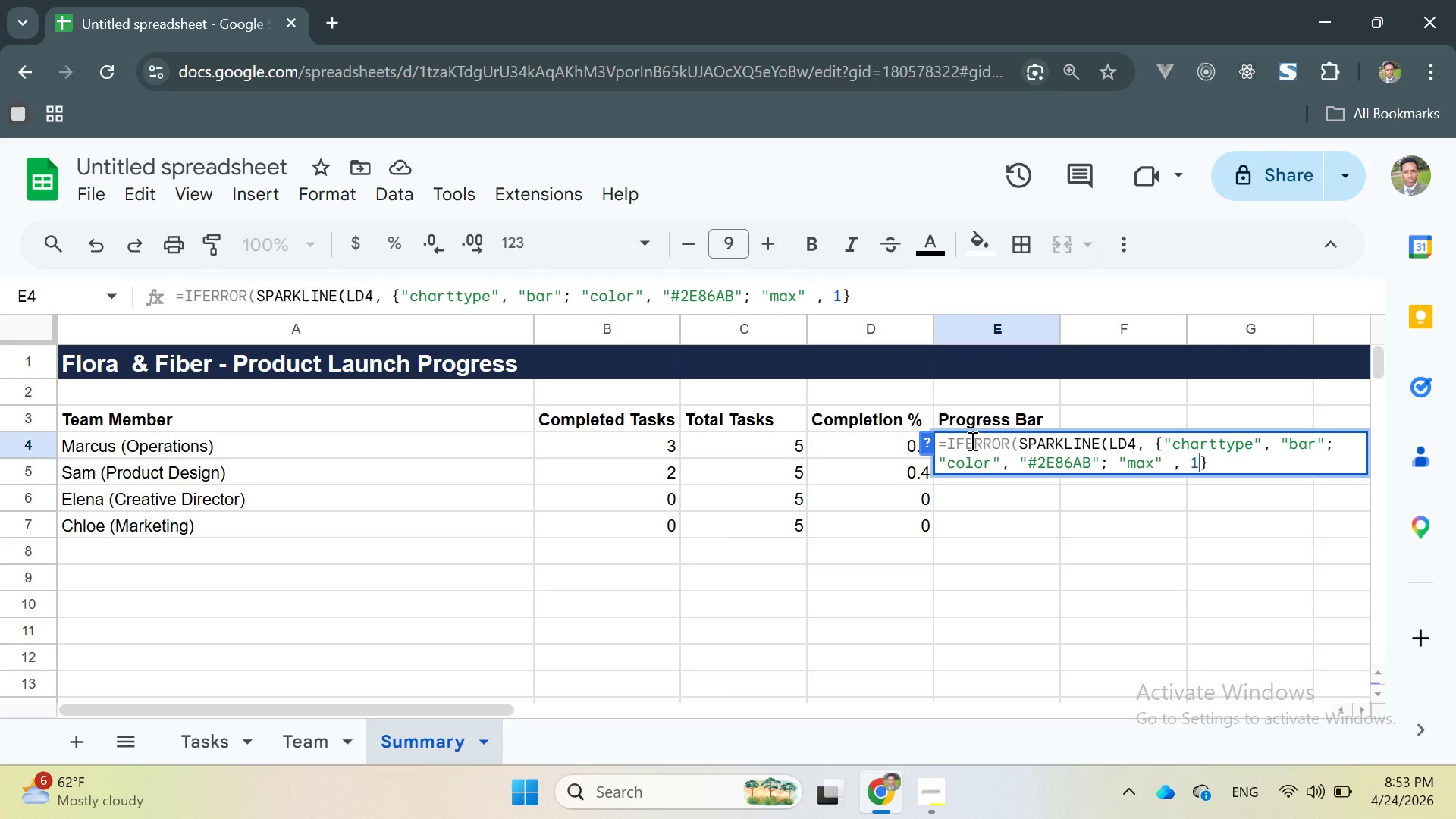 
key(ArrowRight)
 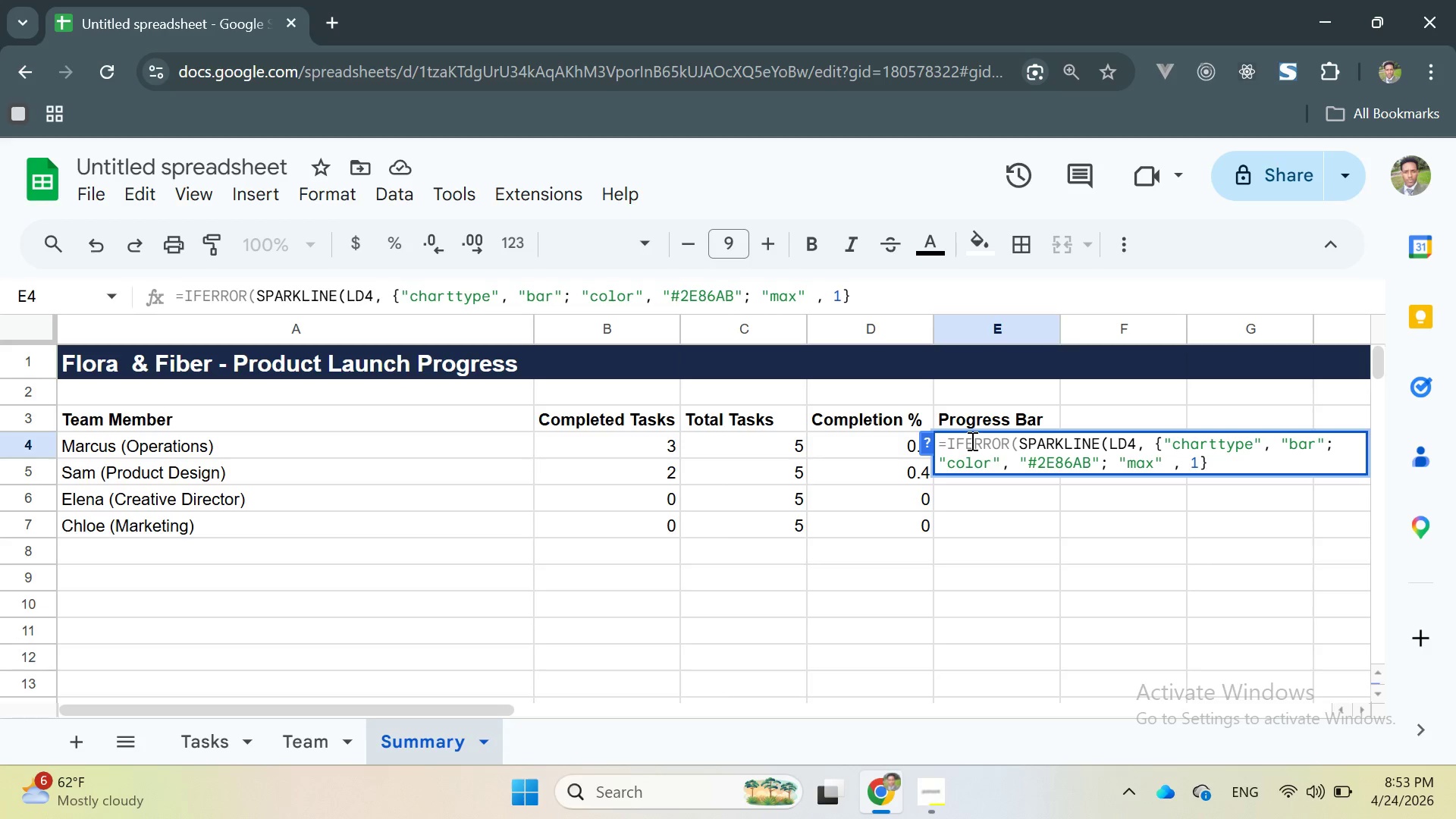 
key(Shift+0)
 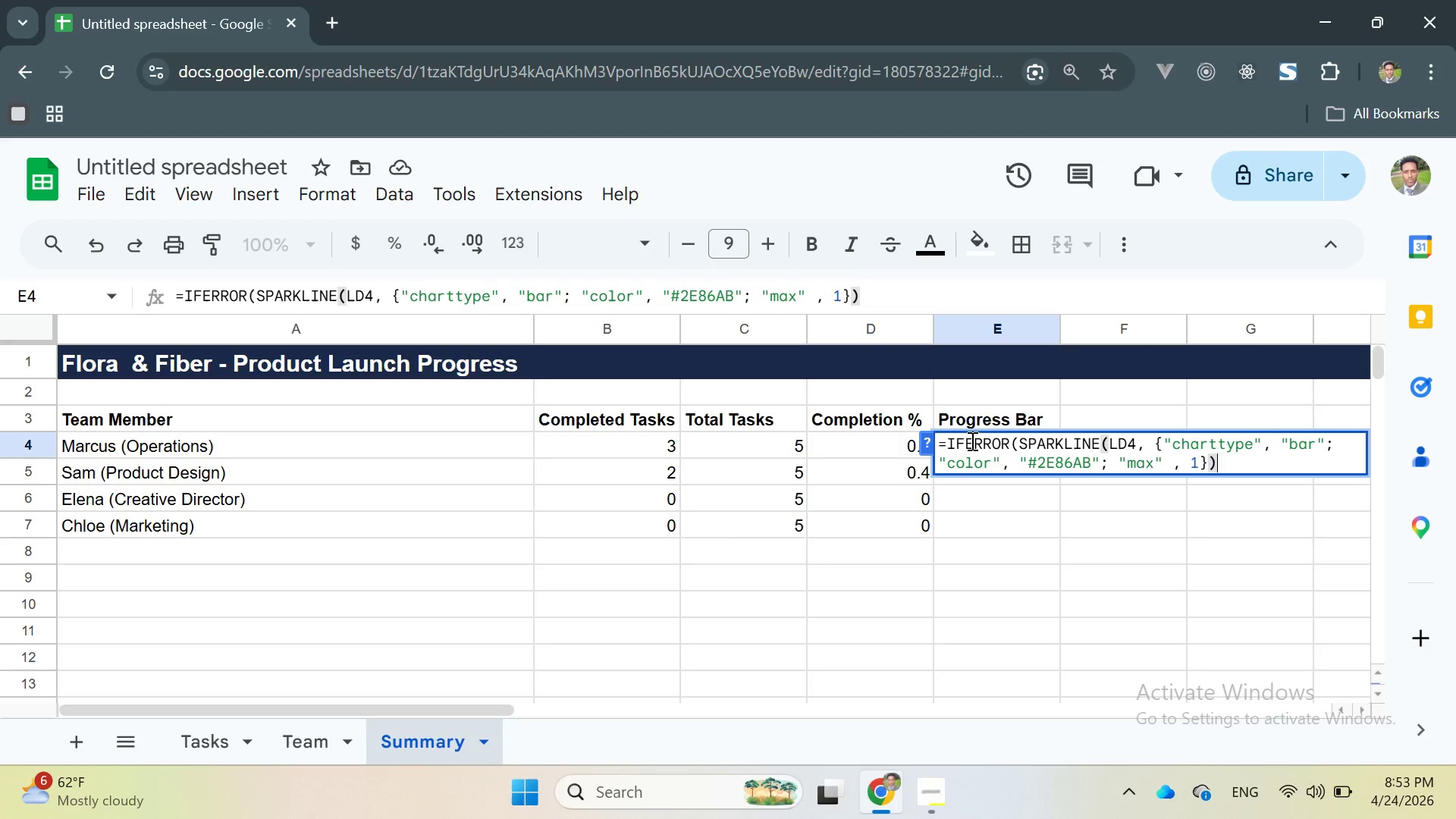 
key(Comma)
 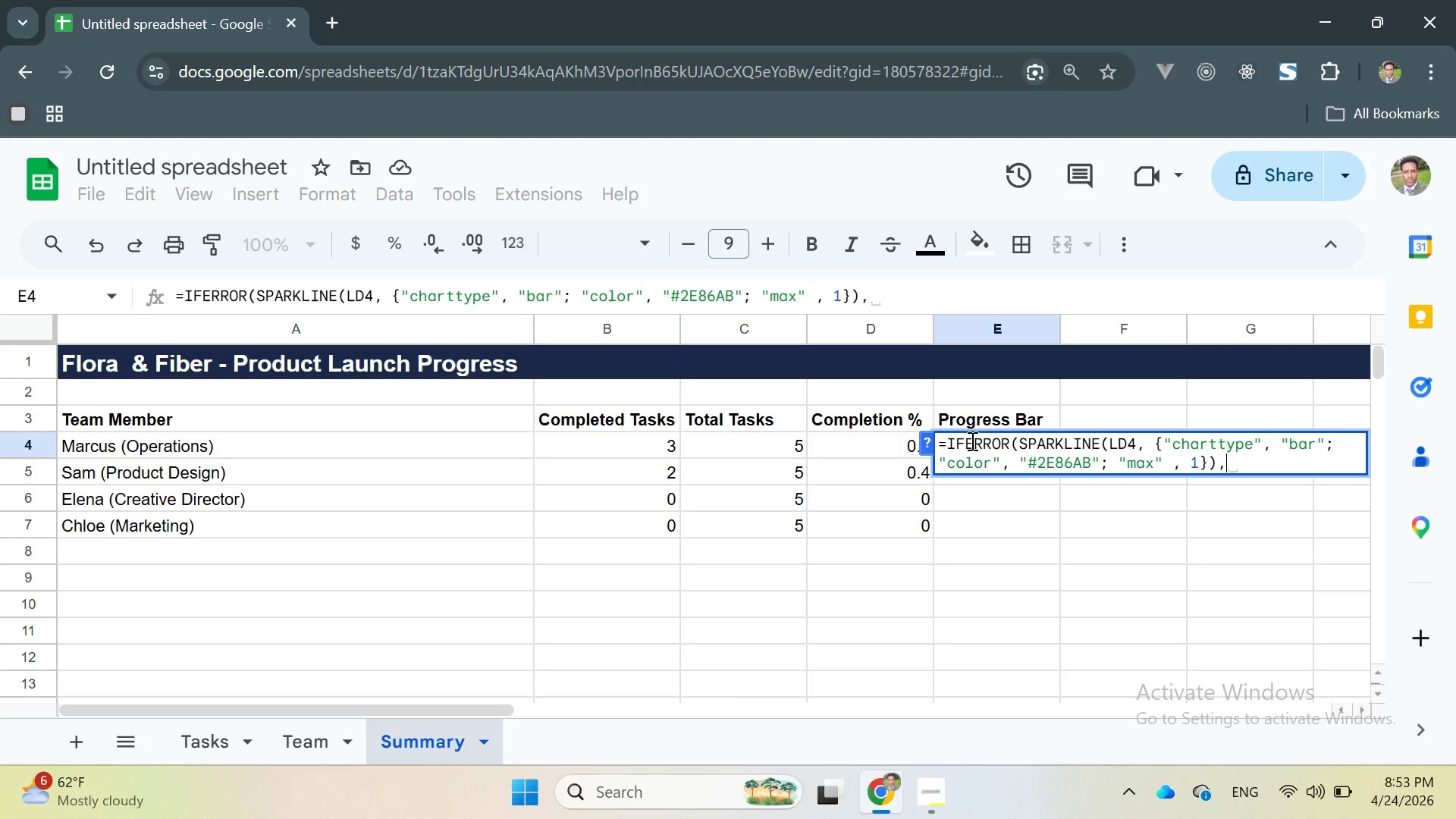 
key(Space)
 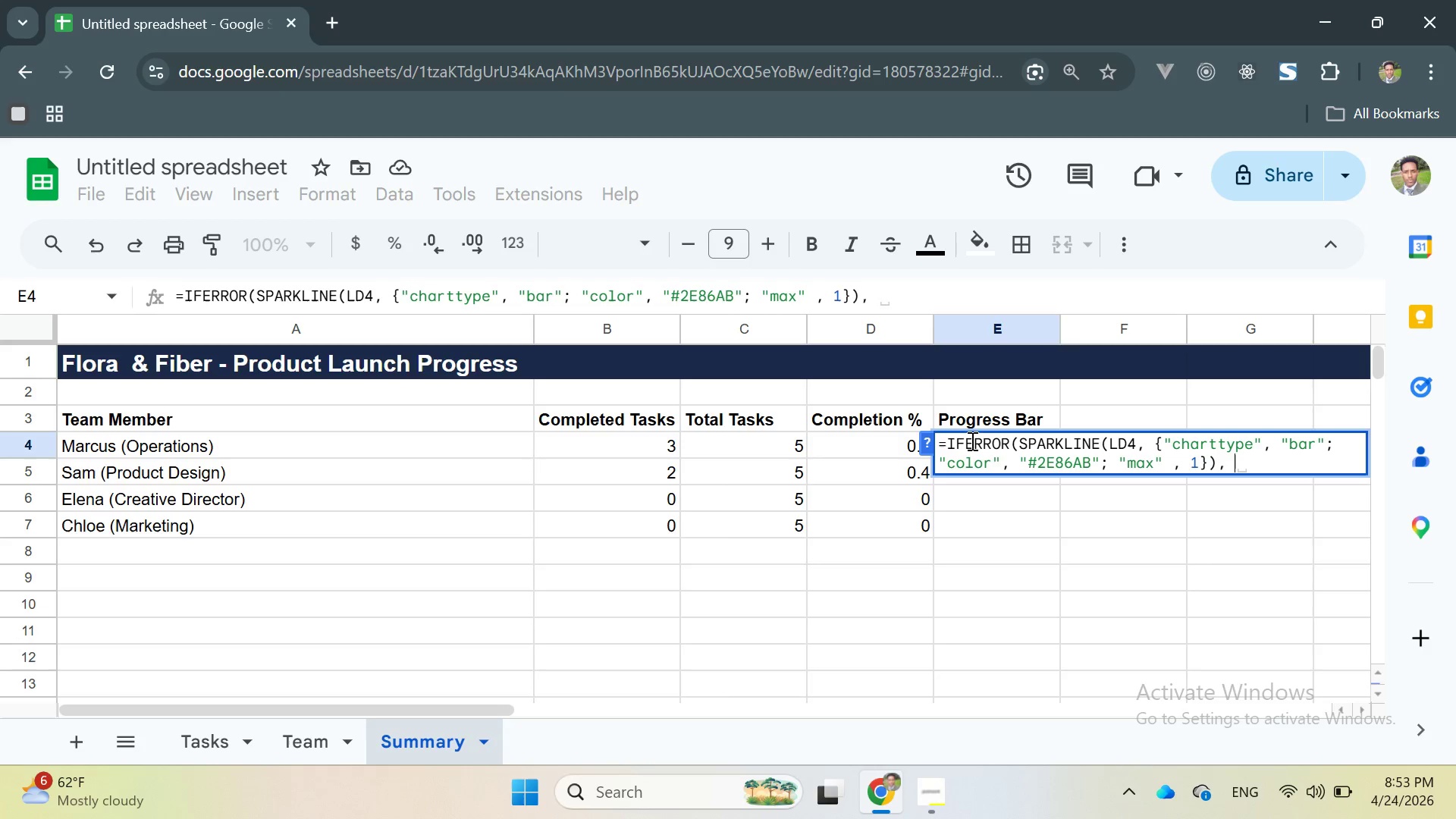 
key(Shift+Quote)
 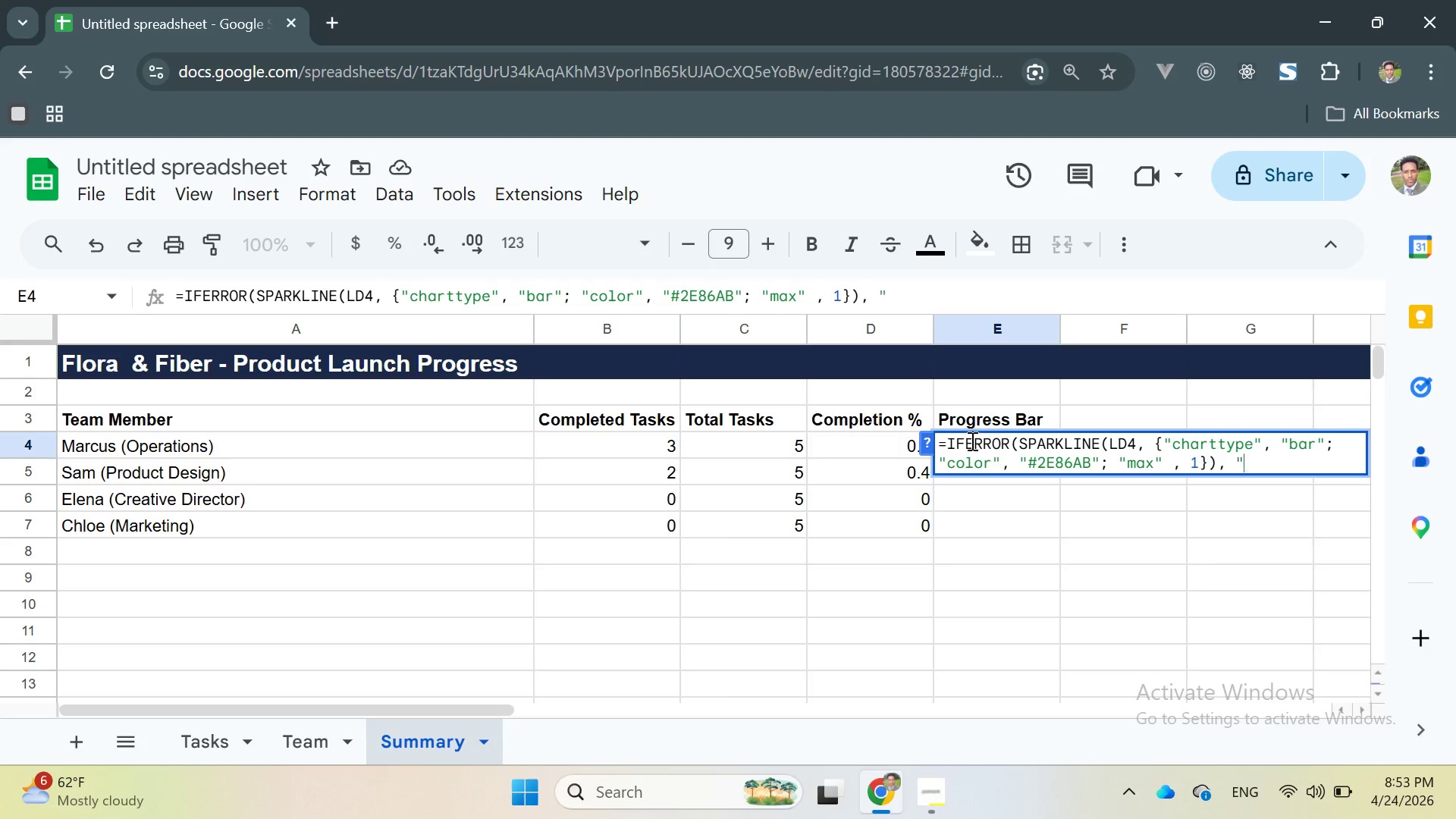 
key(Shift+Quote)
 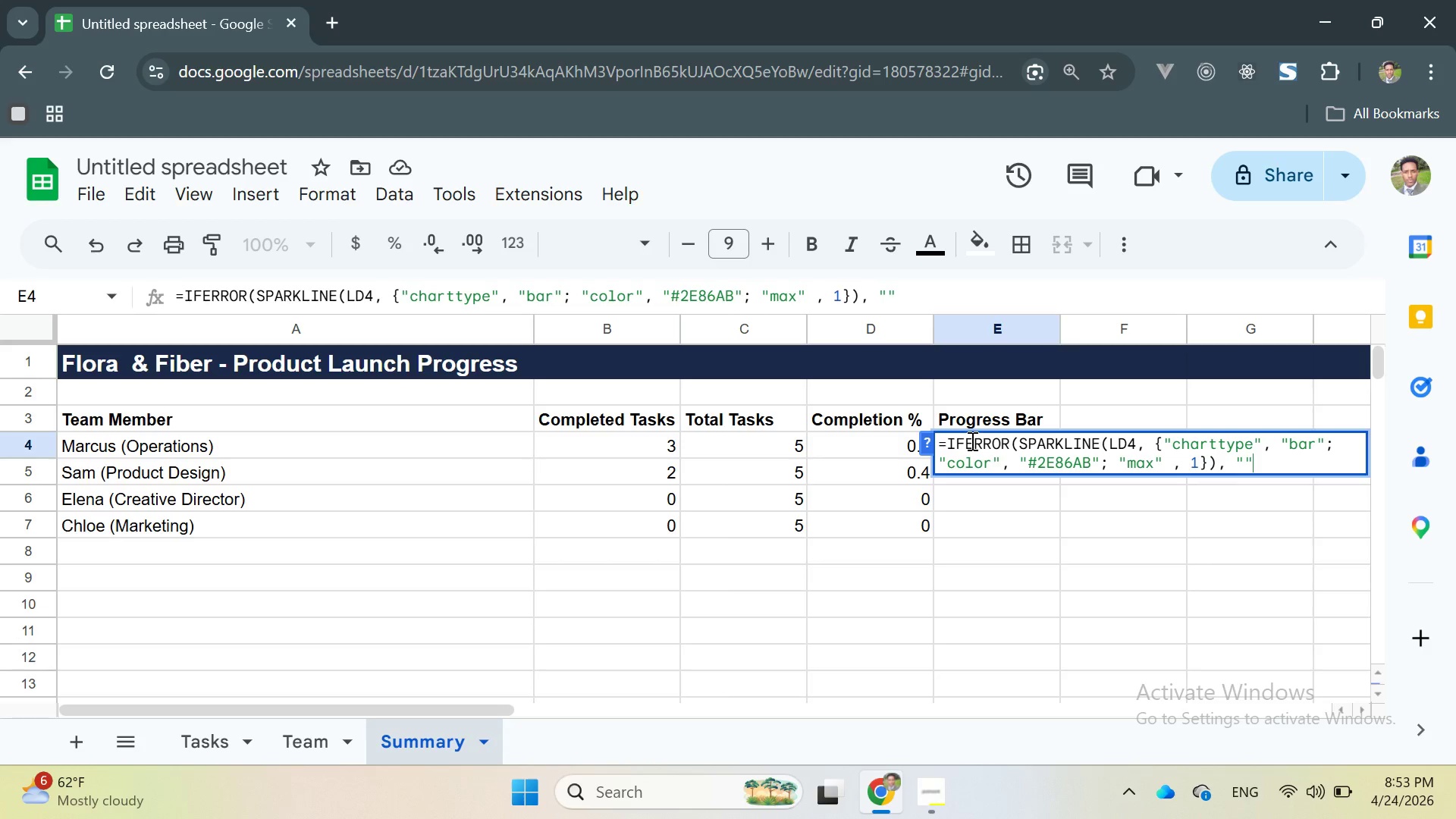 
key(Shift+0)
 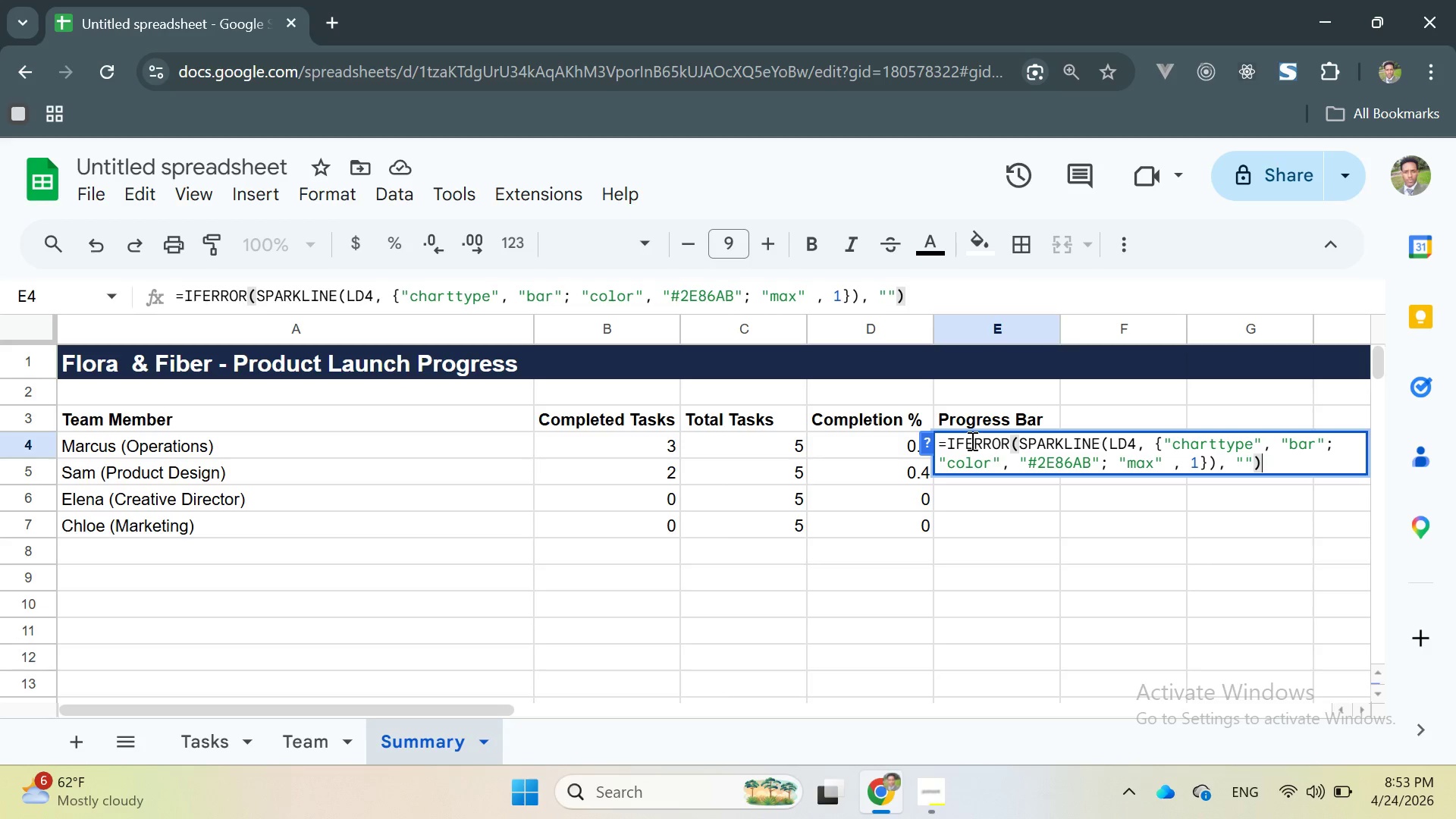 
key(Enter)
 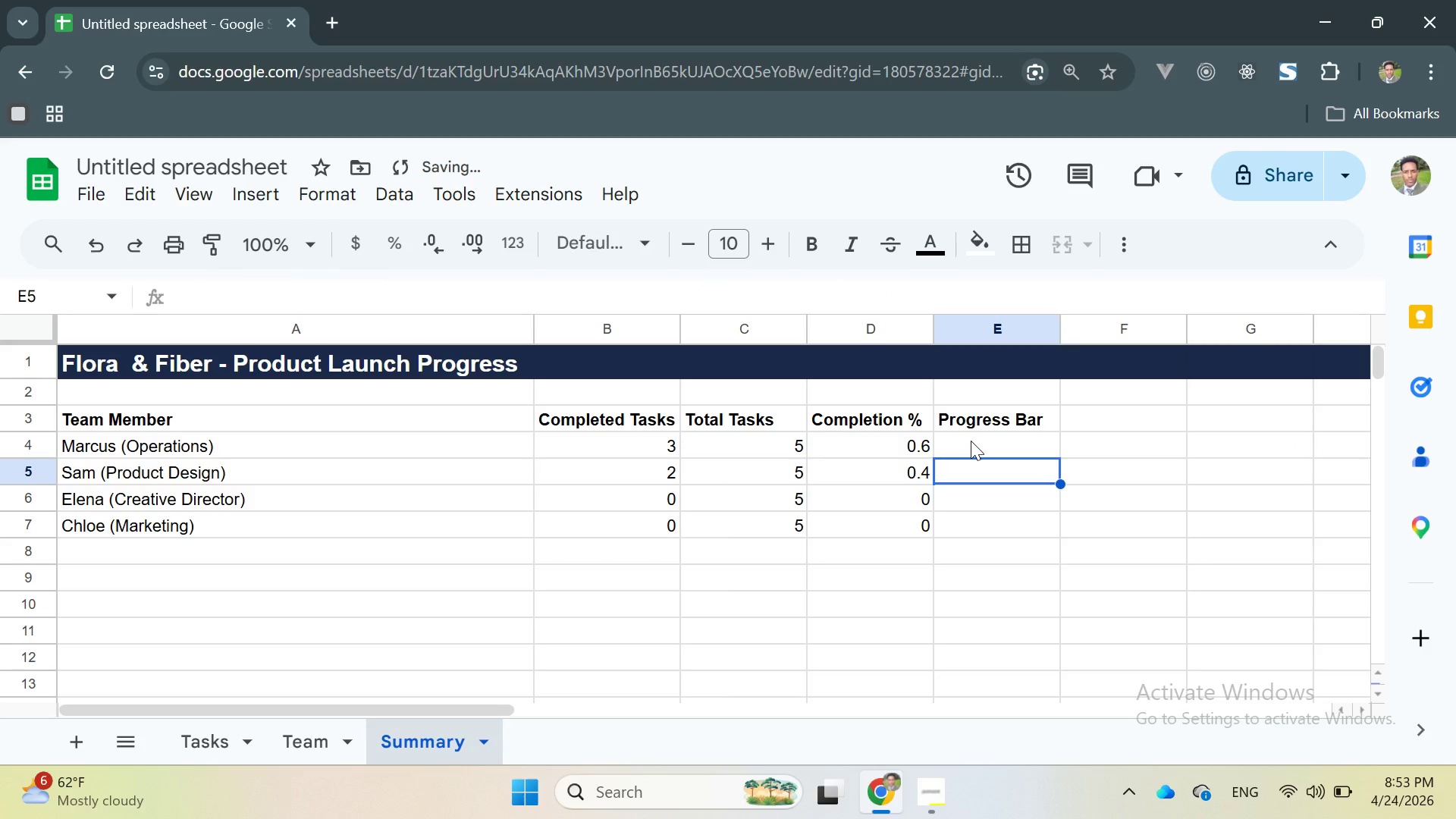 
double_click([971, 441])
 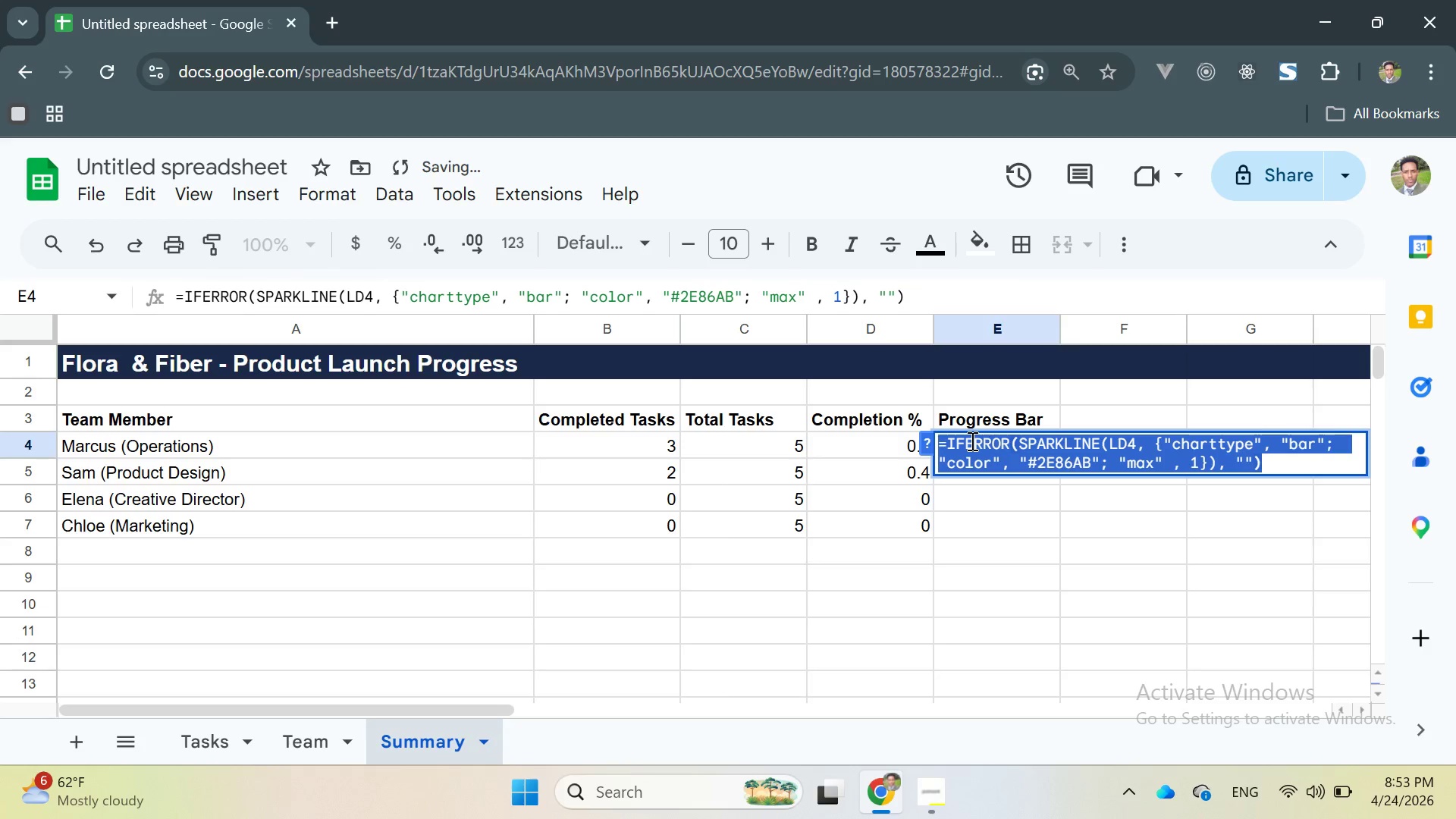 
triple_click([971, 441])
 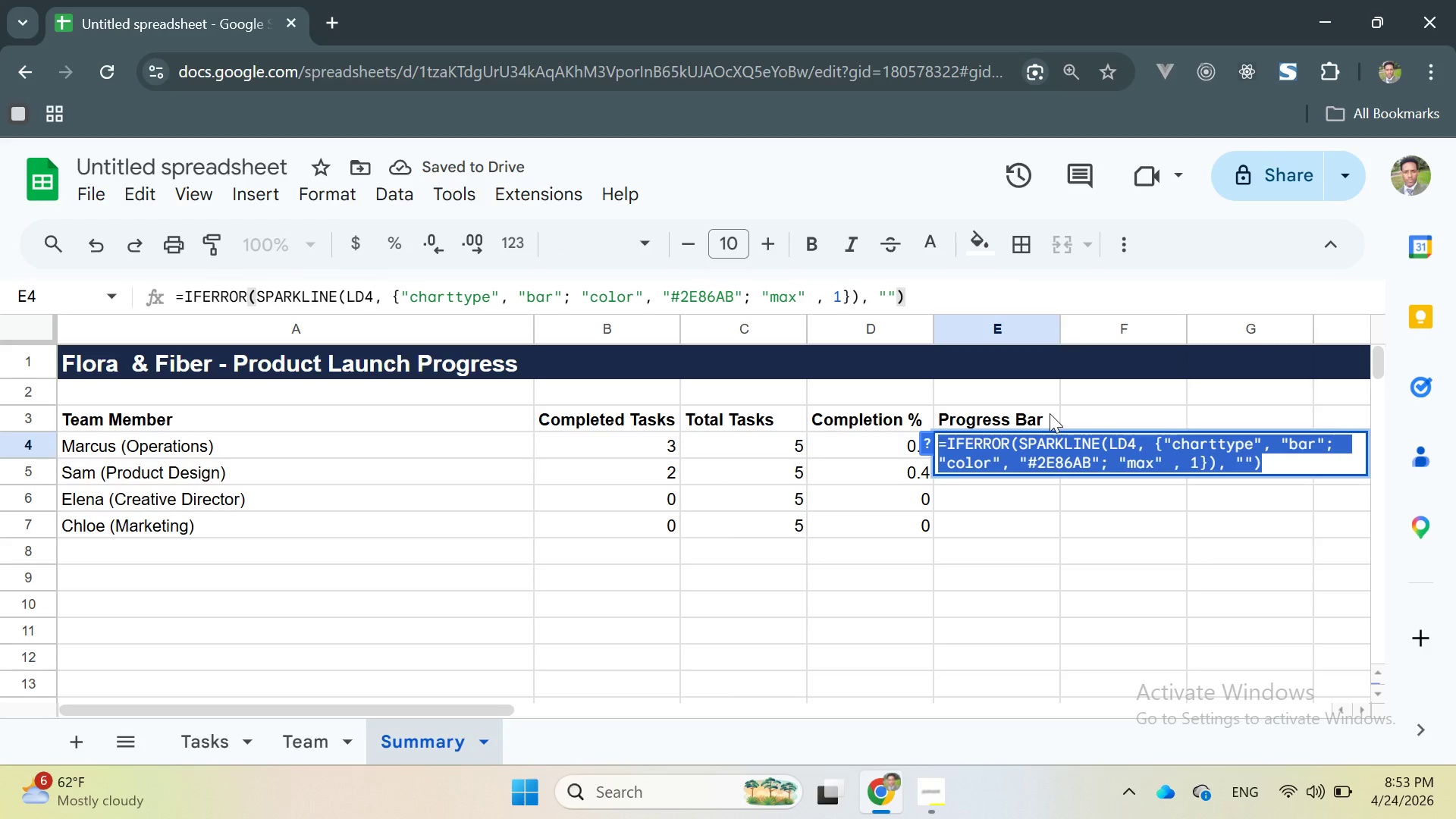 
left_click([1114, 438])
 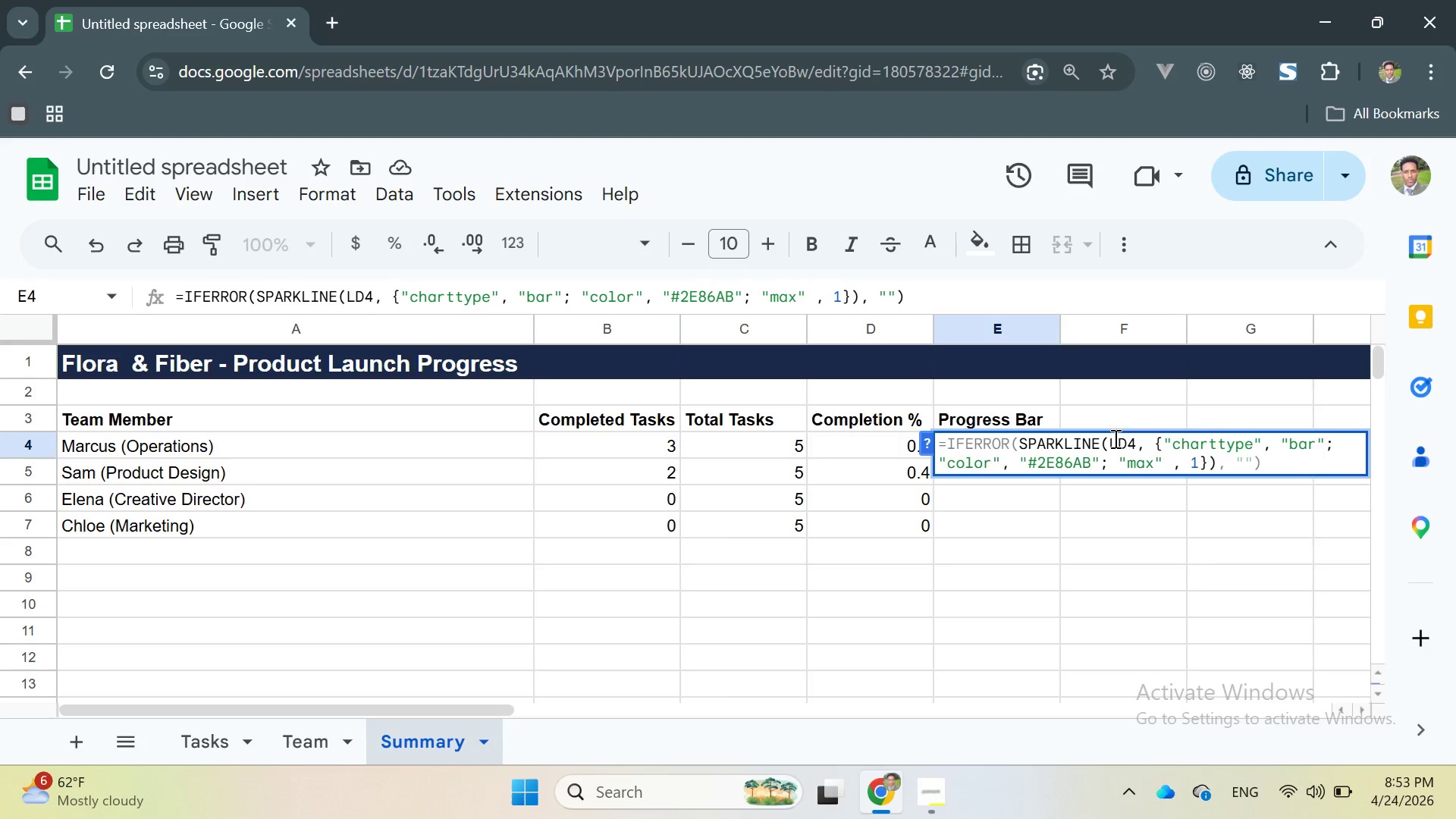 
key(Backspace)
 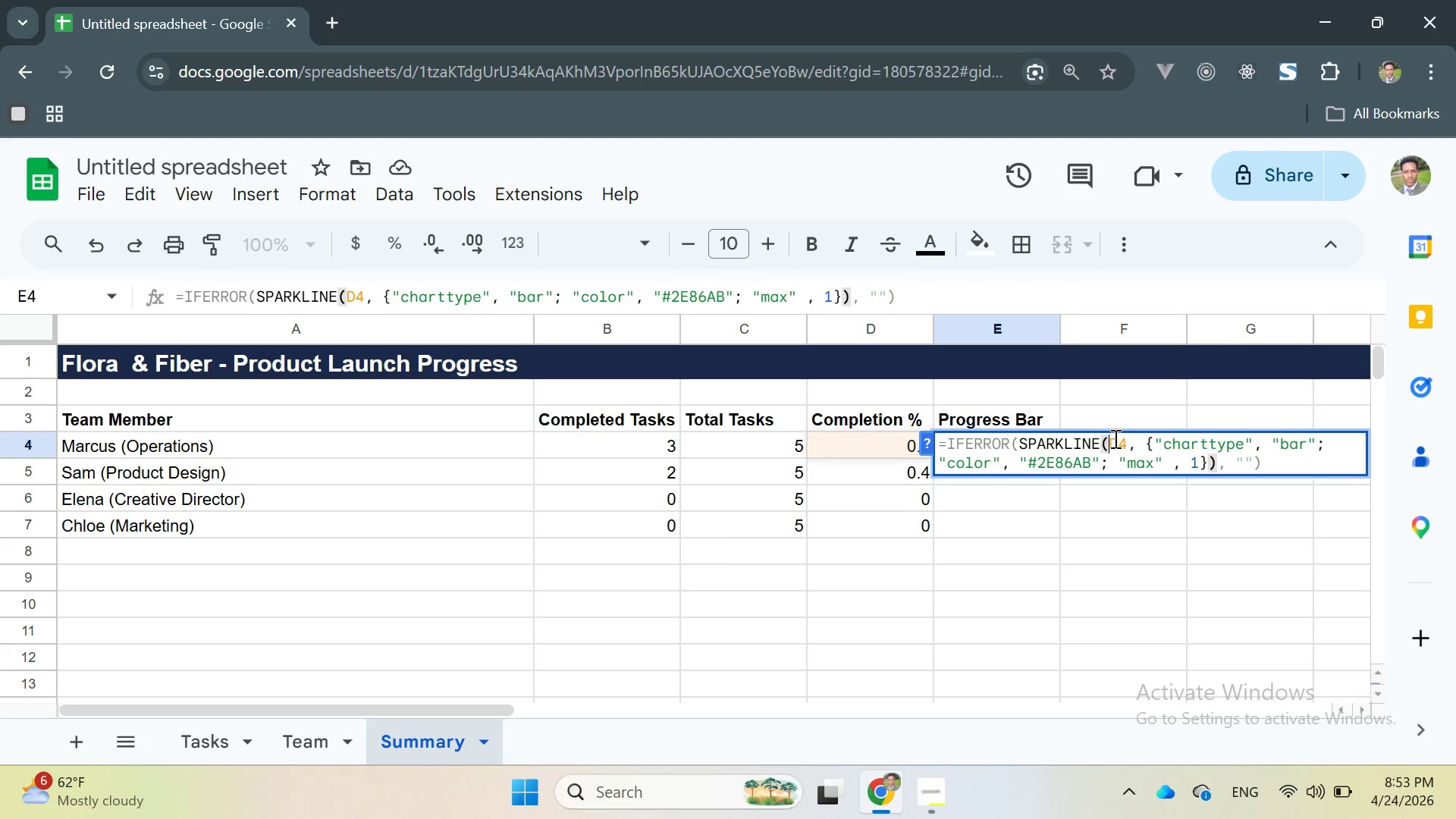 
key(Enter)
 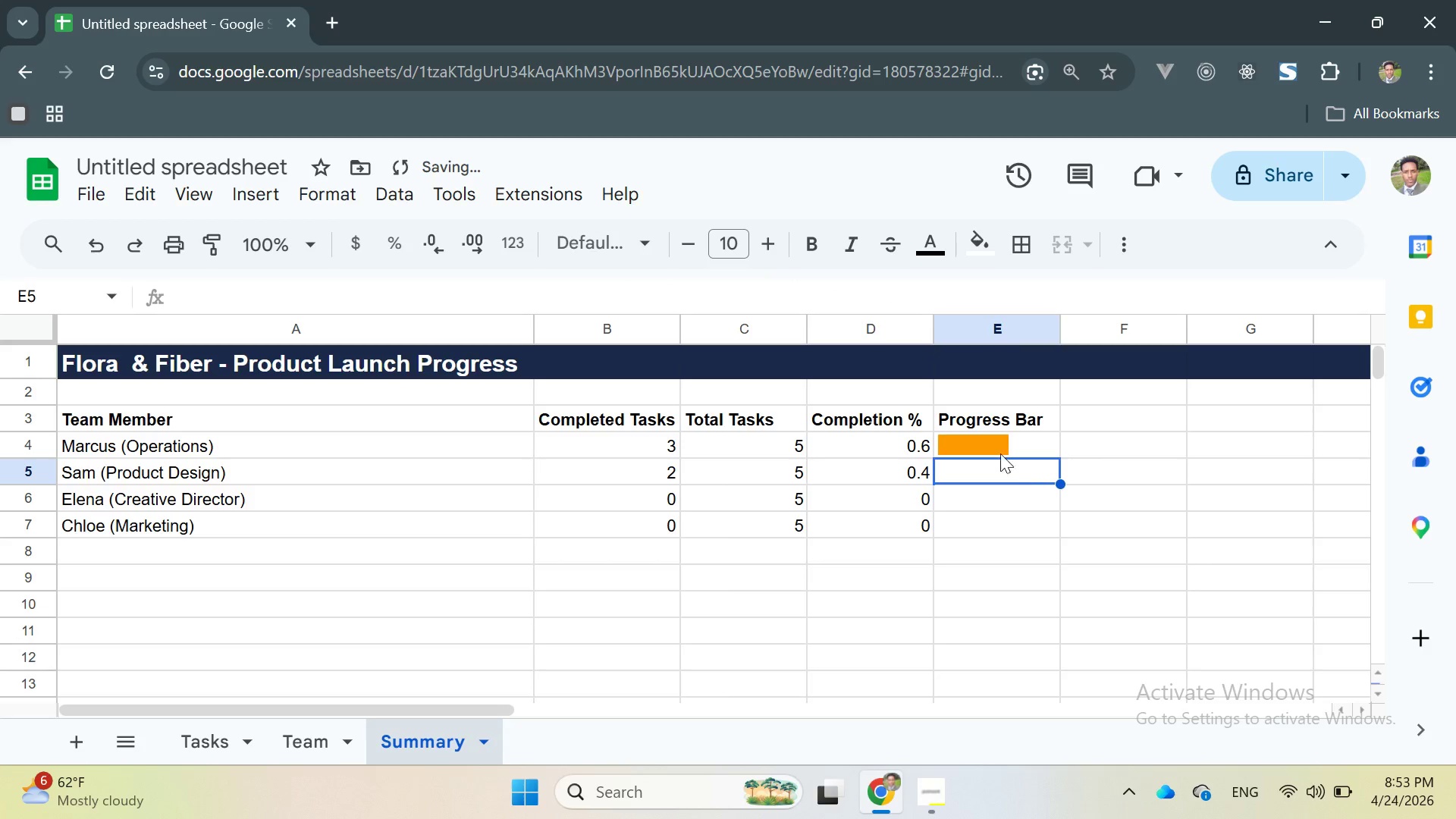 
left_click([987, 445])
 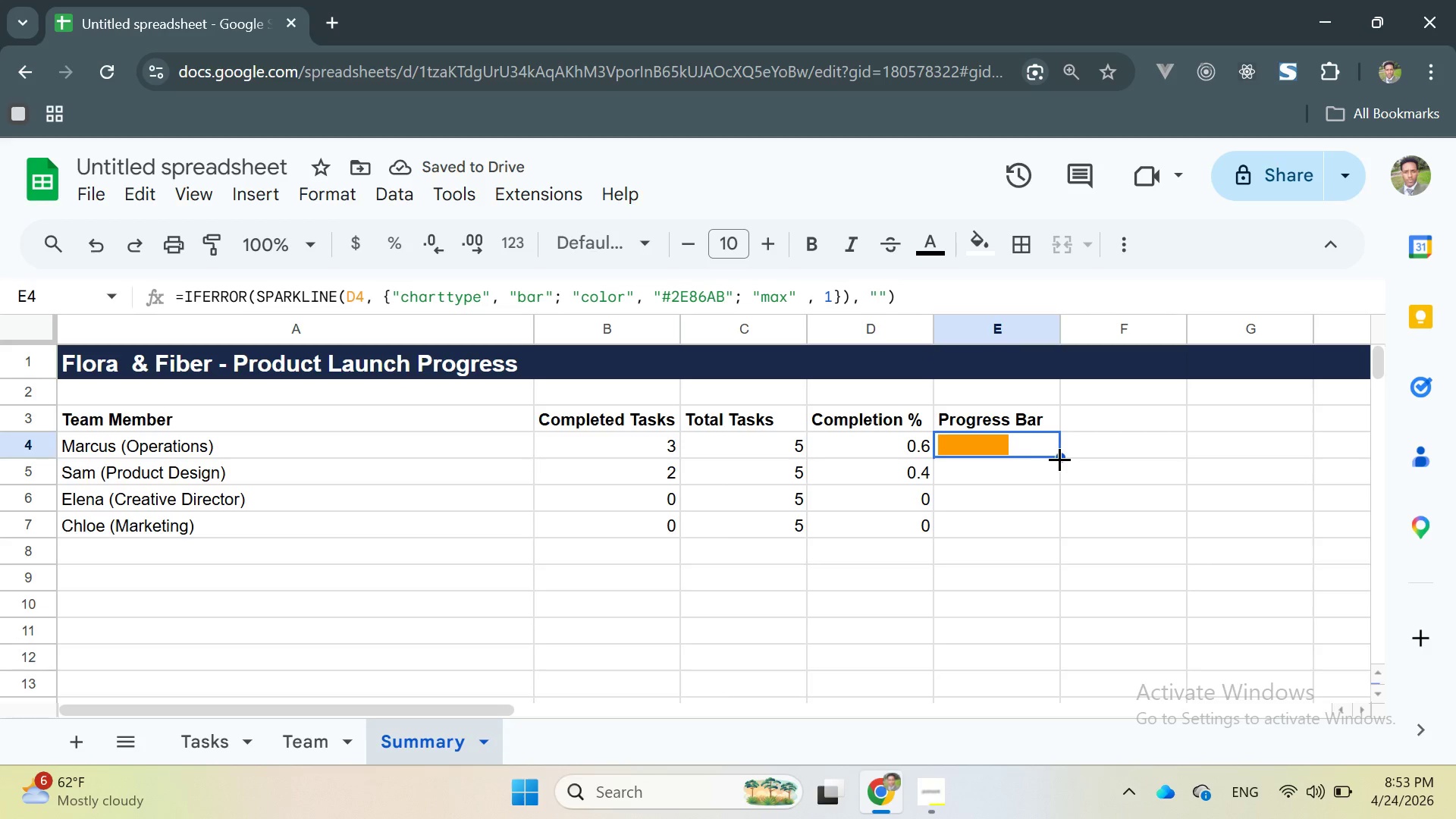 
left_click_drag(start_coordinate=[1059, 459], to_coordinate=[1028, 529])
 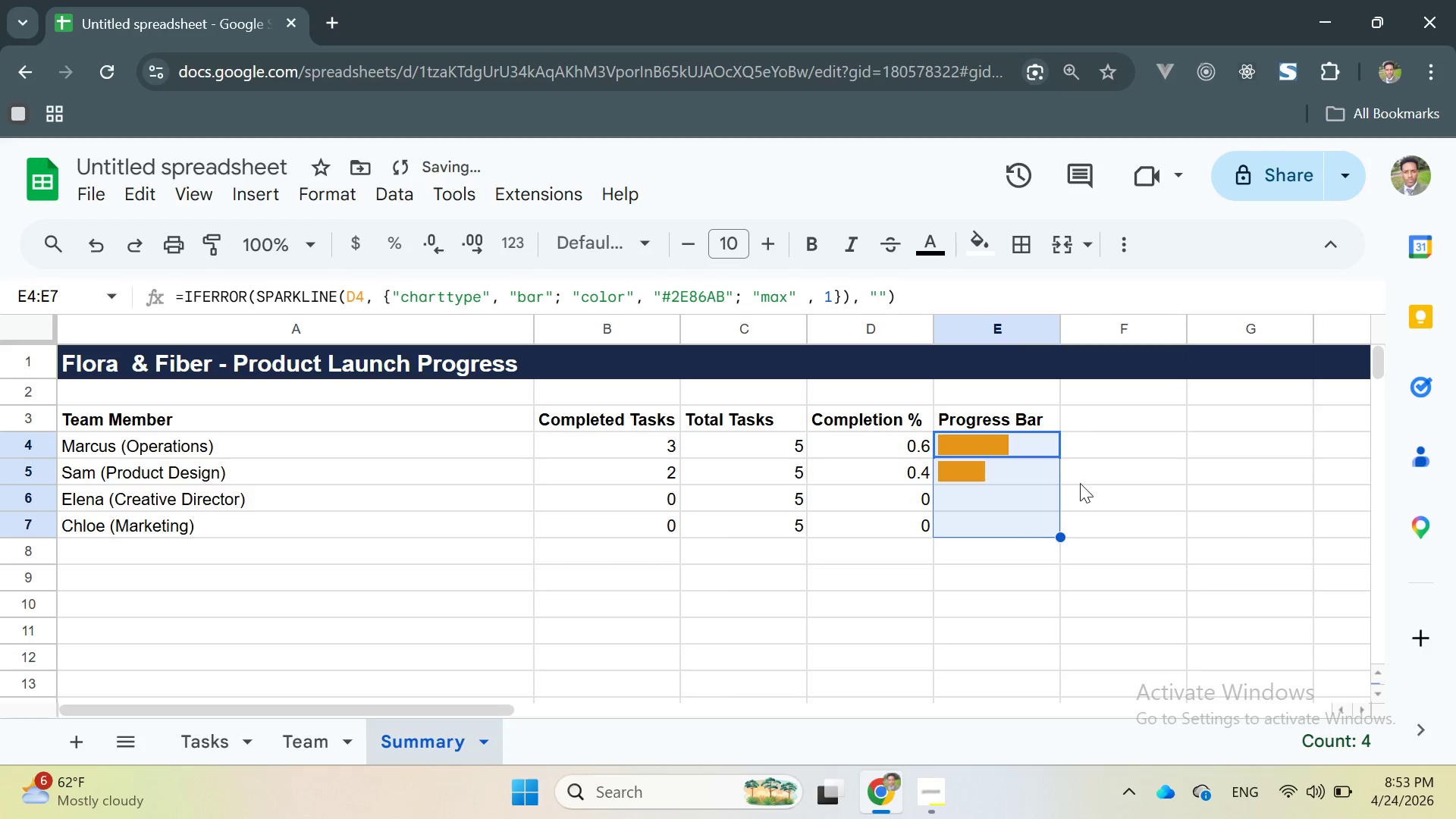 
left_click([1089, 472])
 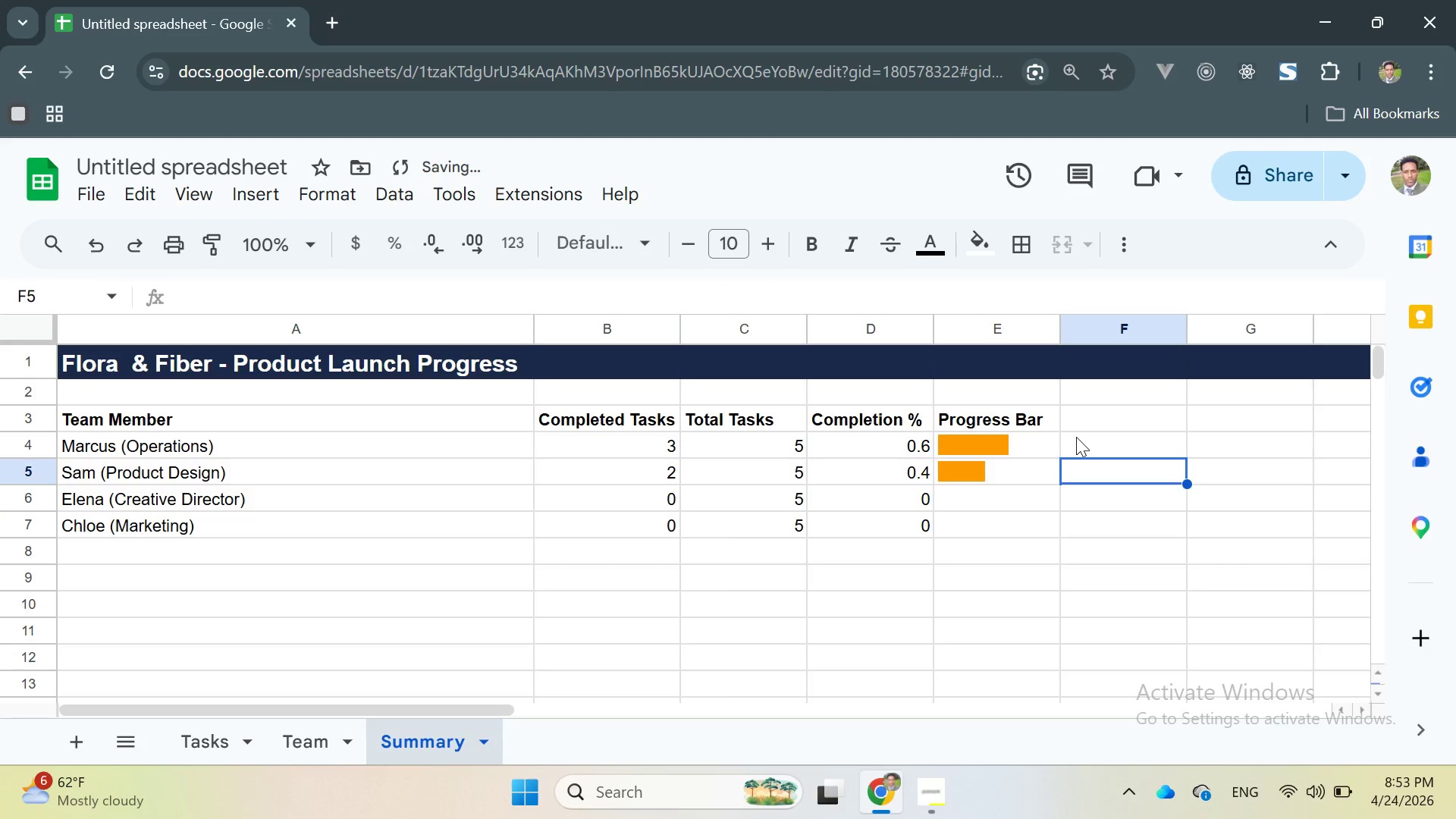 
left_click([1076, 437])
 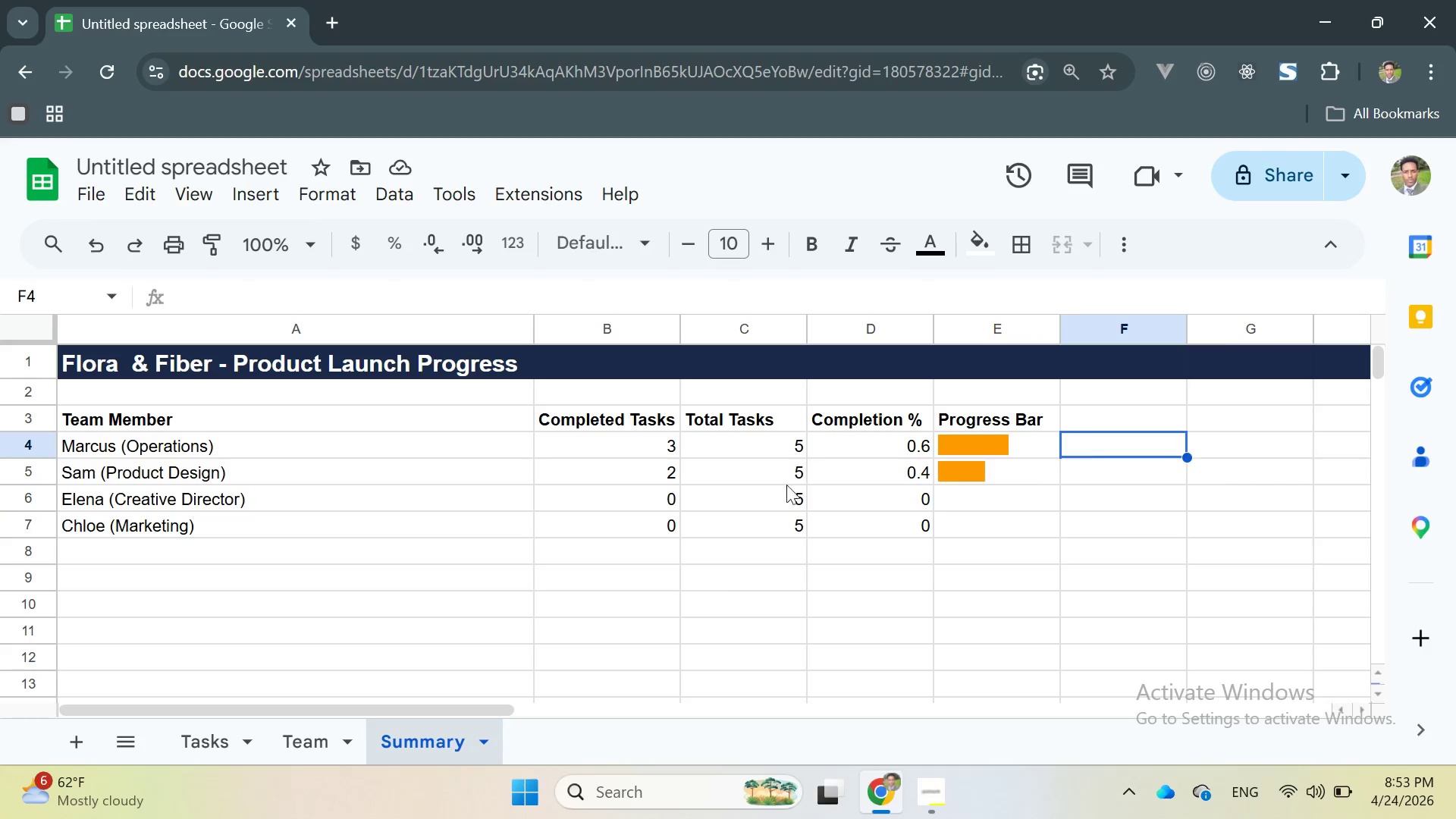 
wait(5.7)
 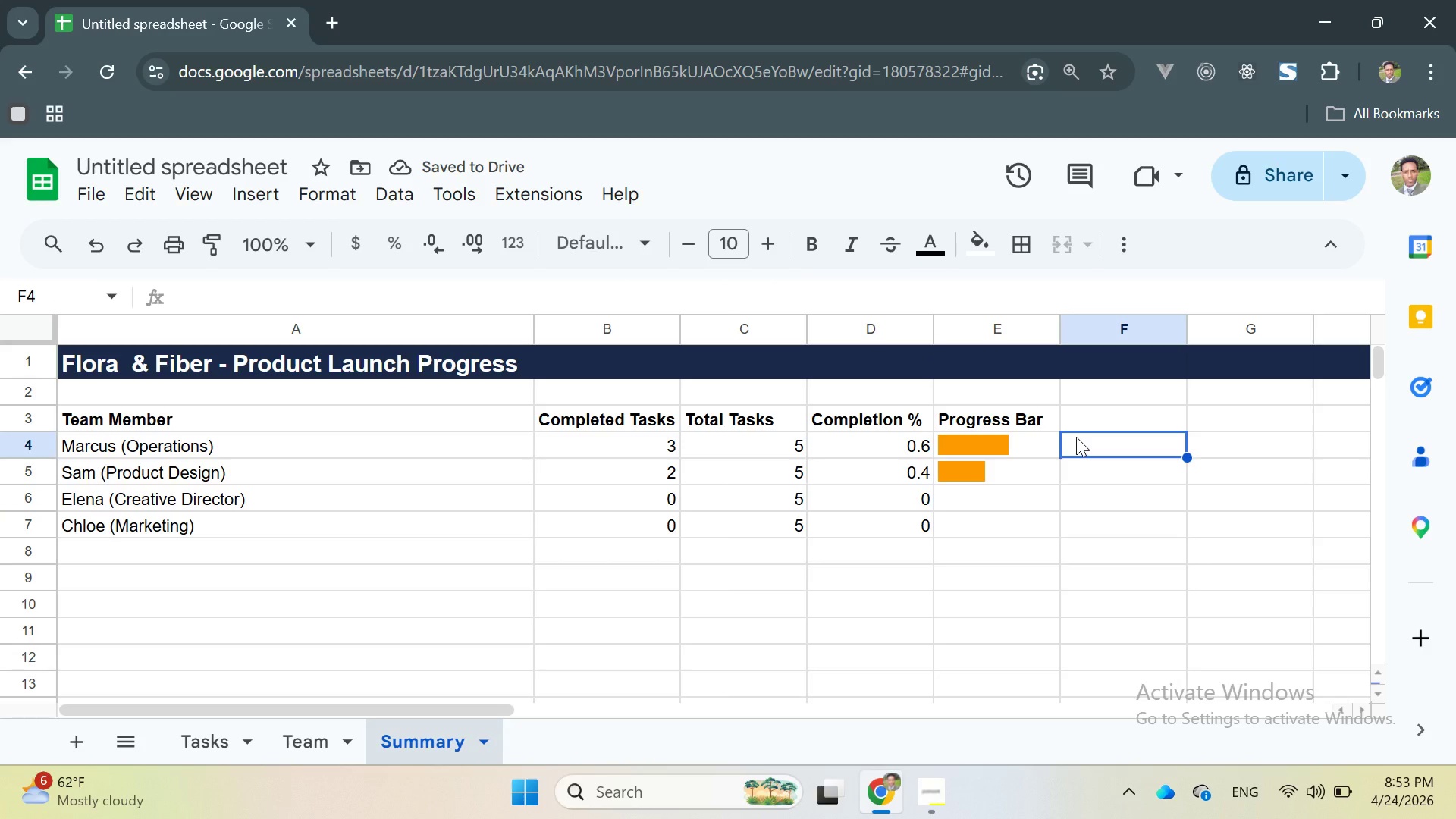 
double_click([96, 557])
 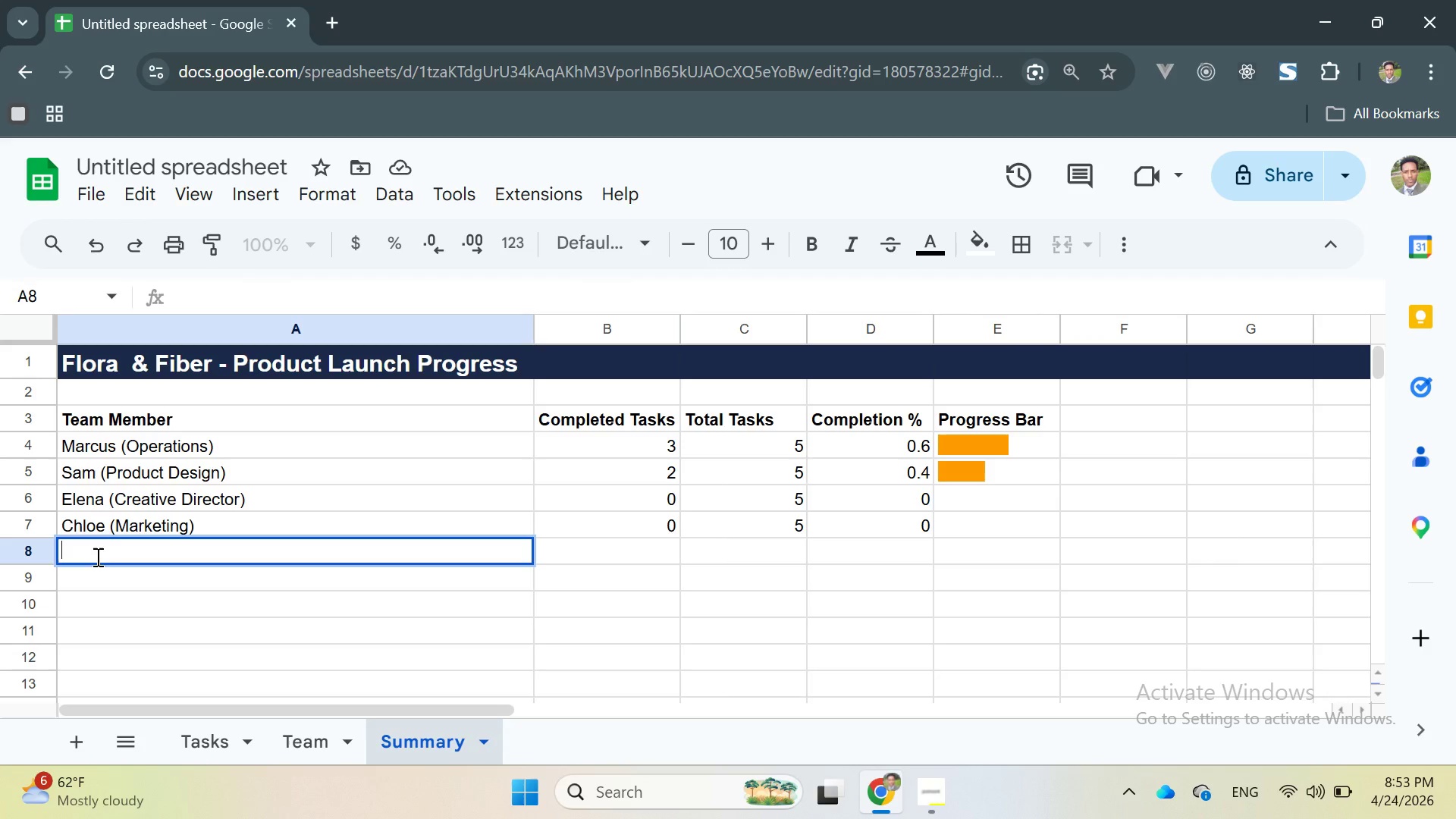 
type(Grand To)
key(Backspace)
key(Backspace)
key(Backspace)
key(Backspace)
key(Backspace)
key(Backspace)
key(Backspace)
key(Backspace)
type(F)
key(Backspace)
type(GRAND TOTAL)
 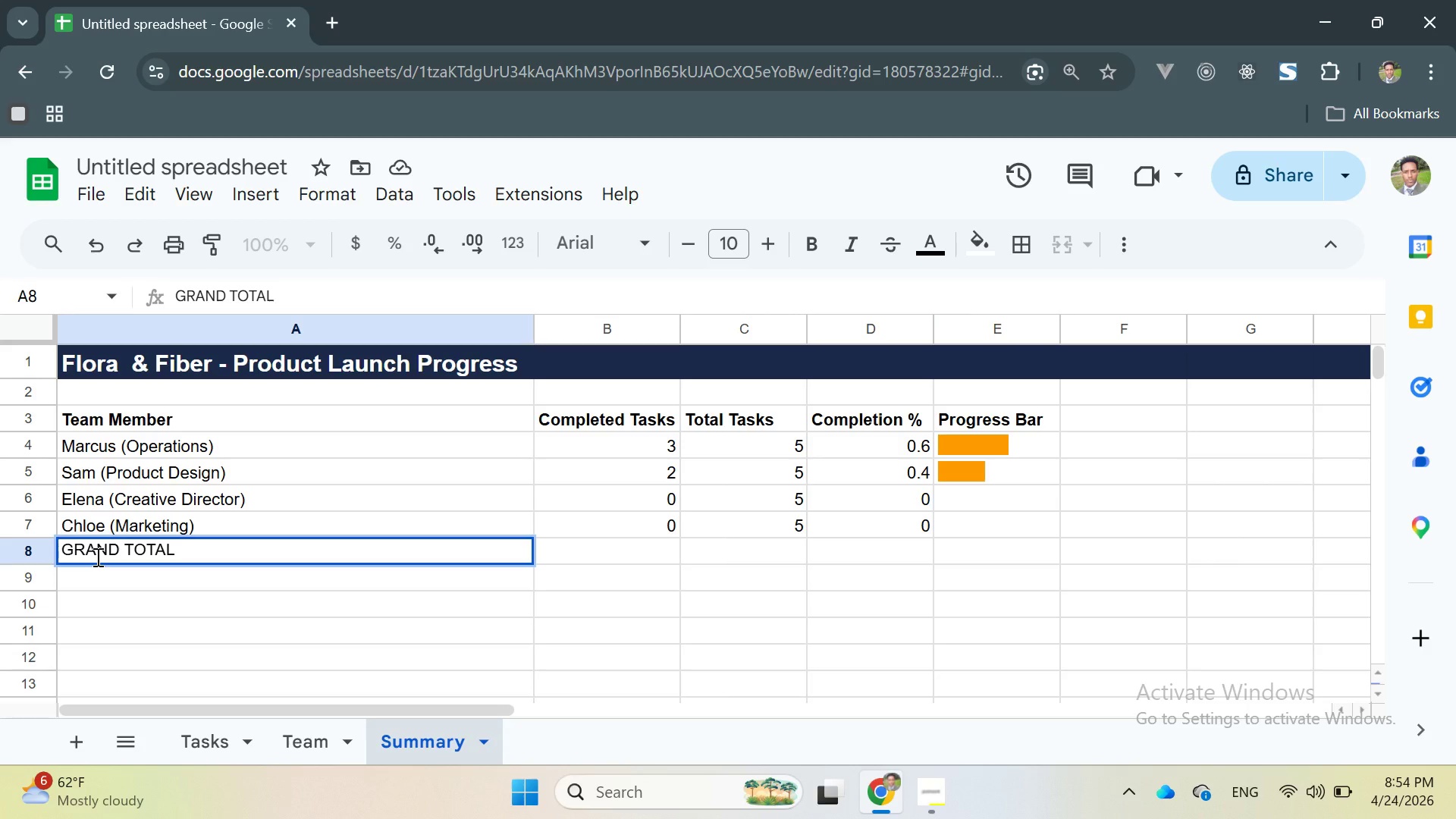 
wait(5.14)
 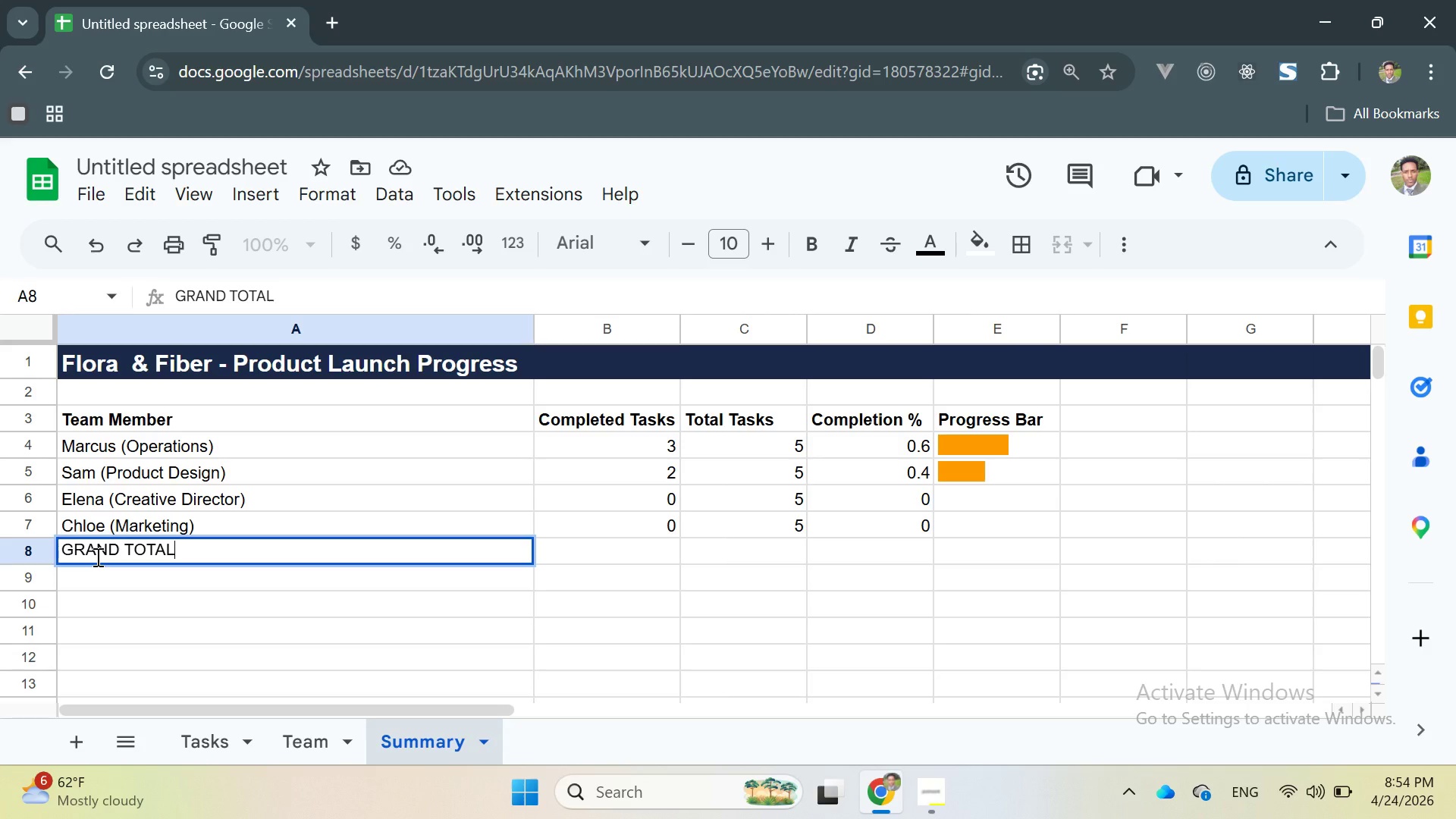 
key(Enter)
 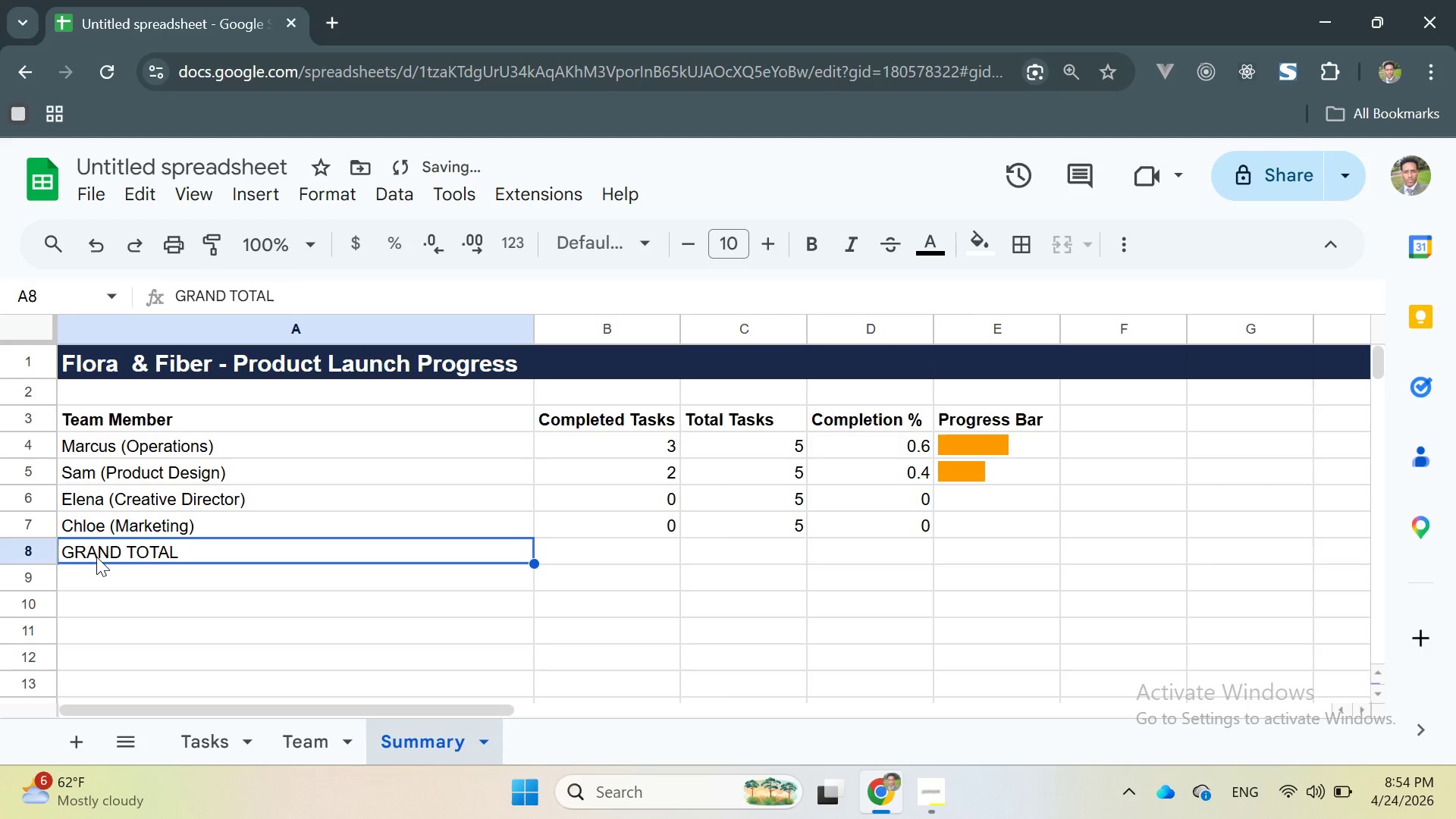 
double_click([96, 557])
 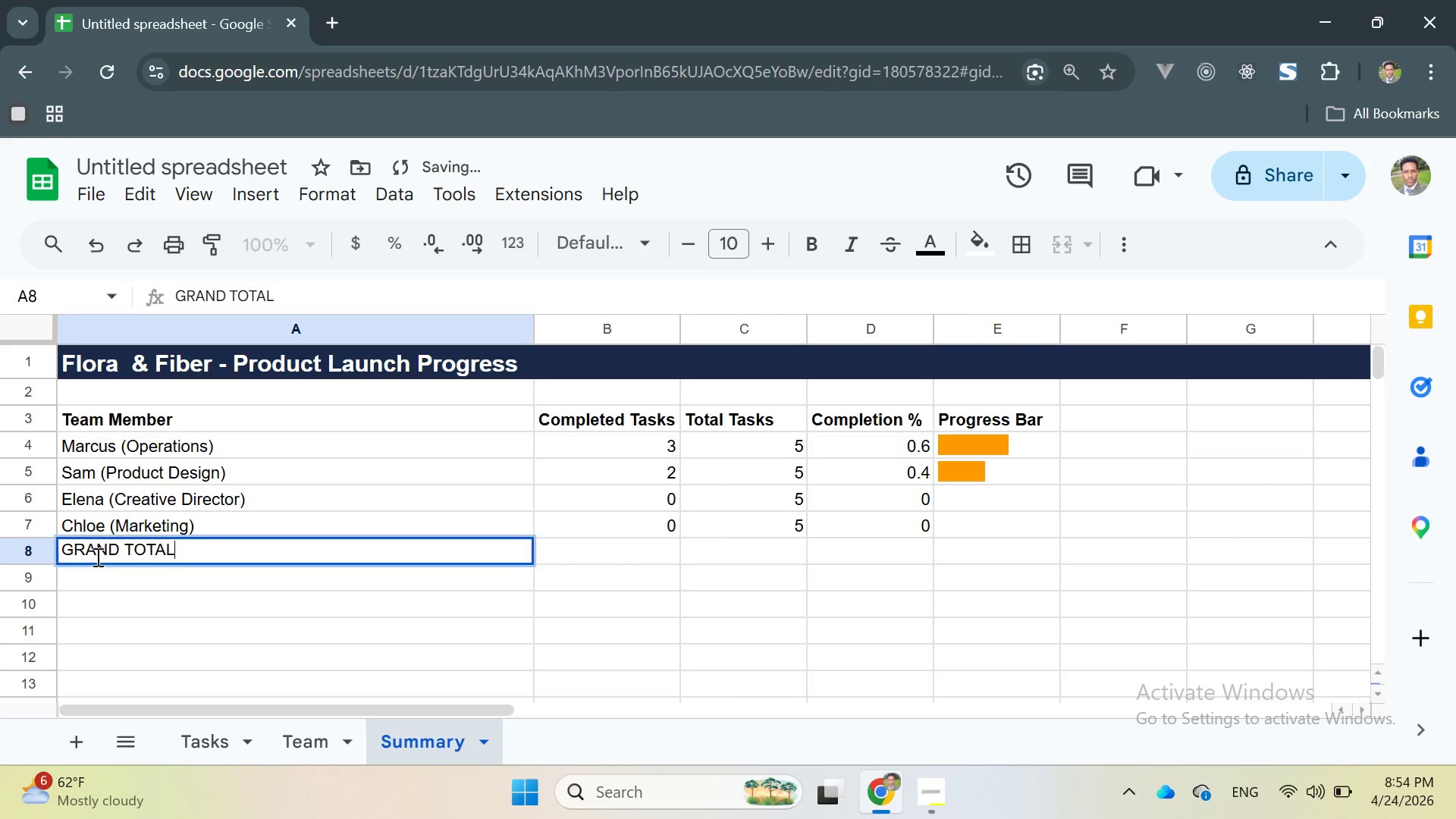 
triple_click([96, 557])
 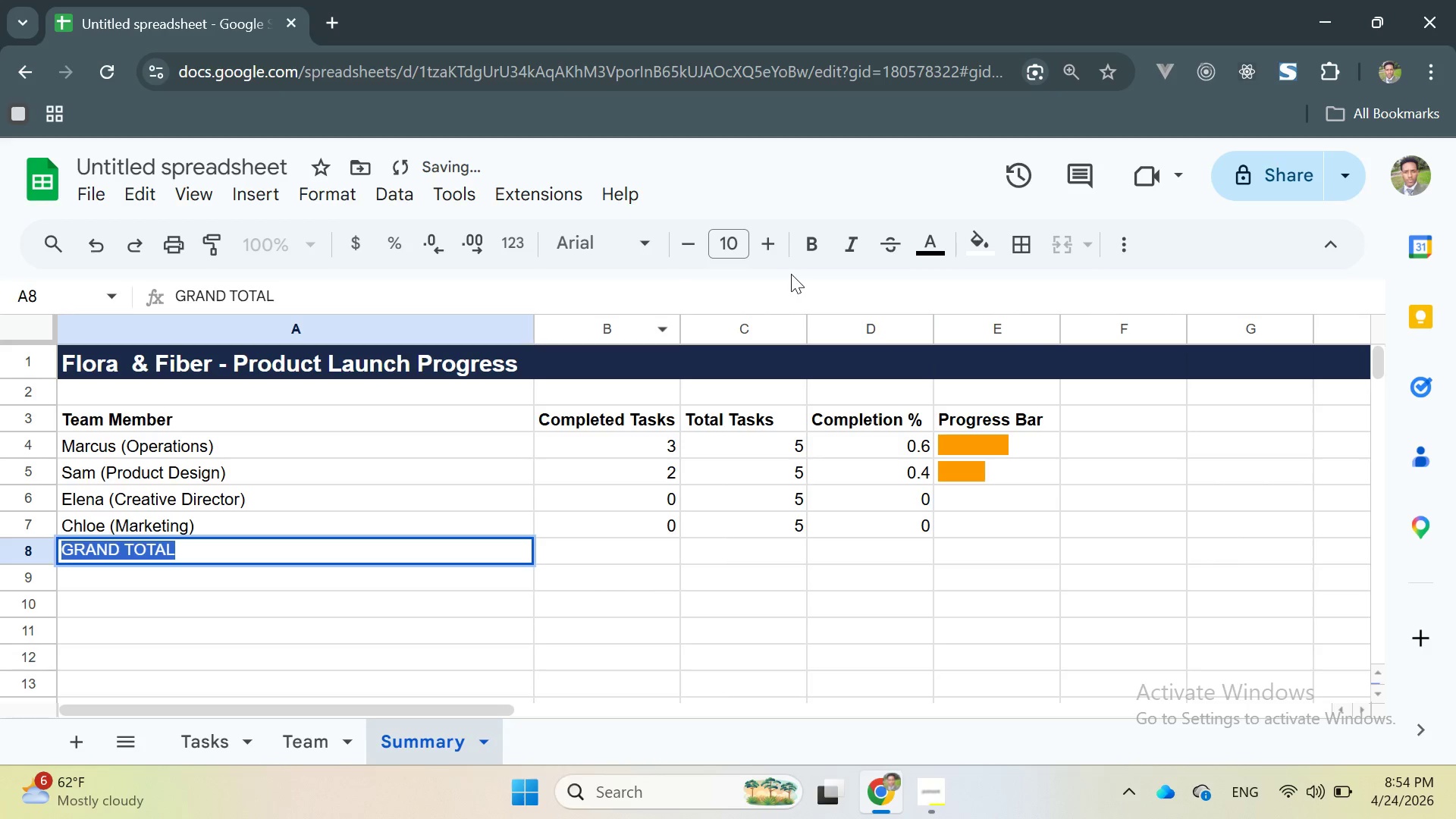 
left_click([808, 237])
 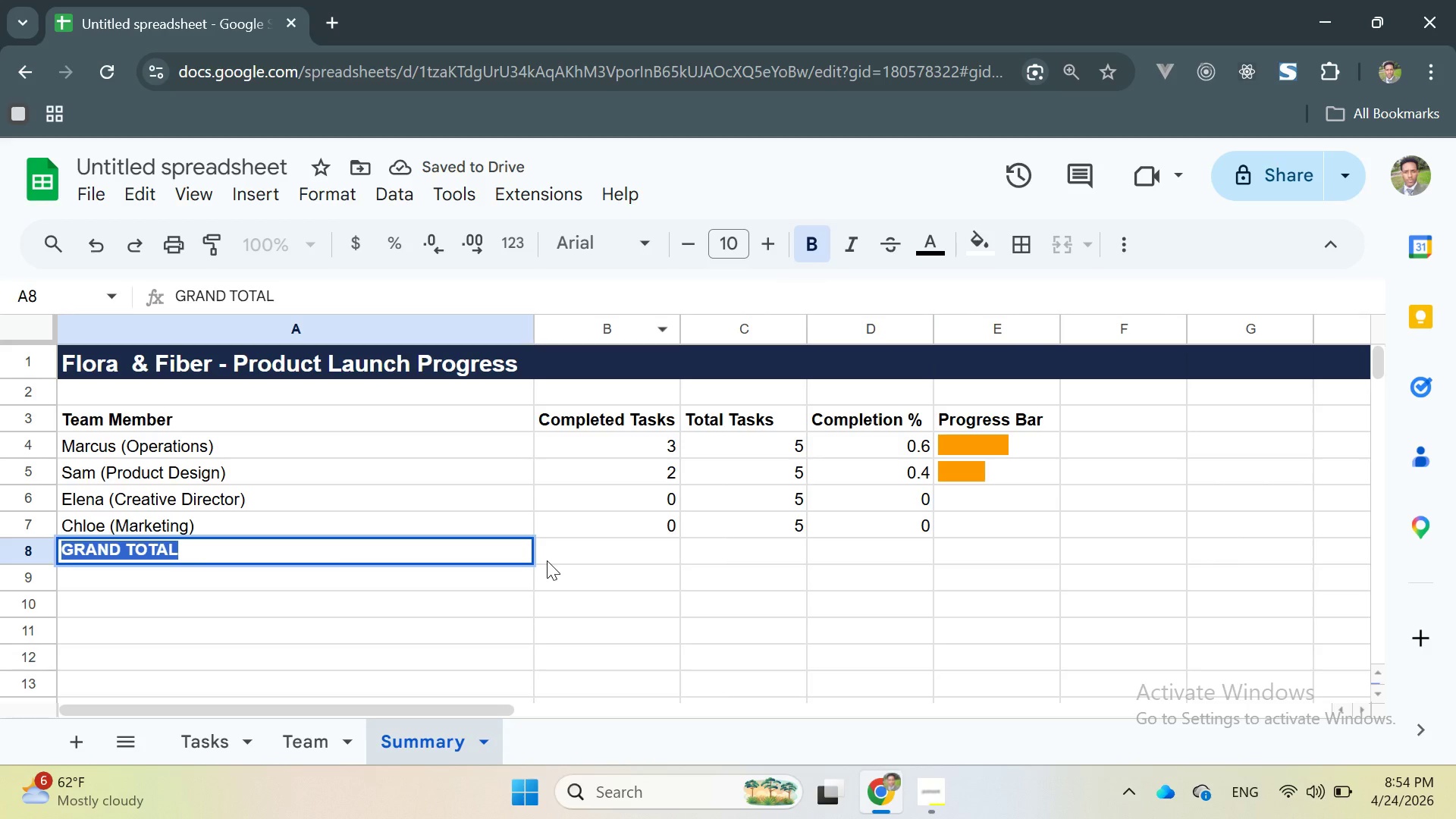 
left_click([547, 560])
 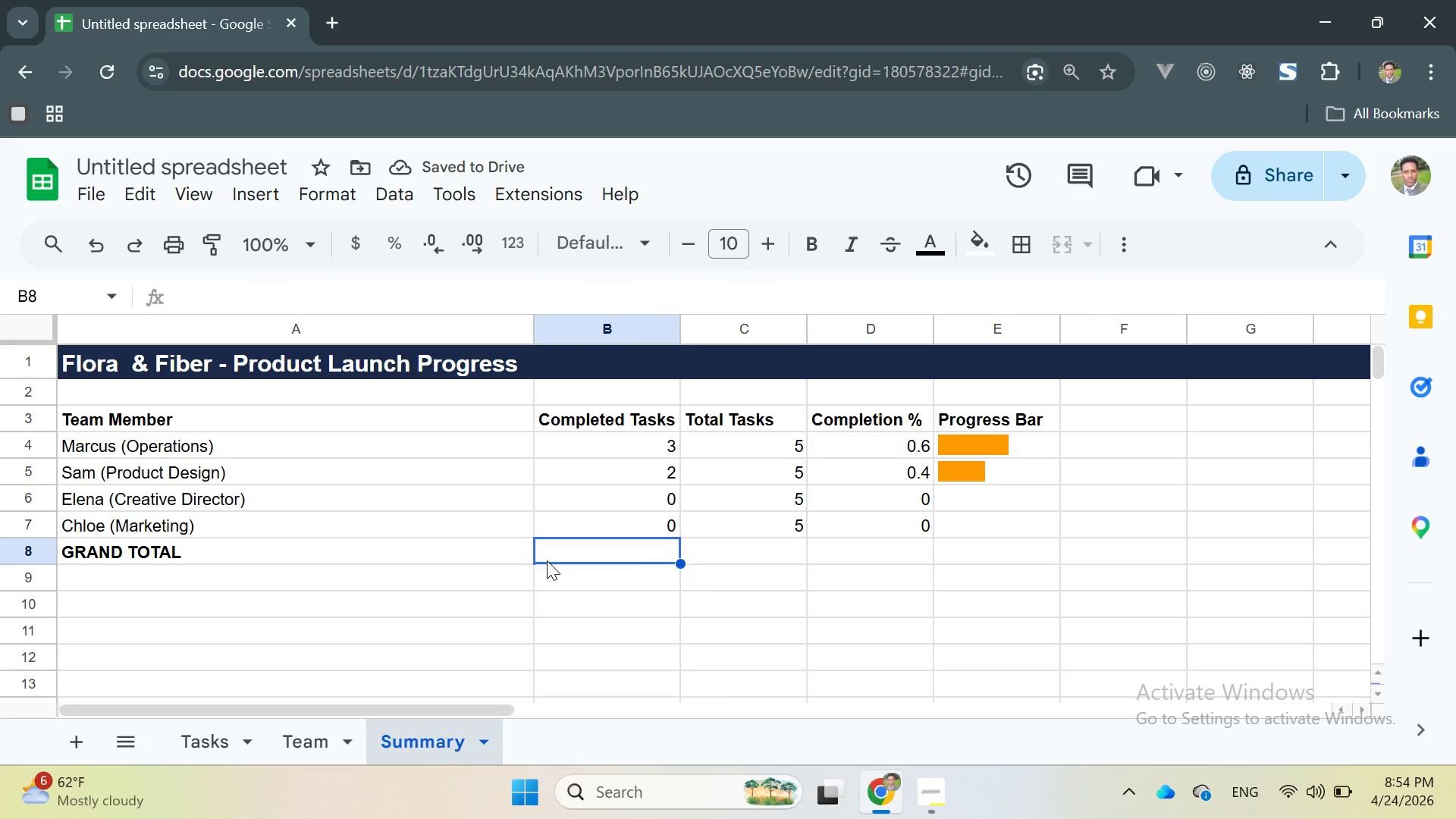 
wait(6.91)
 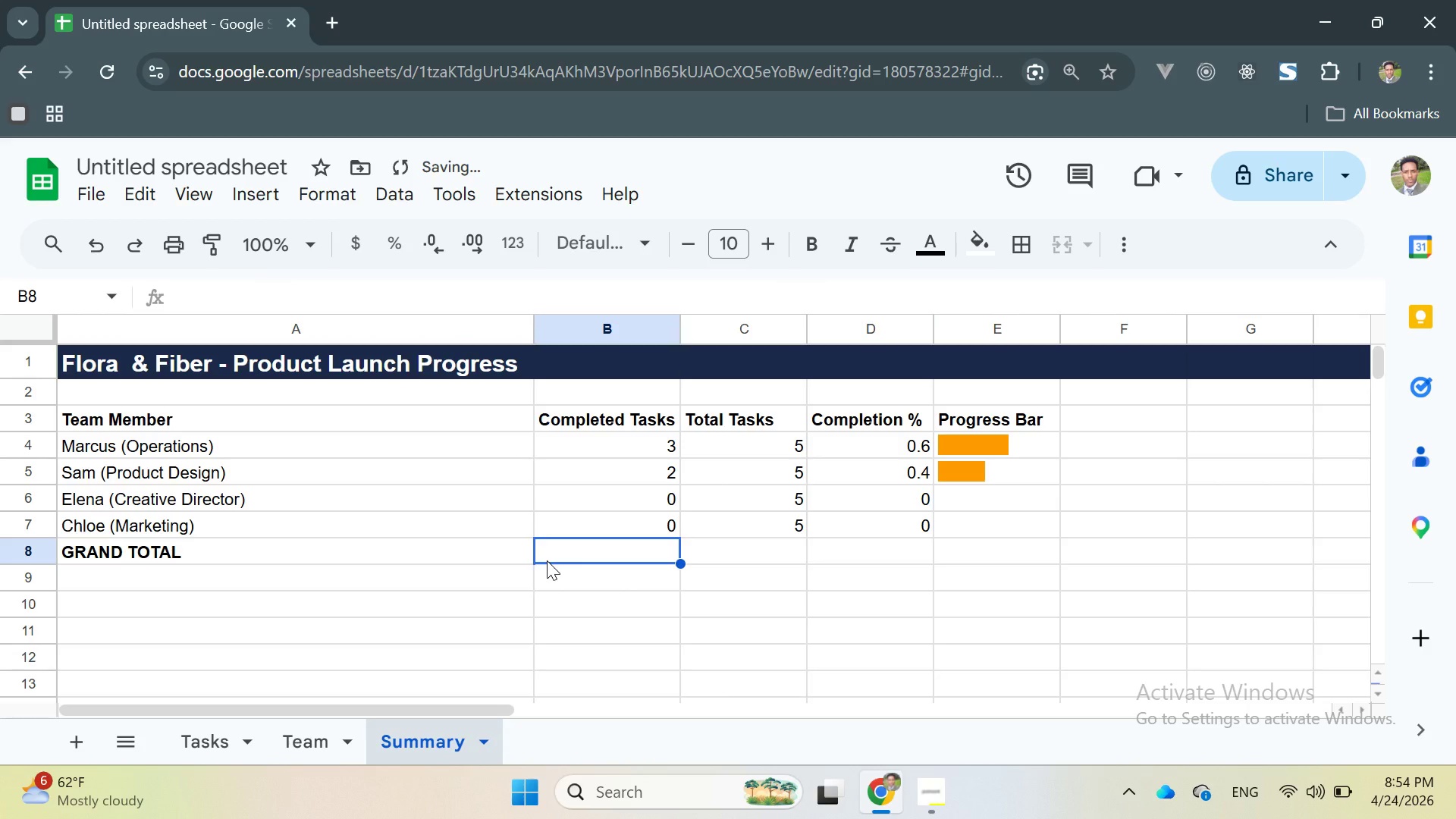 
double_click([556, 554])
 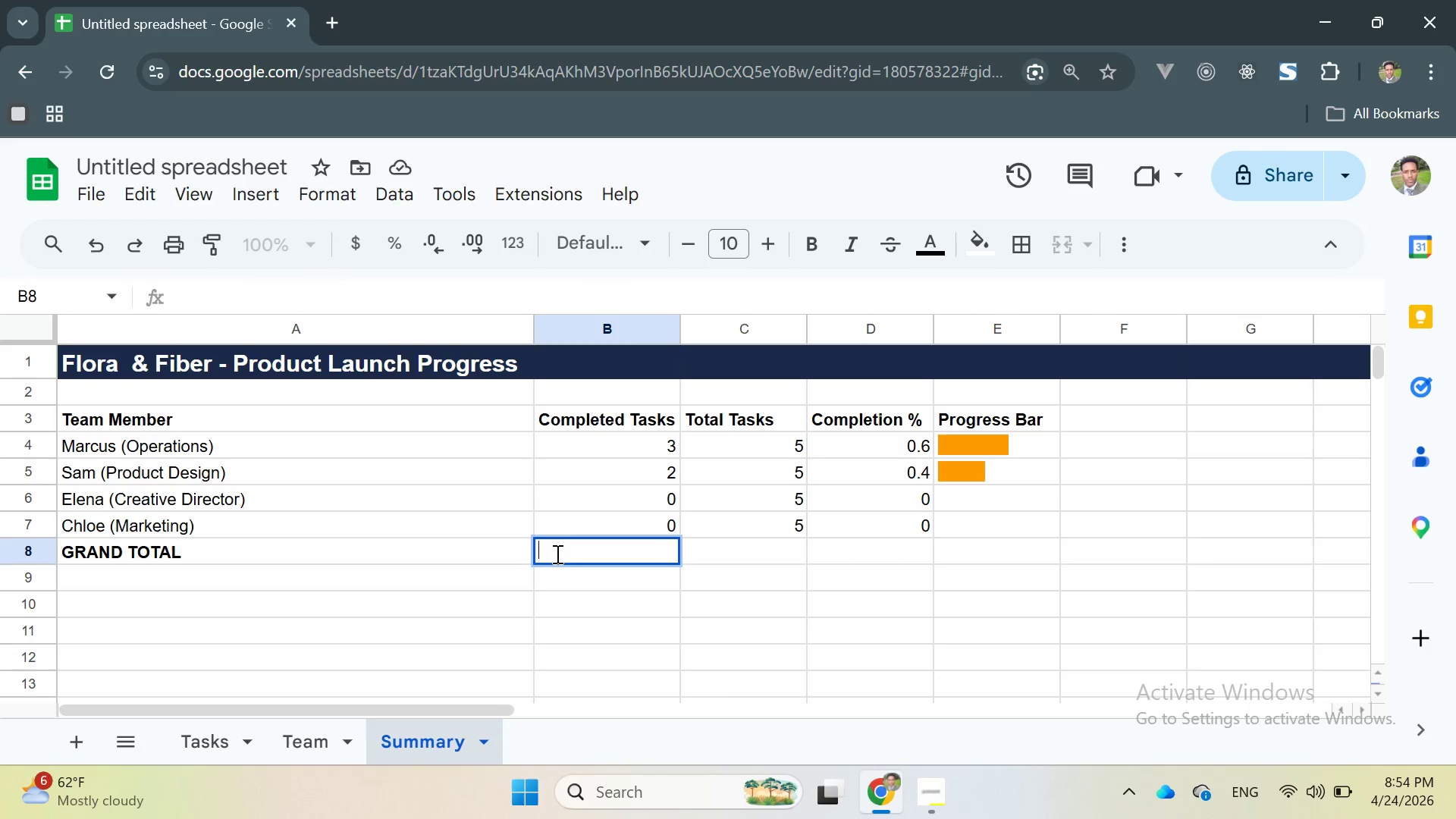 
key(Equal)
 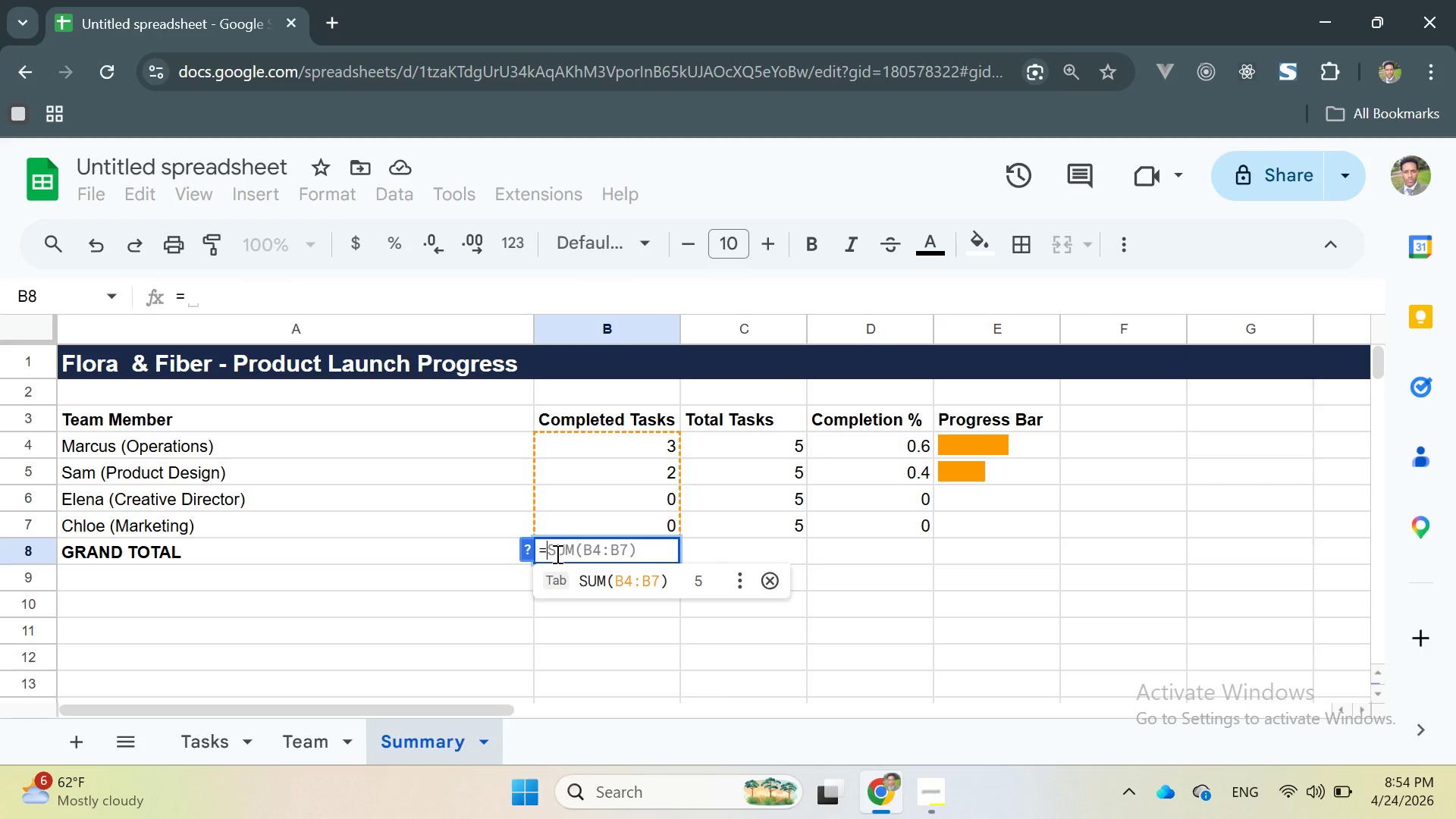 
type(AUM)
key(Backspace)
key(Backspace)
key(Backspace)
type(AUM)
key(Backspace)
key(Backspace)
key(Backspace)
 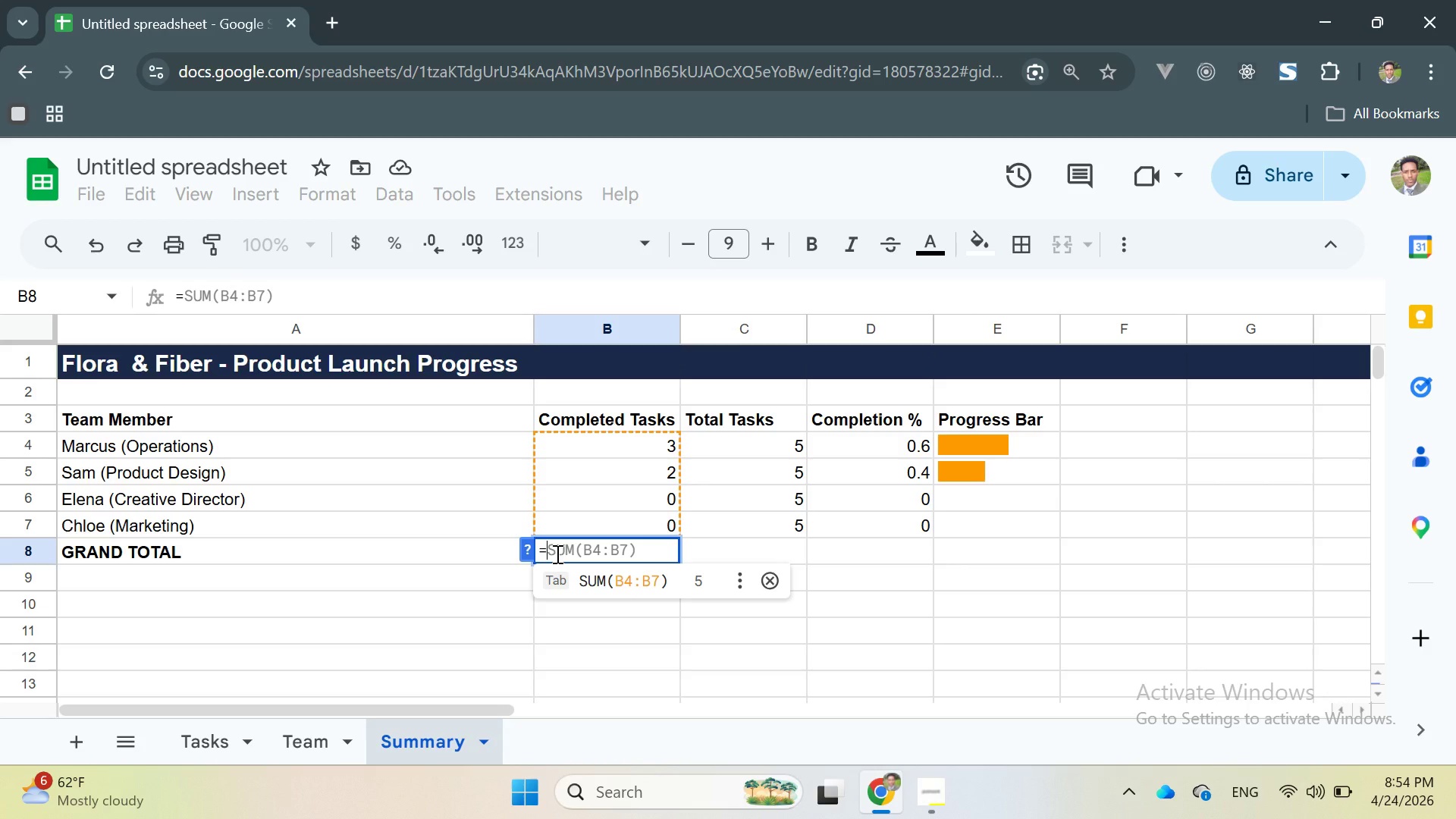 
key(Tab)
 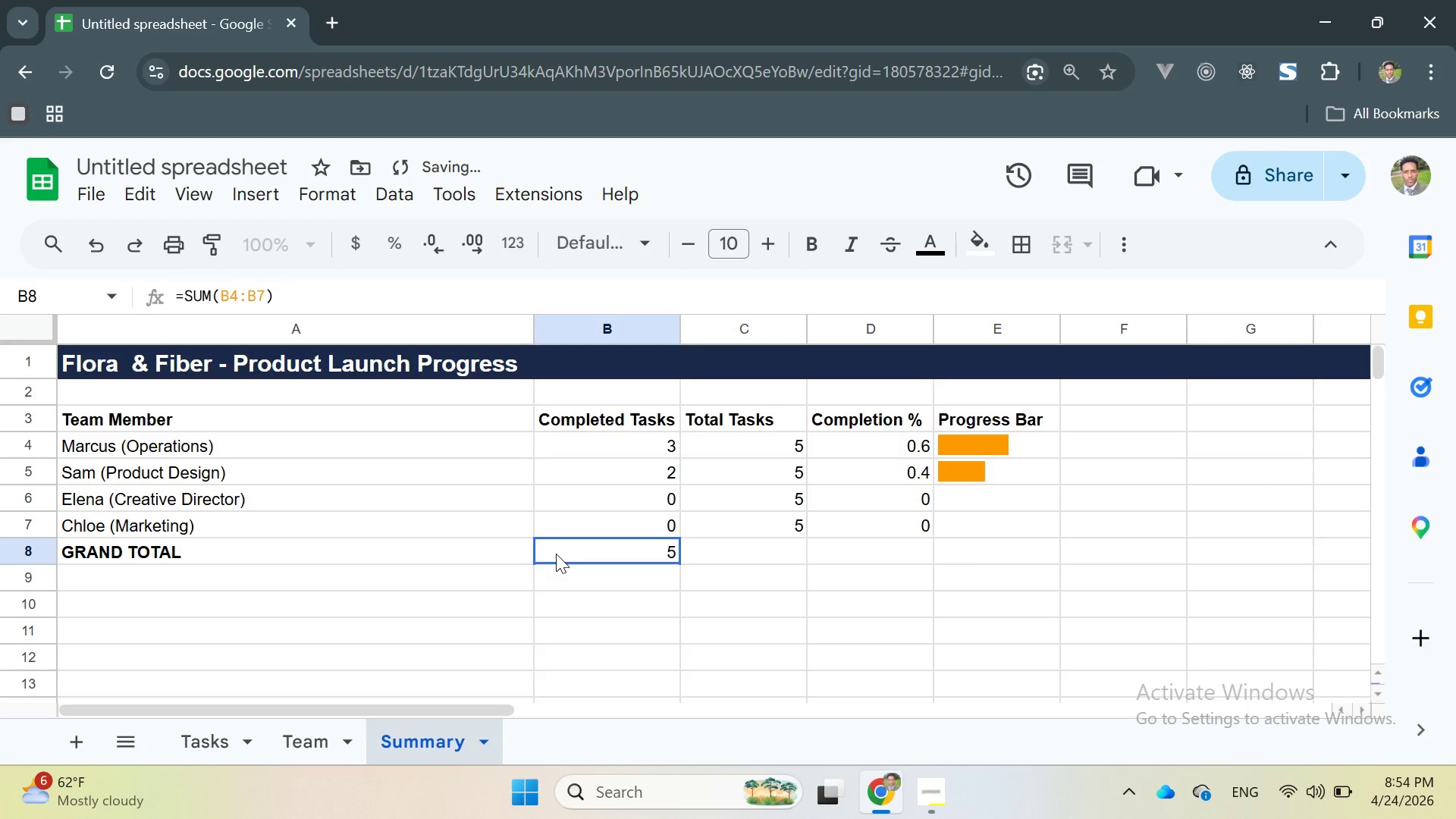 
double_click([556, 554])
 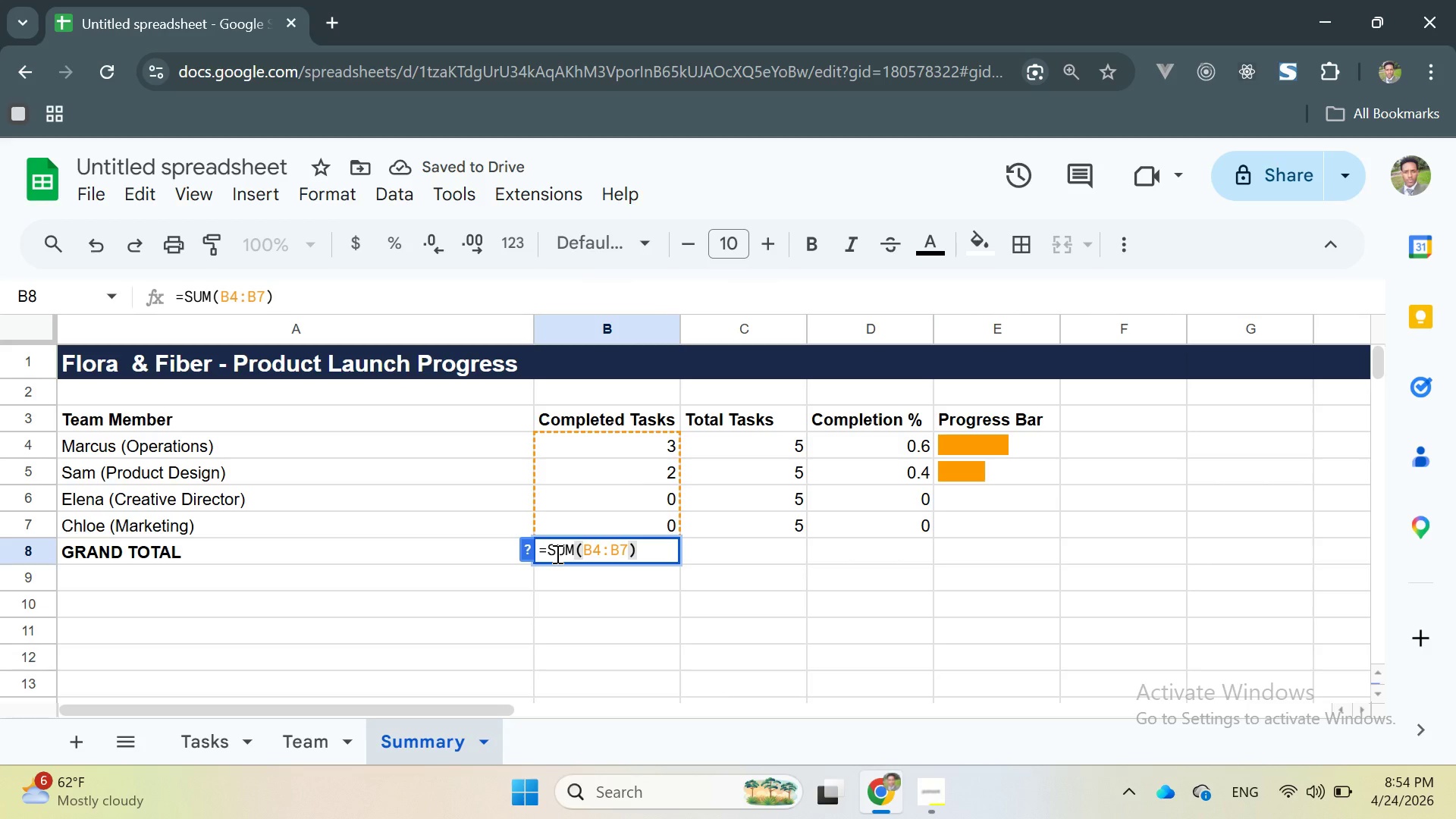 
key(Enter)
 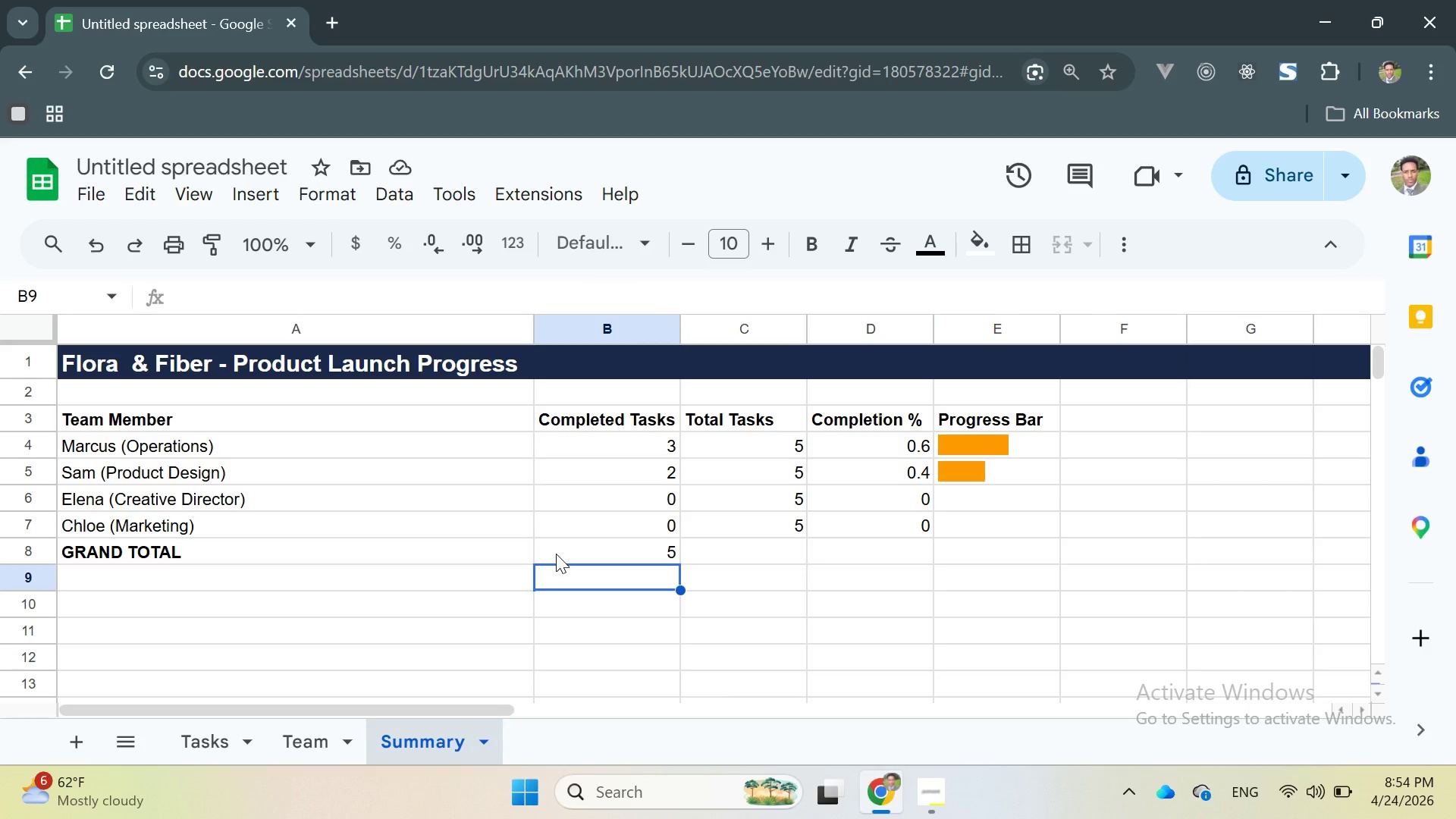 
left_click([556, 554])
 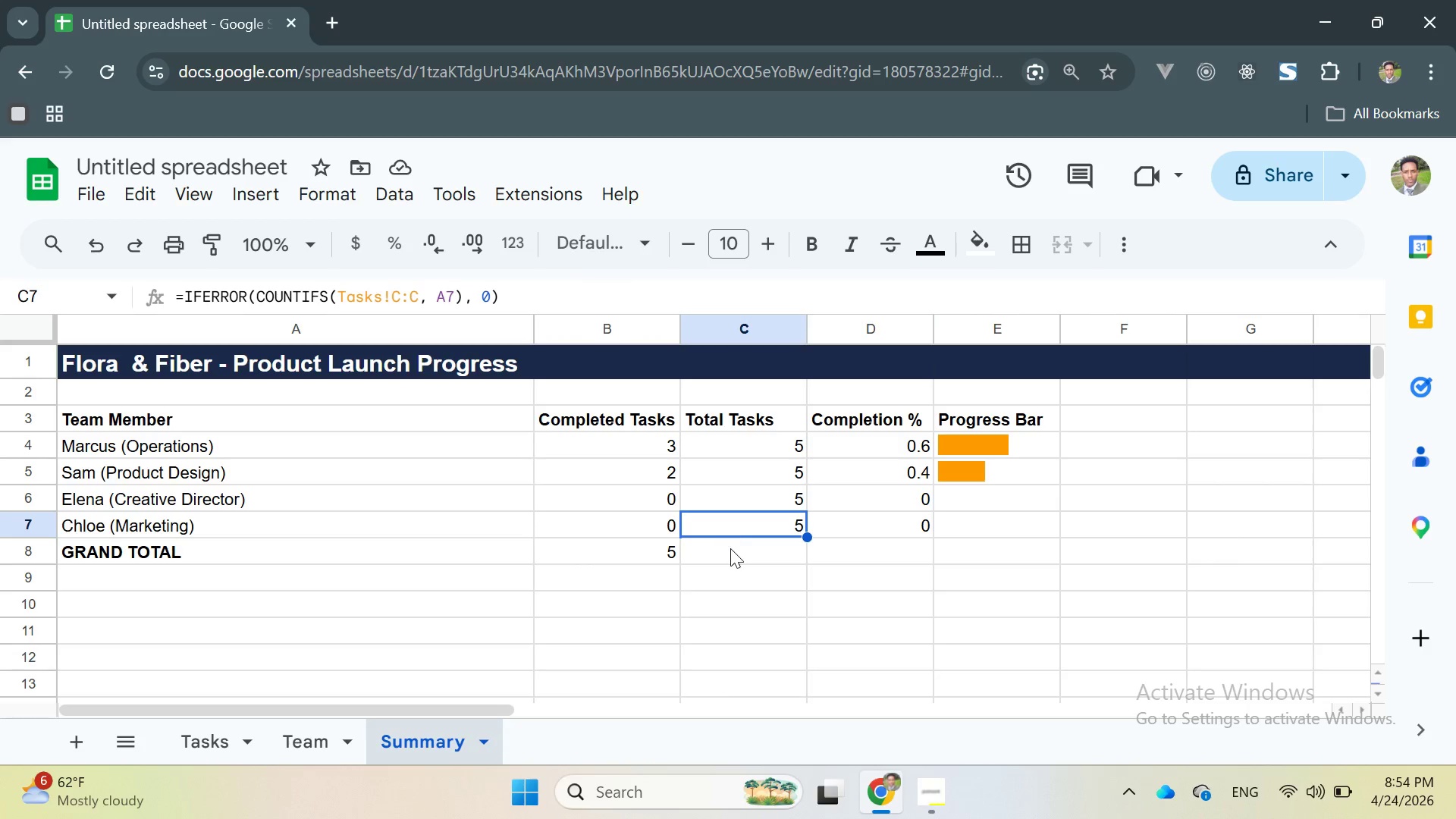 
double_click([730, 548])
 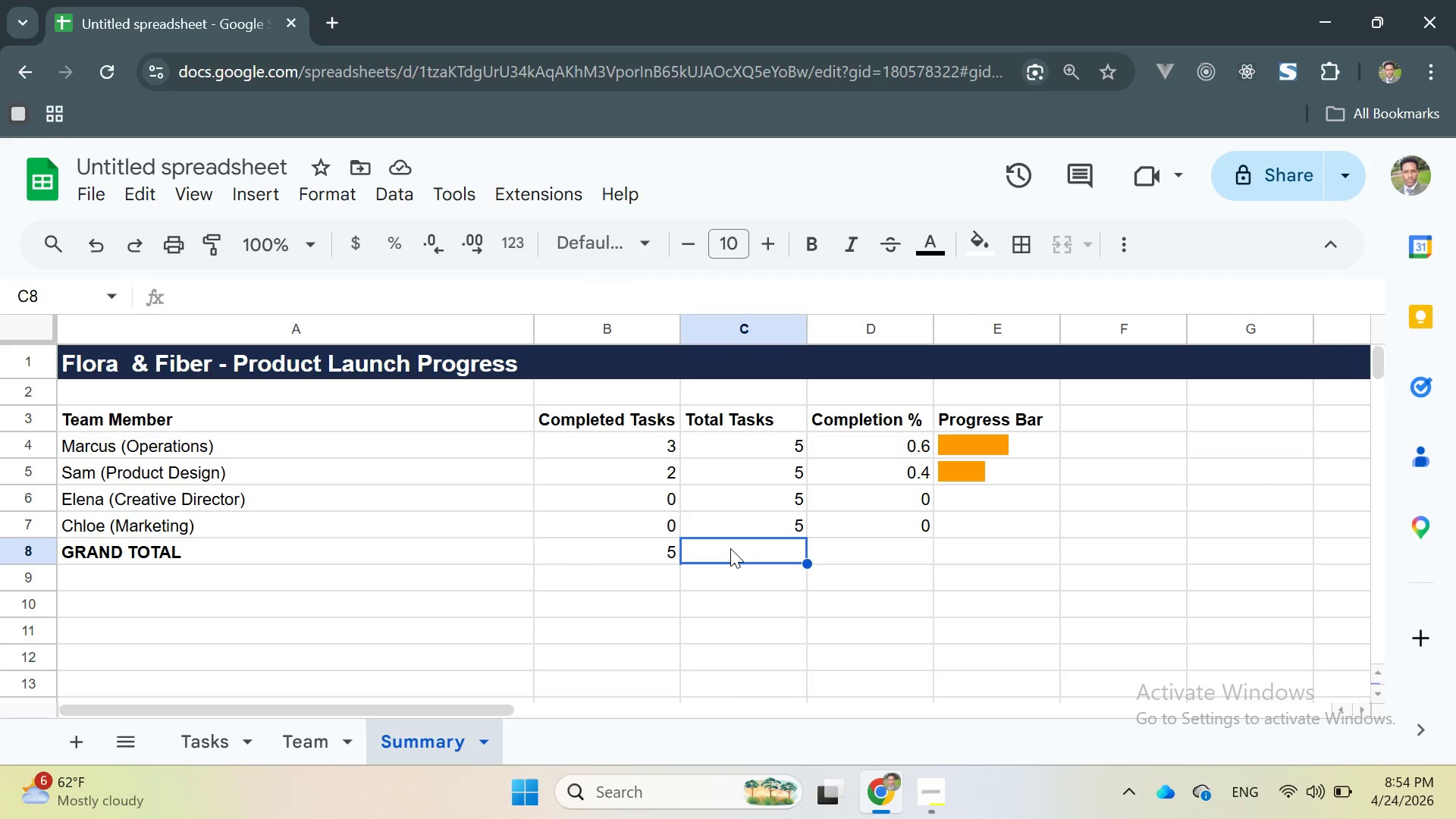 
left_click([730, 548])
 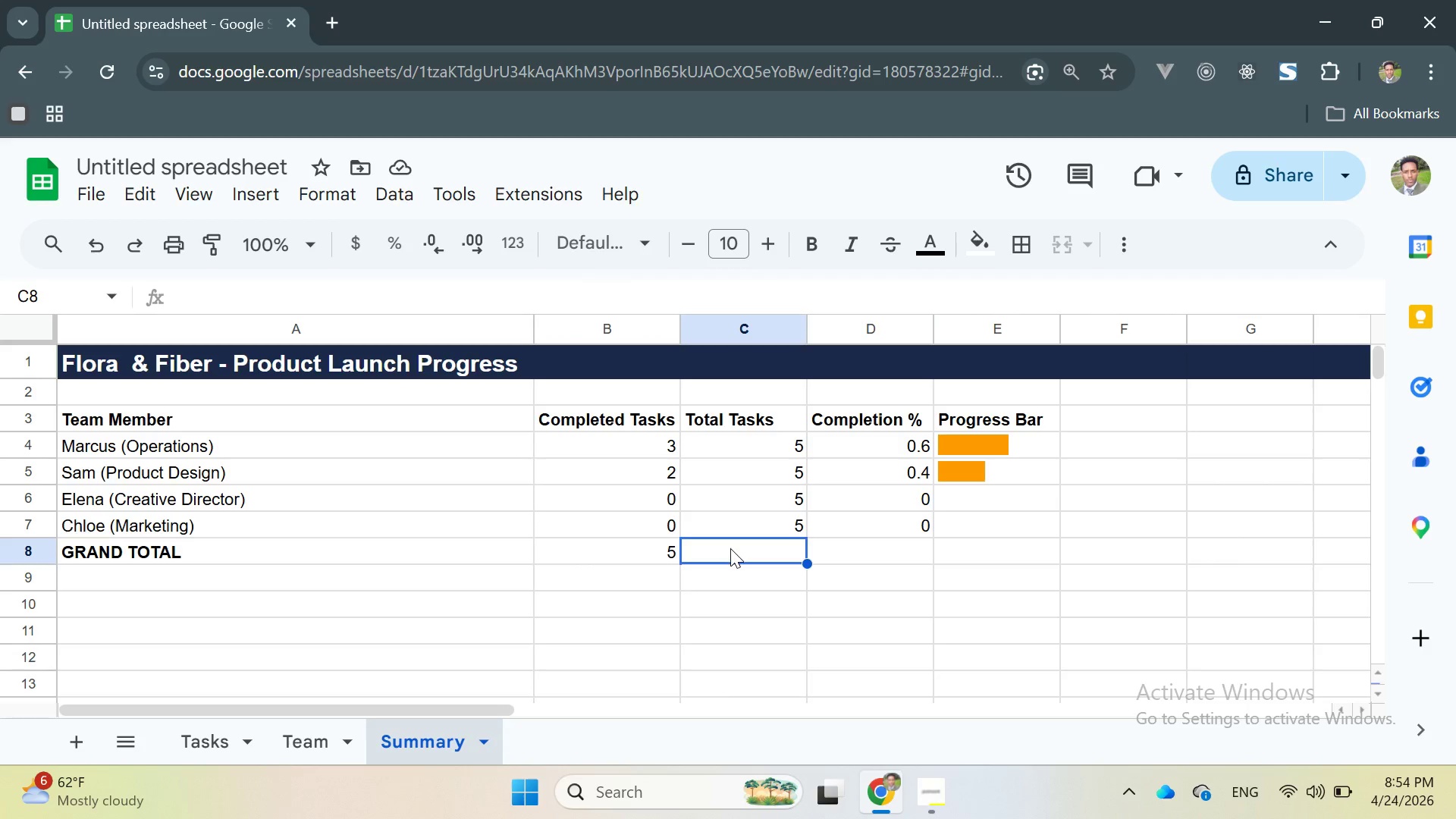 
key(Equal)
 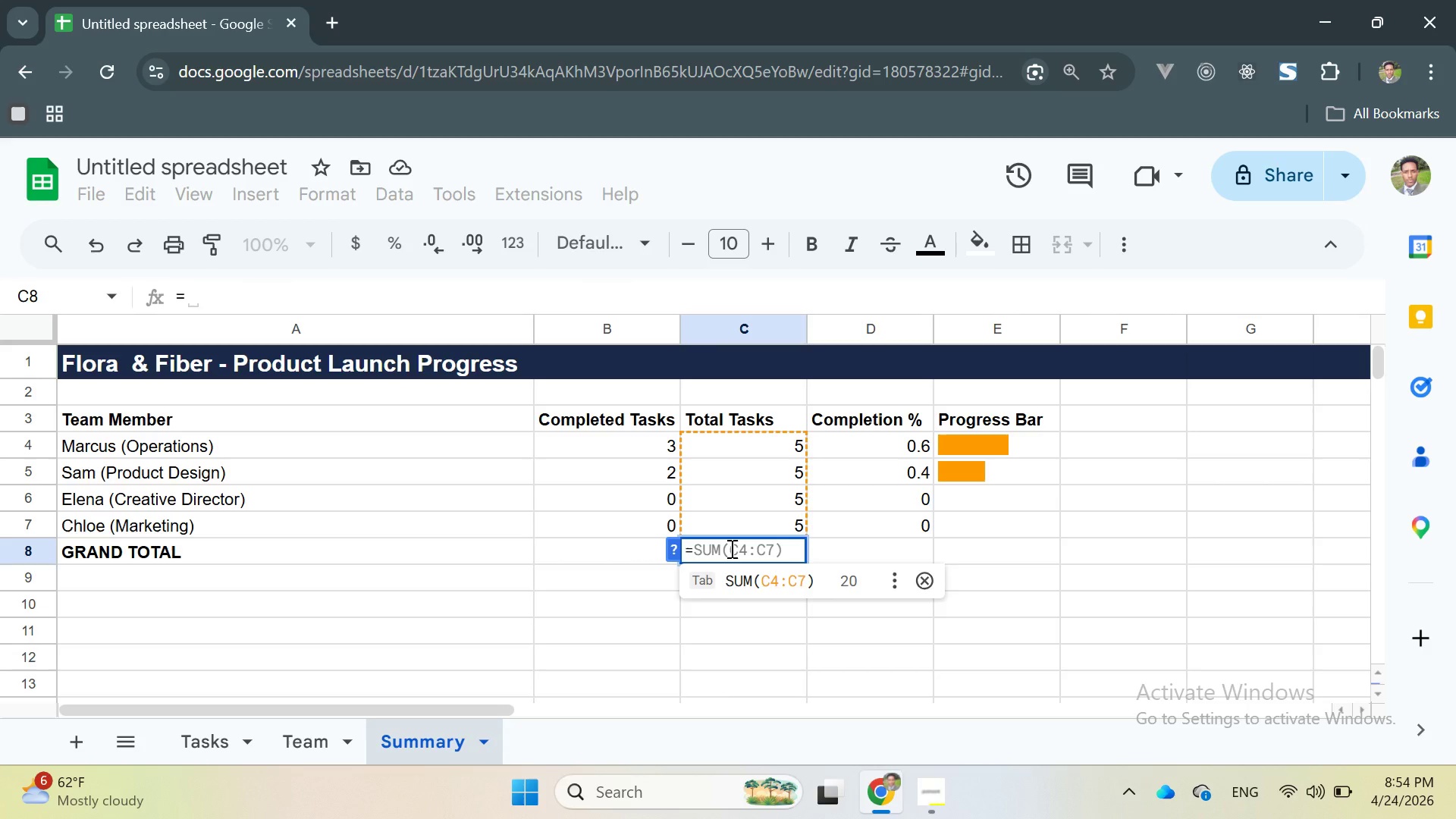 
wait(5.56)
 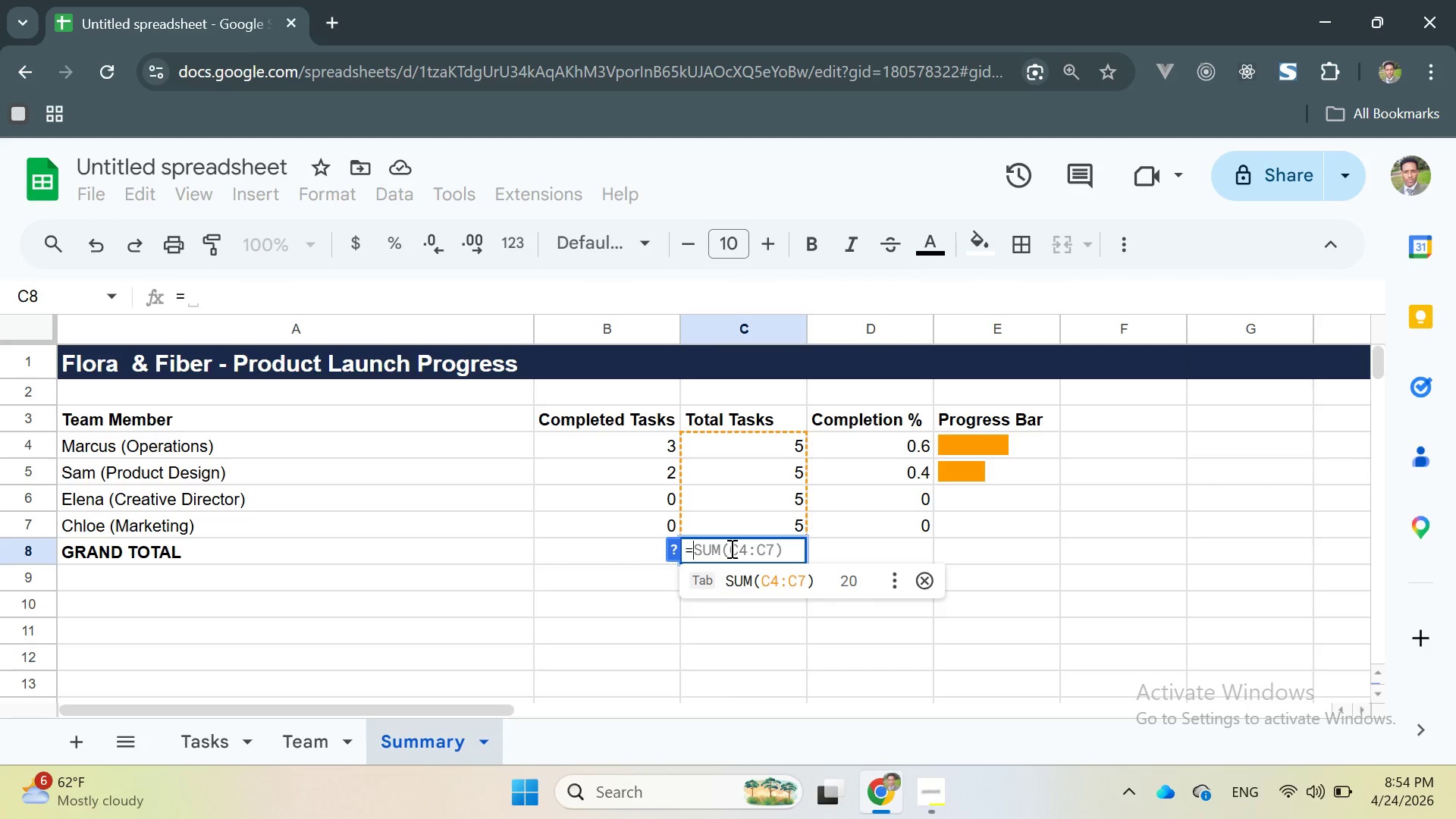 
key(Tab)
 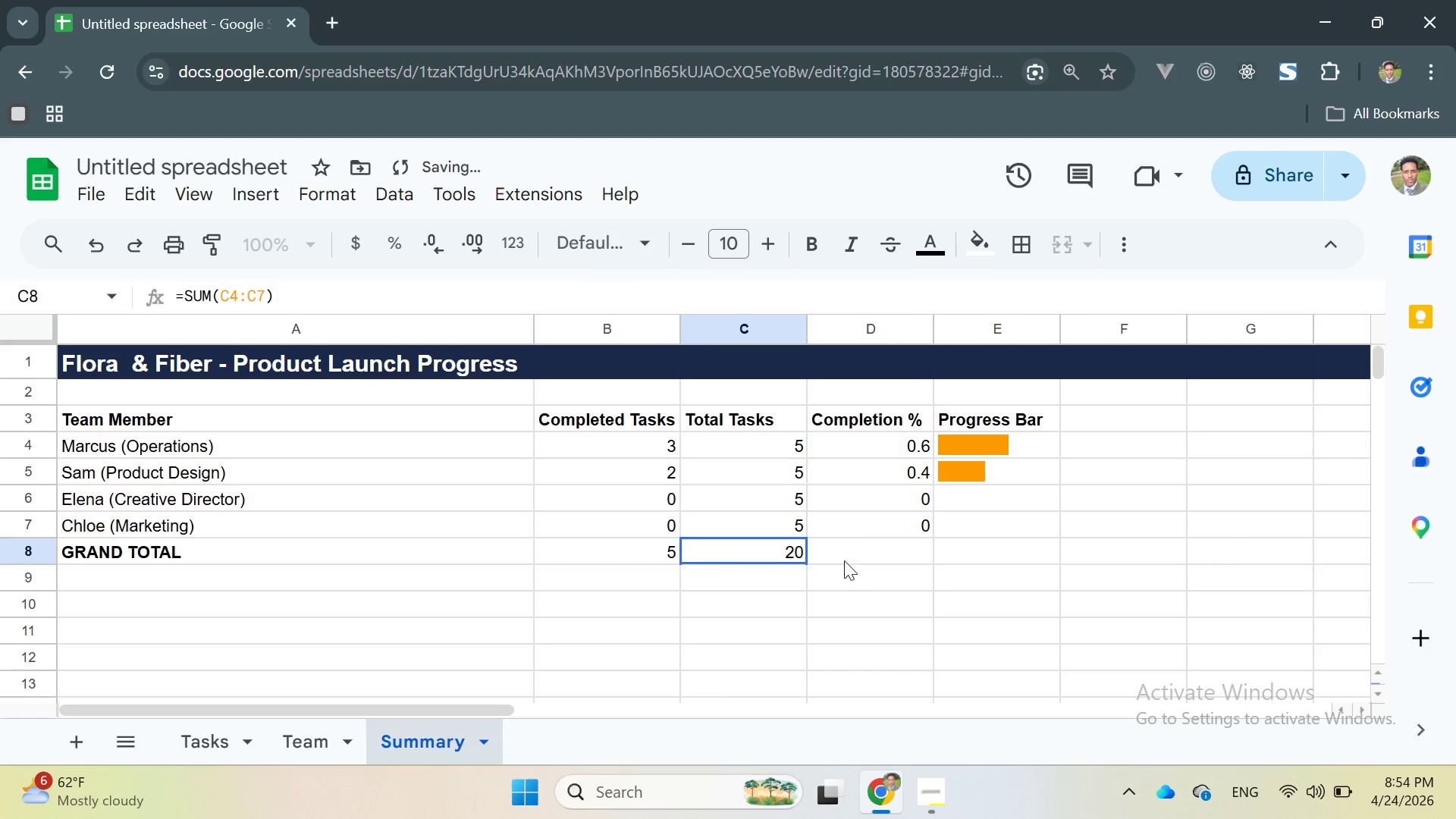 
double_click([858, 543])
 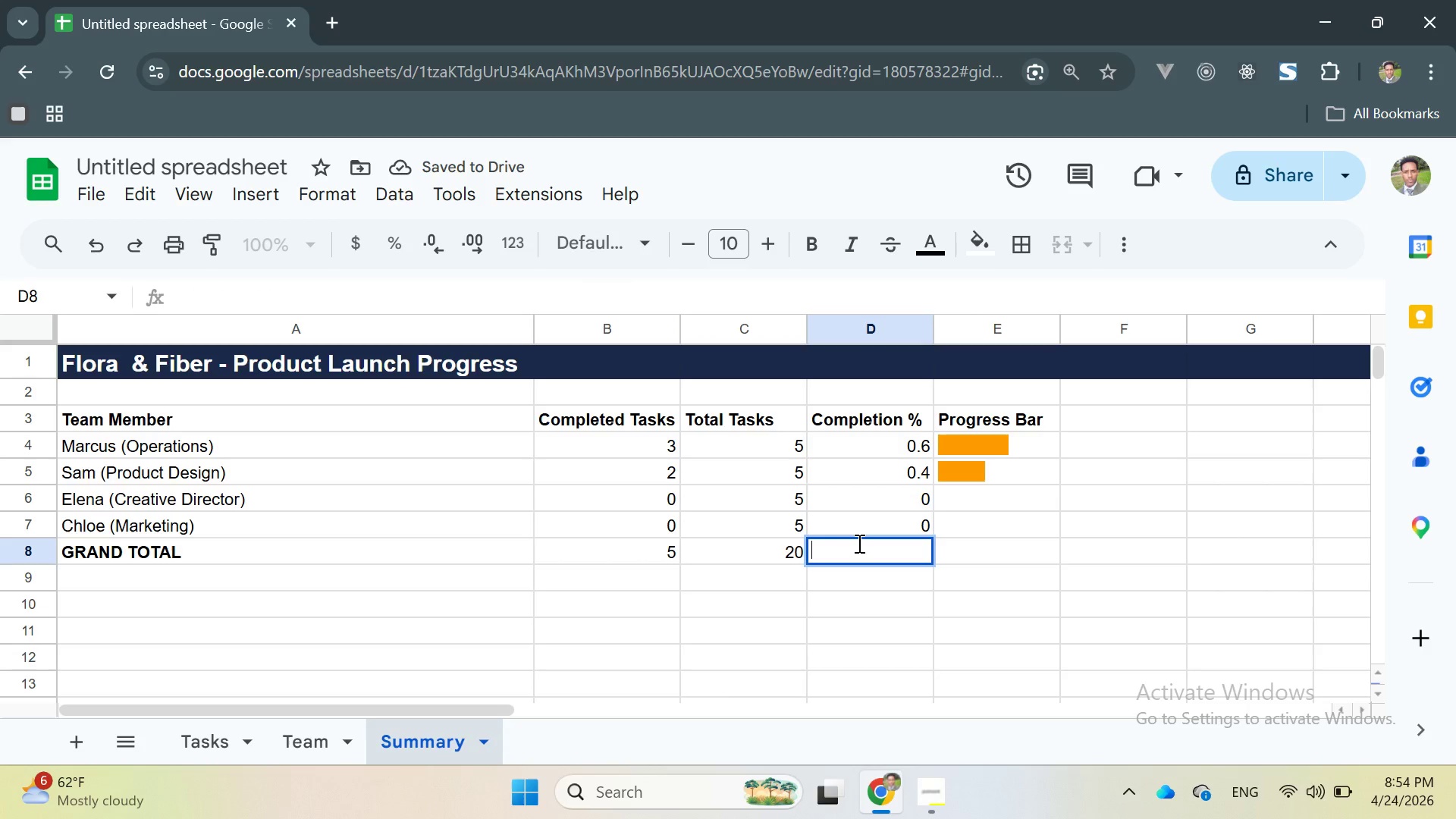 
key(Equal)
 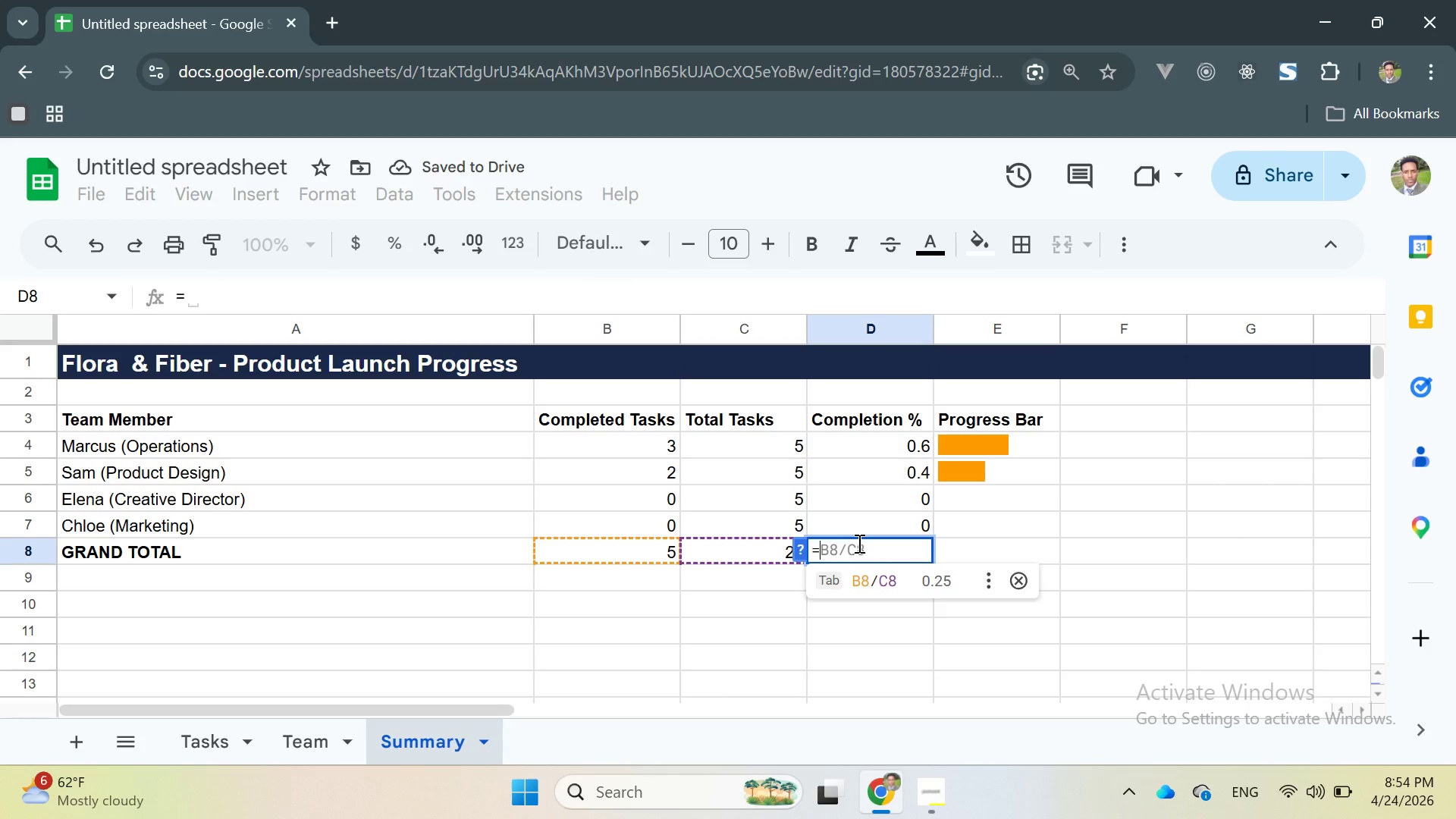 
key(Tab)
 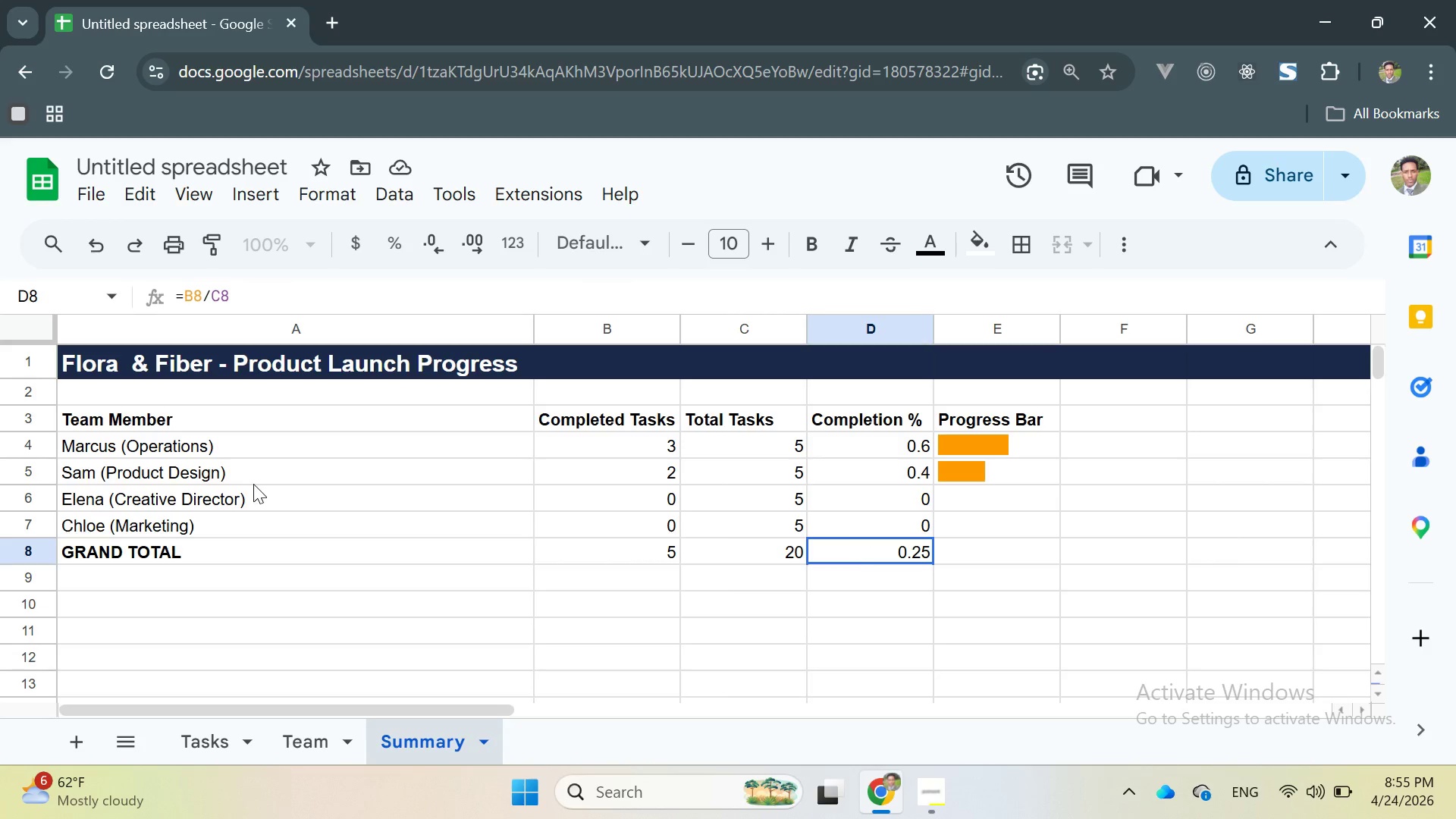 
wait(14.88)
 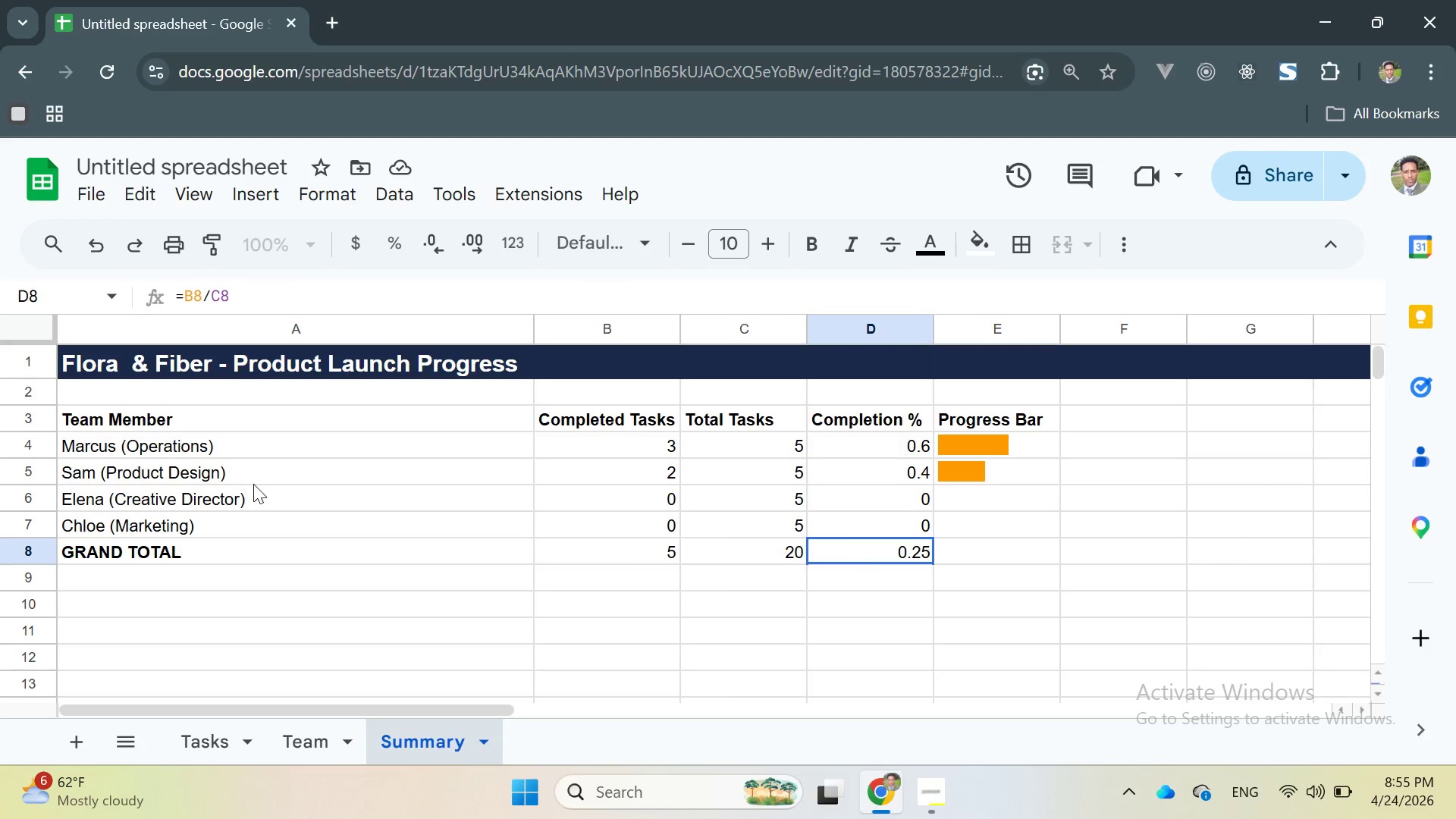 
double_click([11, 422])
 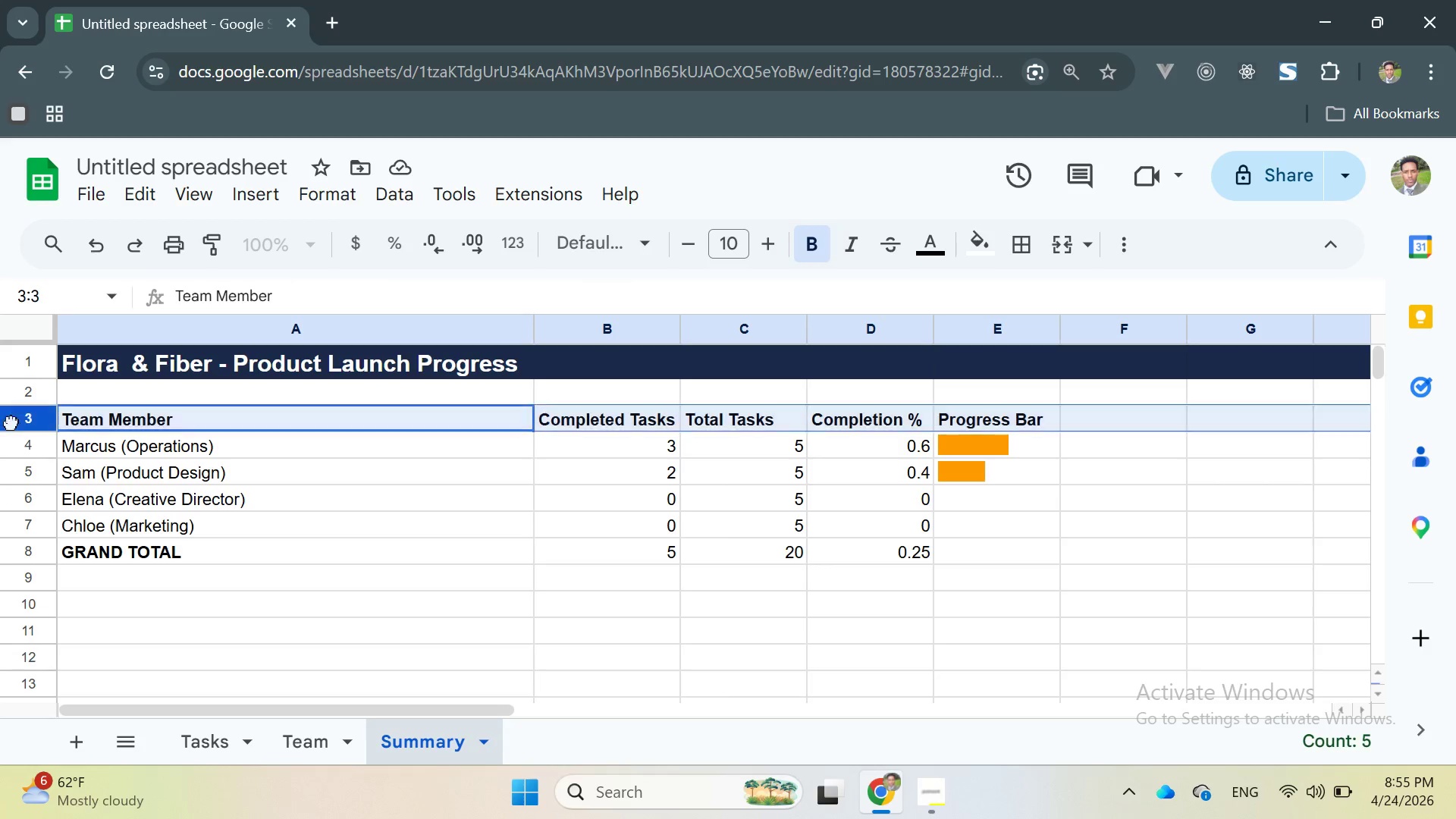 
triple_click([11, 422])
 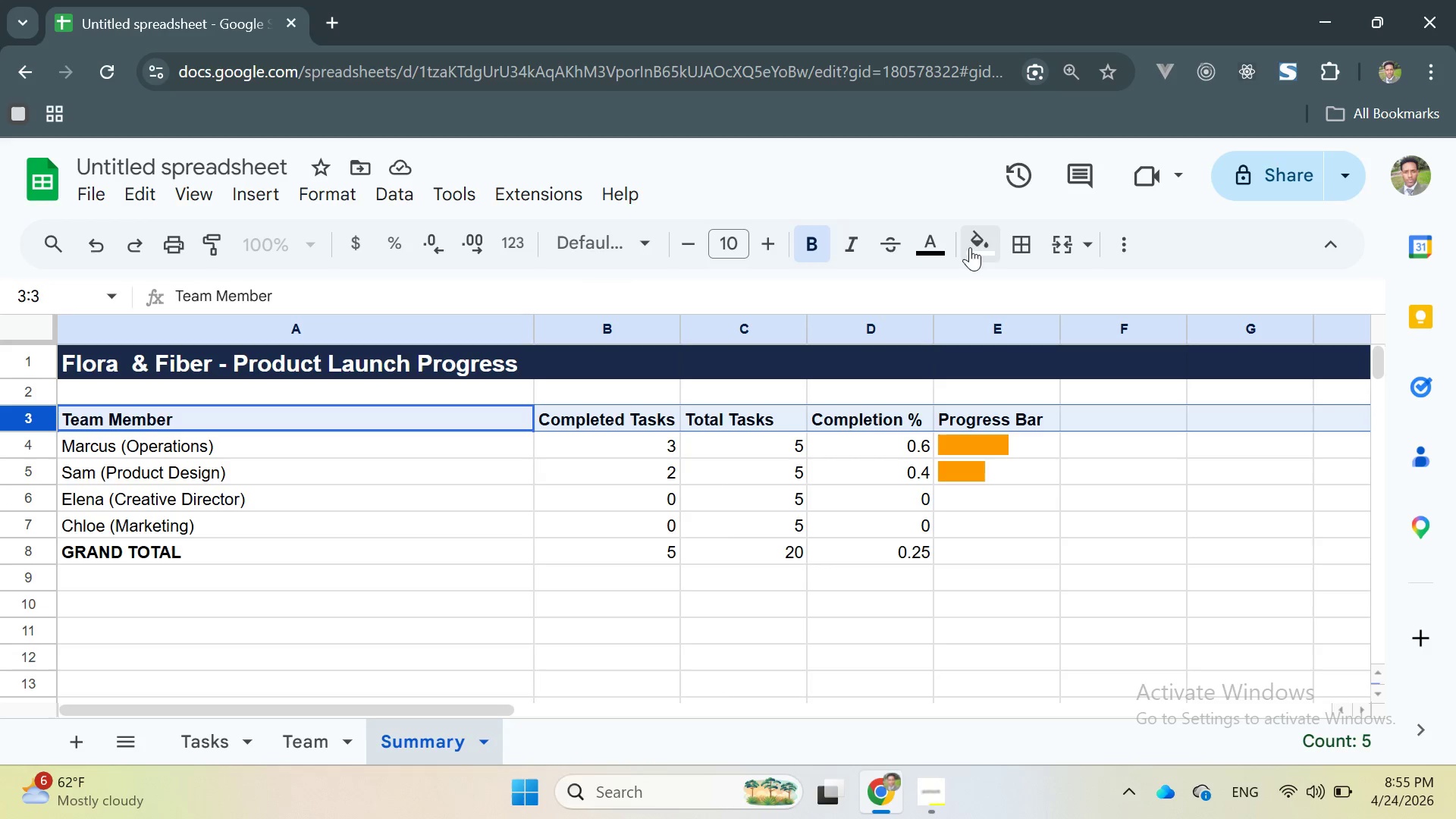 
left_click([990, 257])
 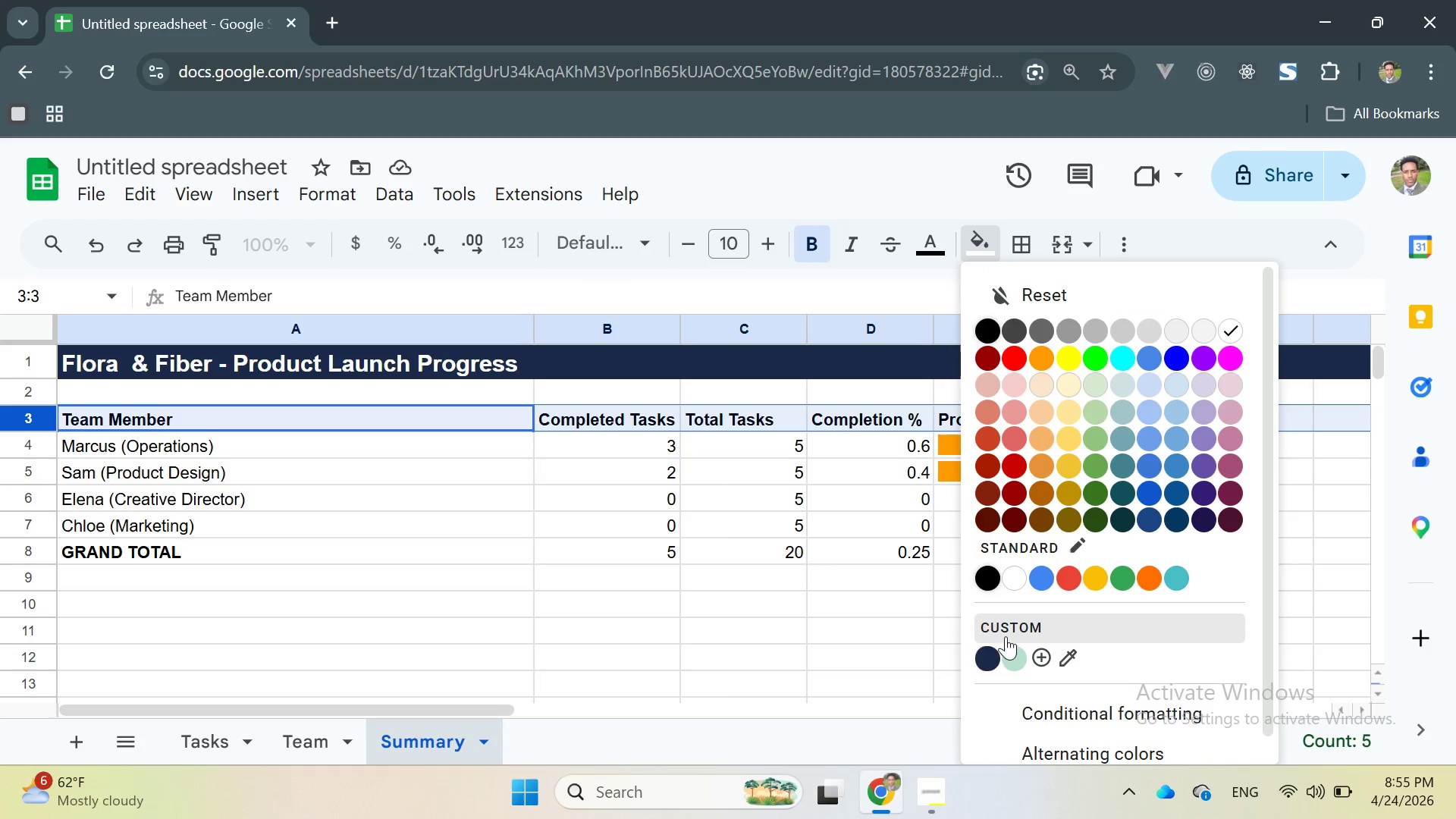 
left_click([1005, 626])
 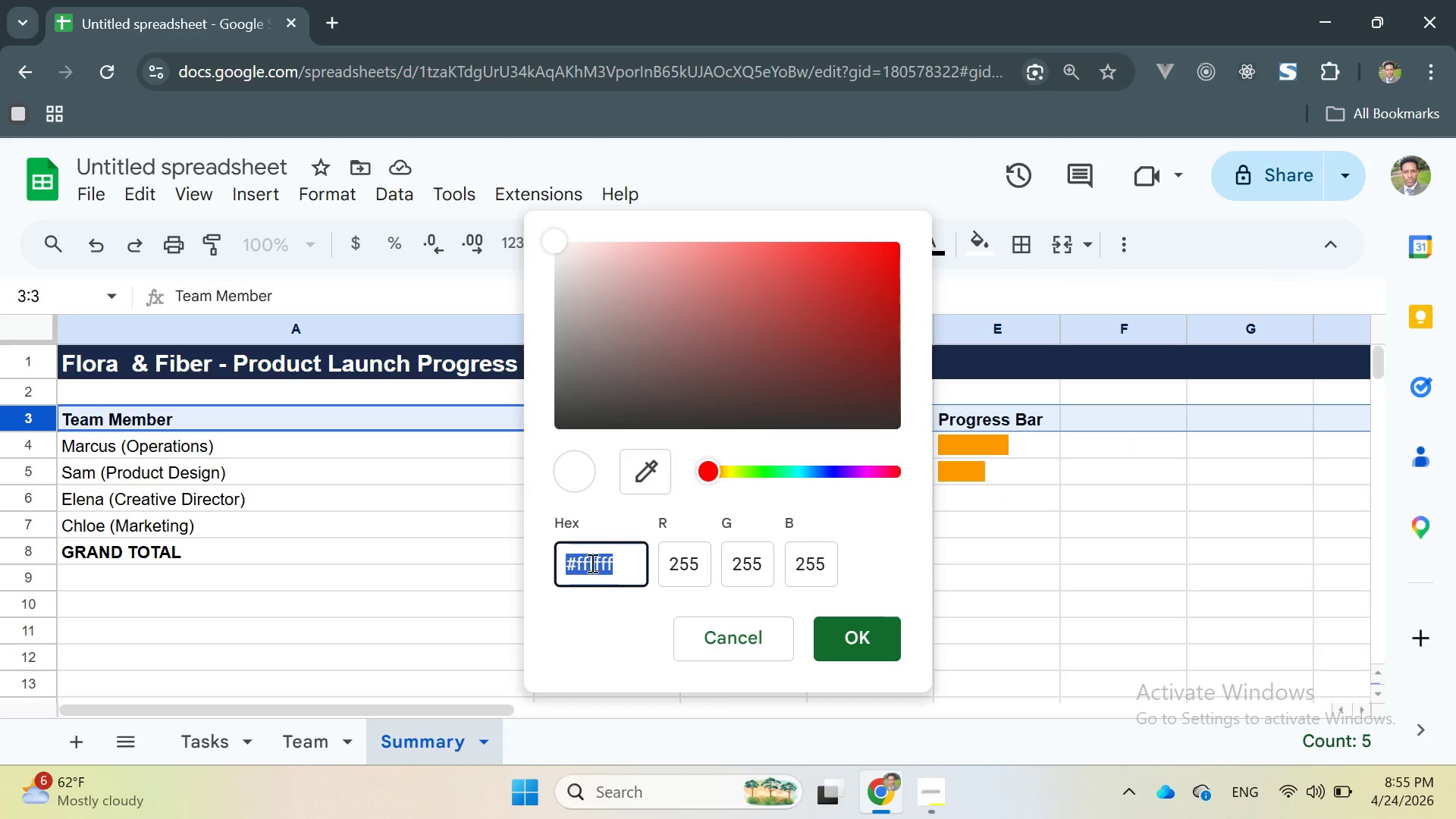 
double_click([596, 563])
 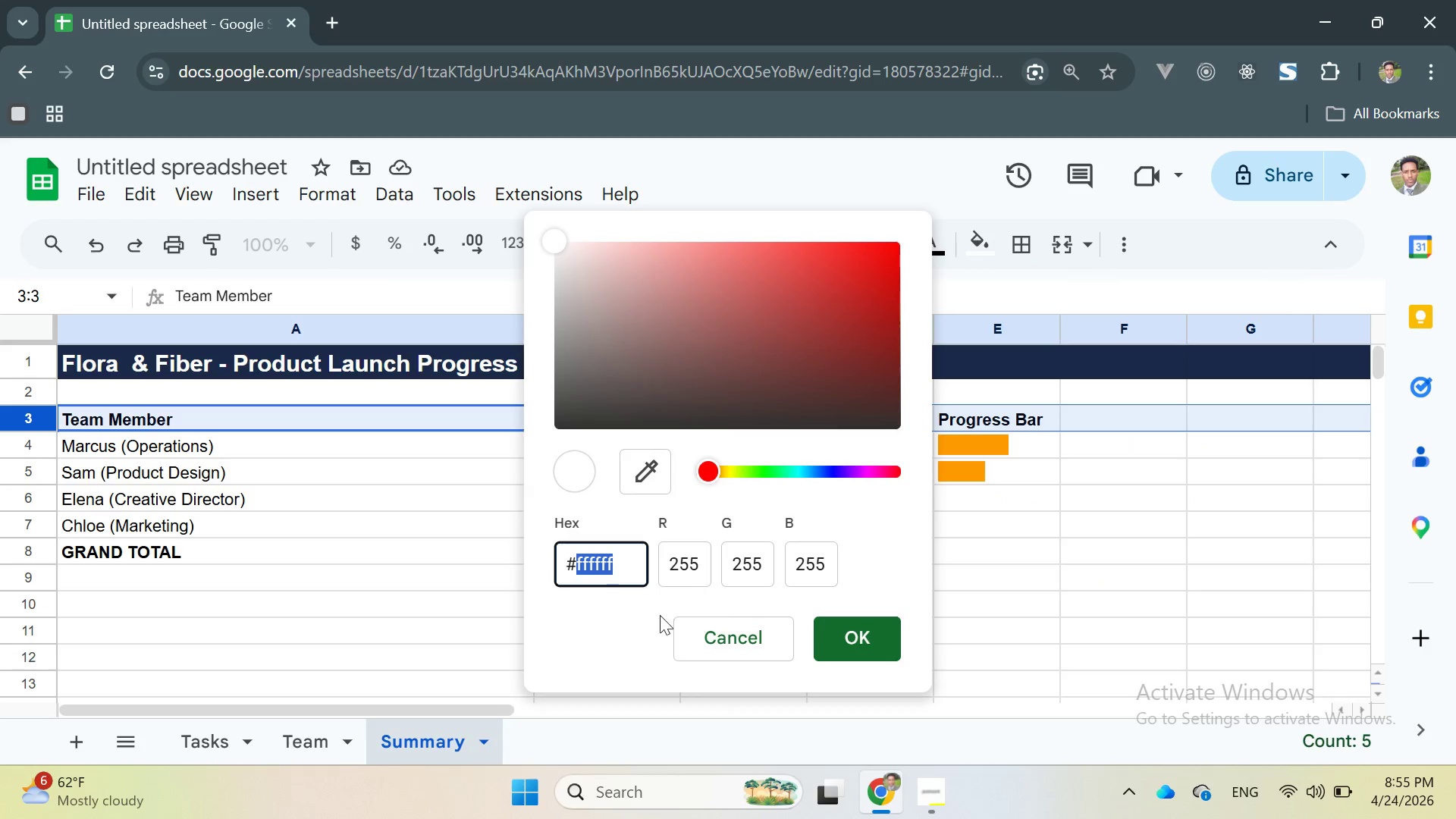 
left_click([629, 563])
 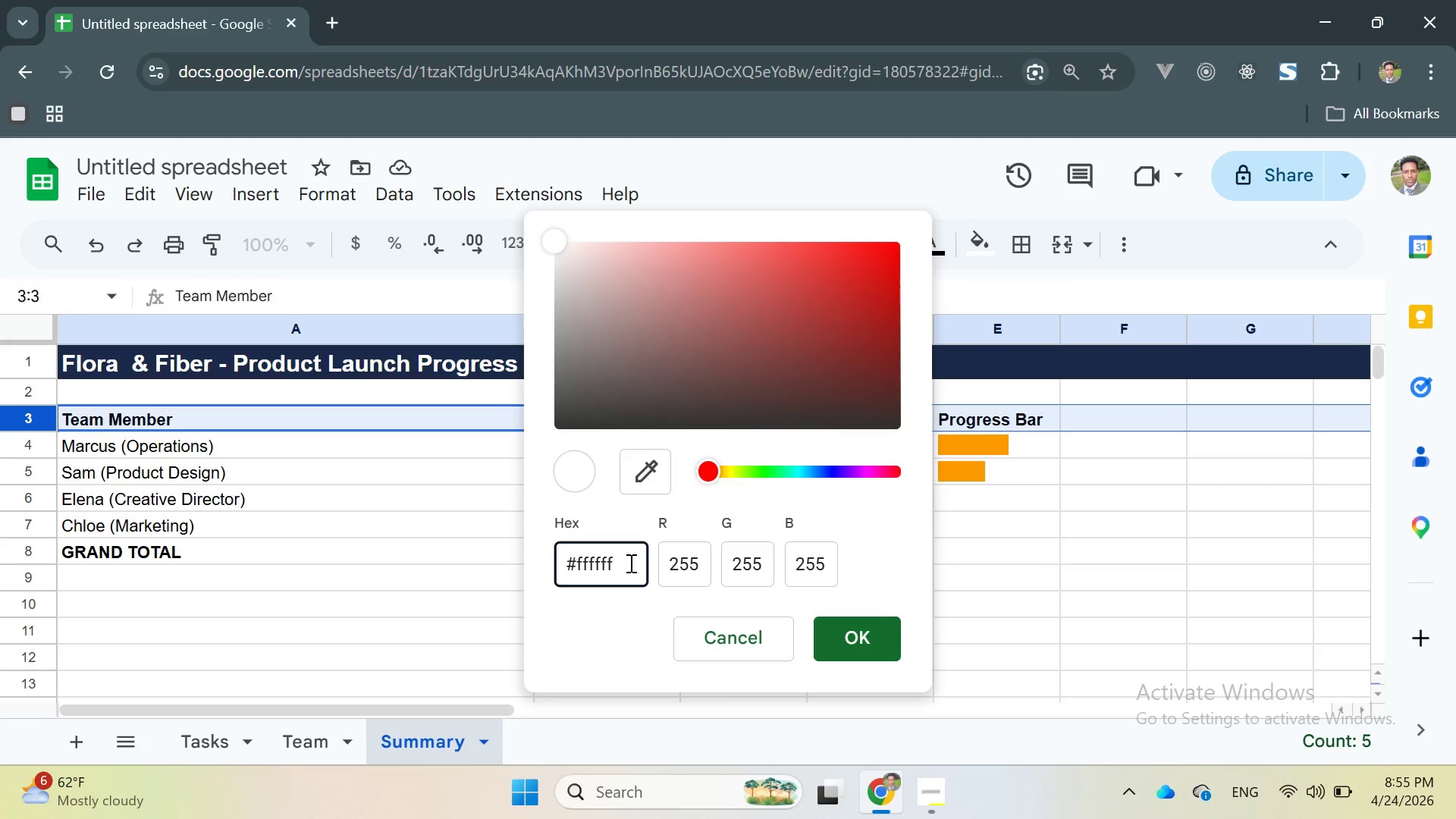 
key(Backspace)
key(Backspace)
key(Backspace)
key(Backspace)
key(Backspace)
key(Backspace)
type(1B)
 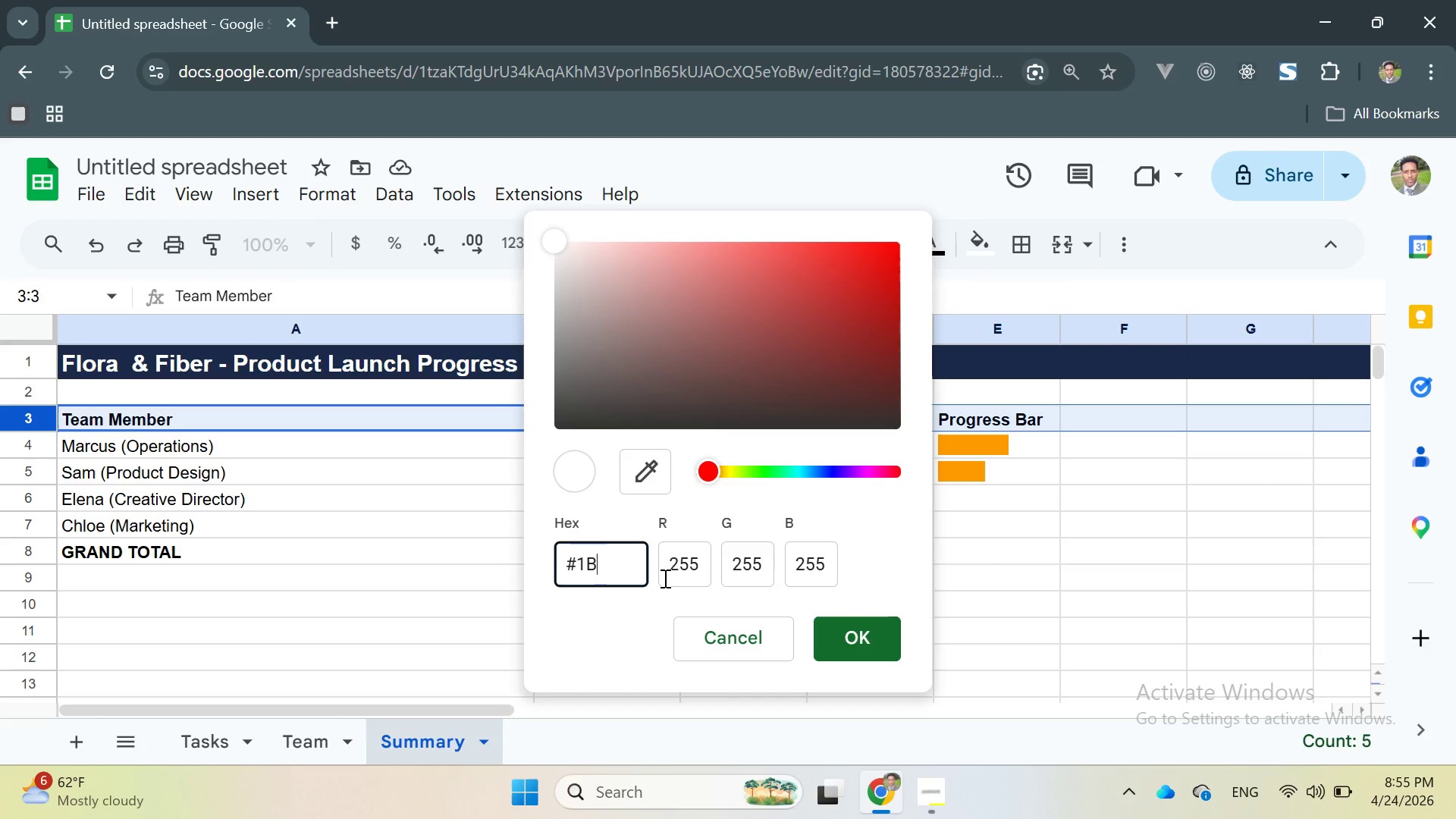 
wait(33.59)
 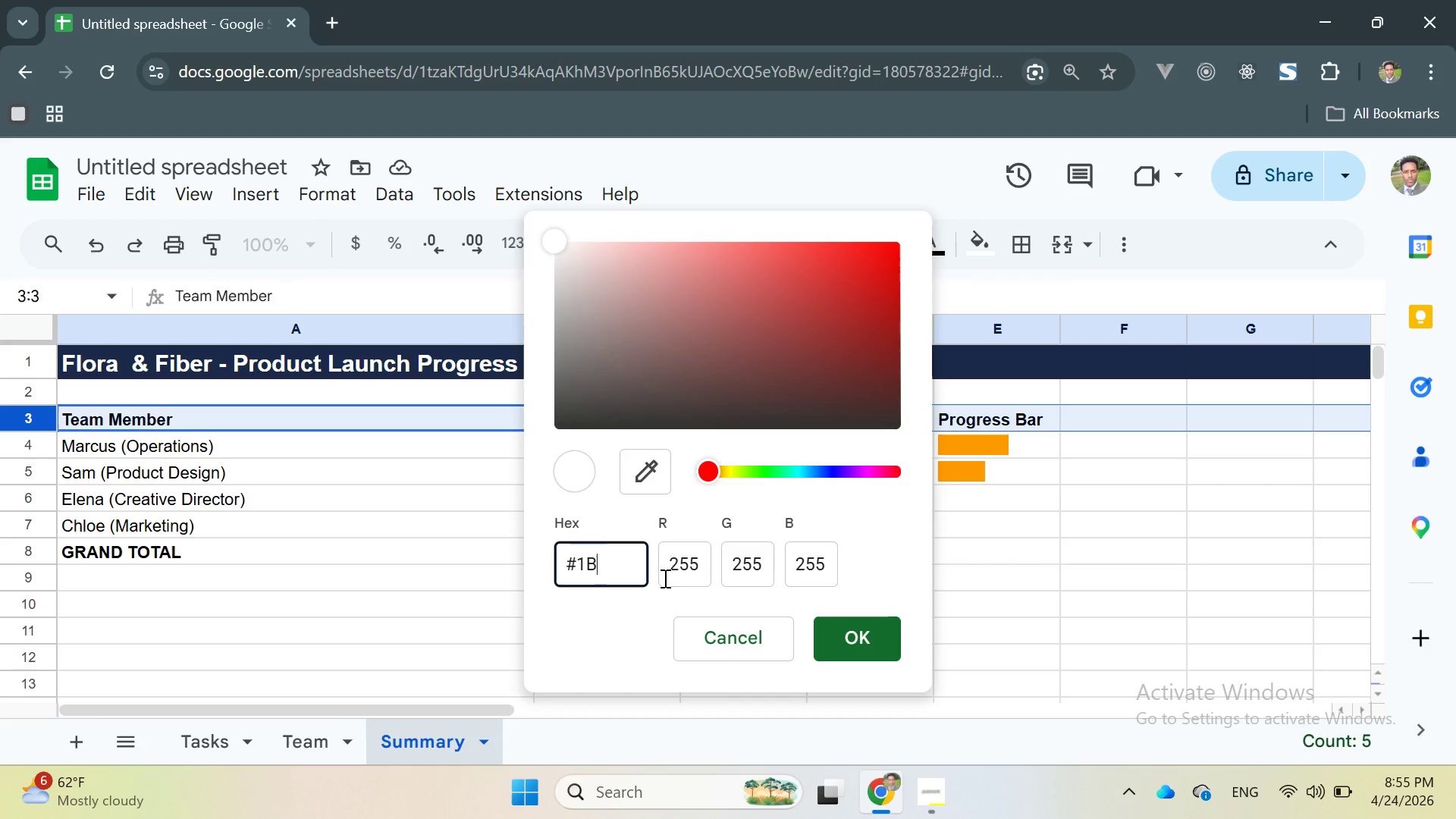 
left_click([755, 633])
 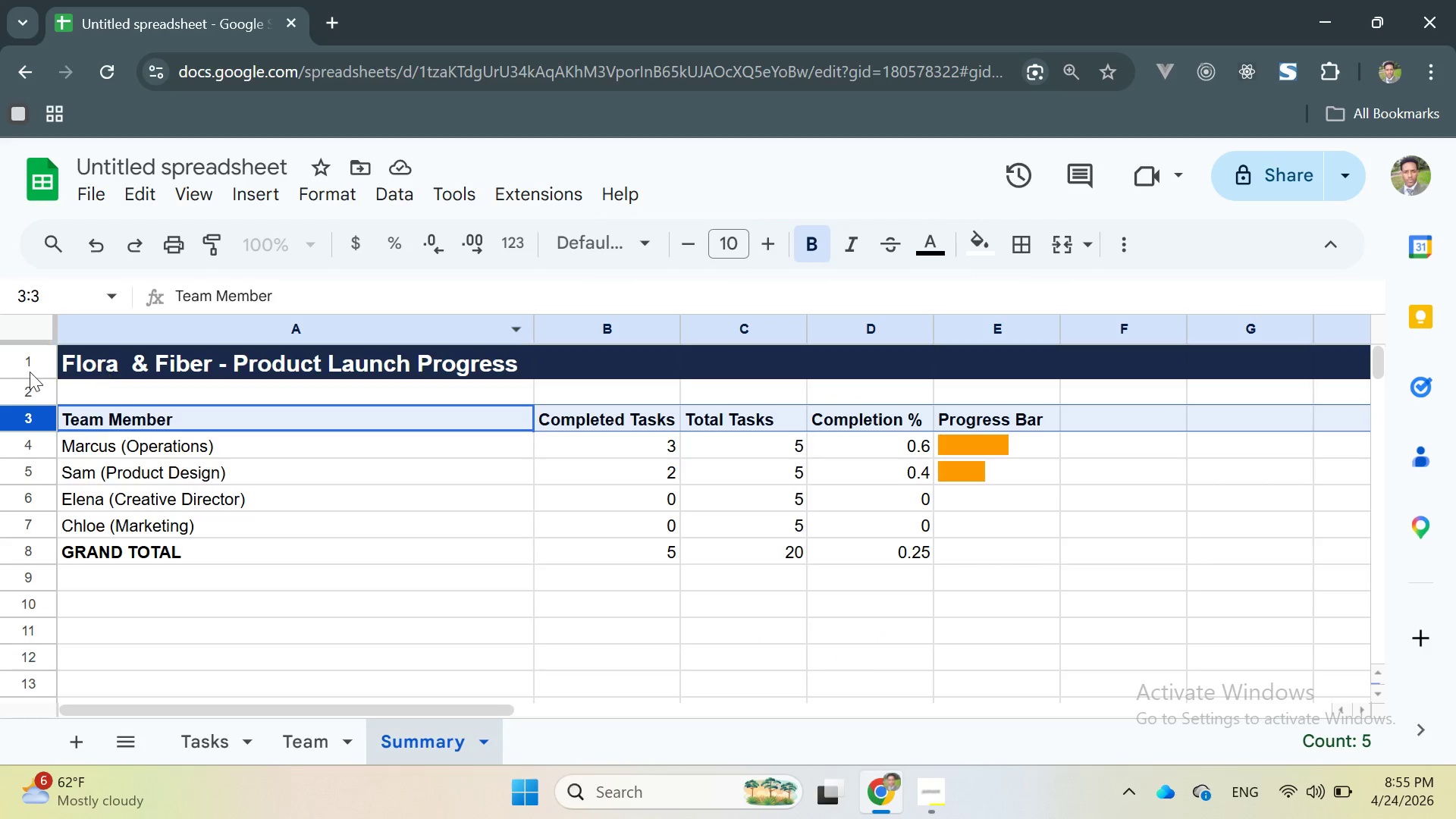 
left_click([17, 359])
 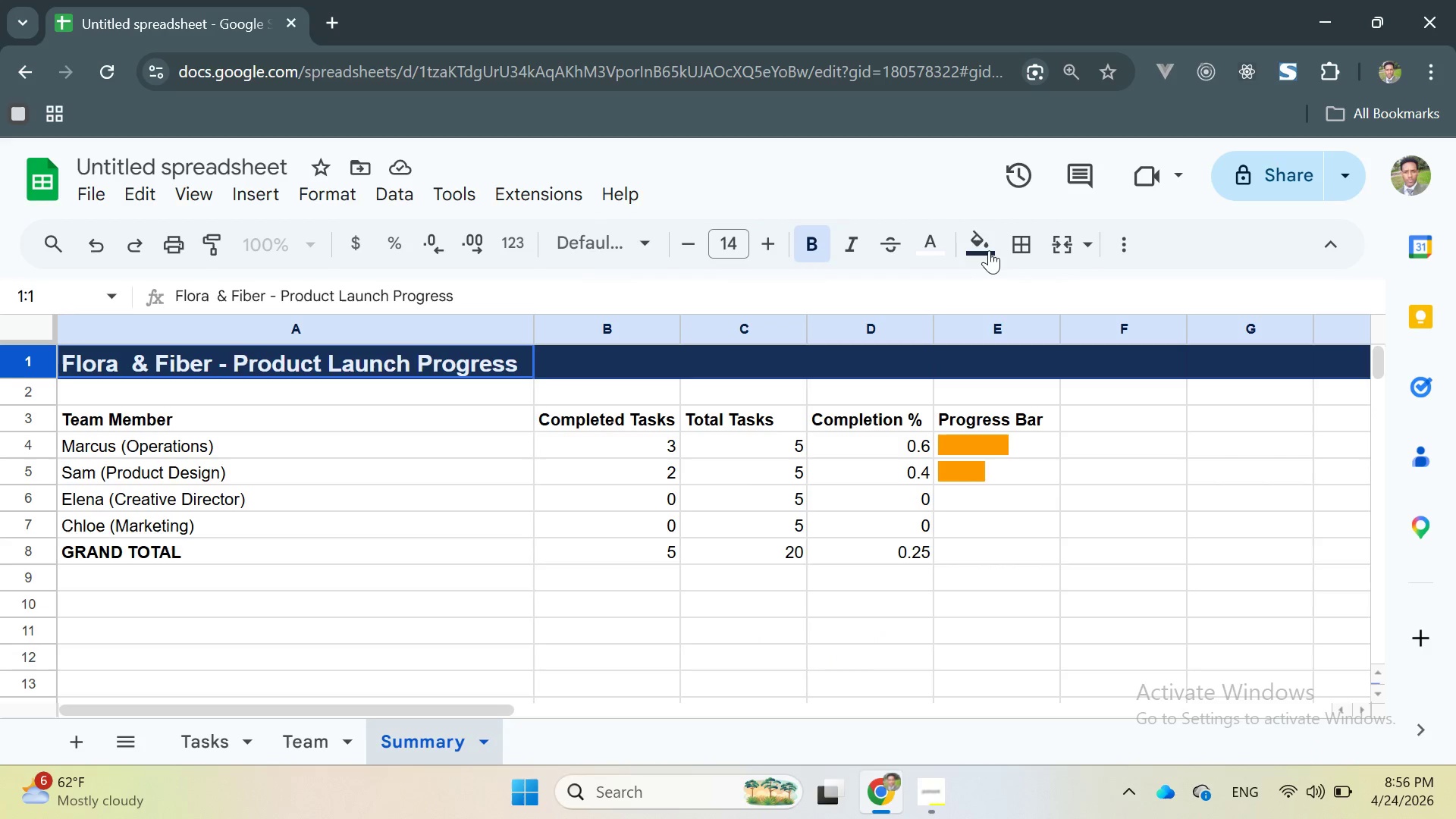 
left_click([980, 244])
 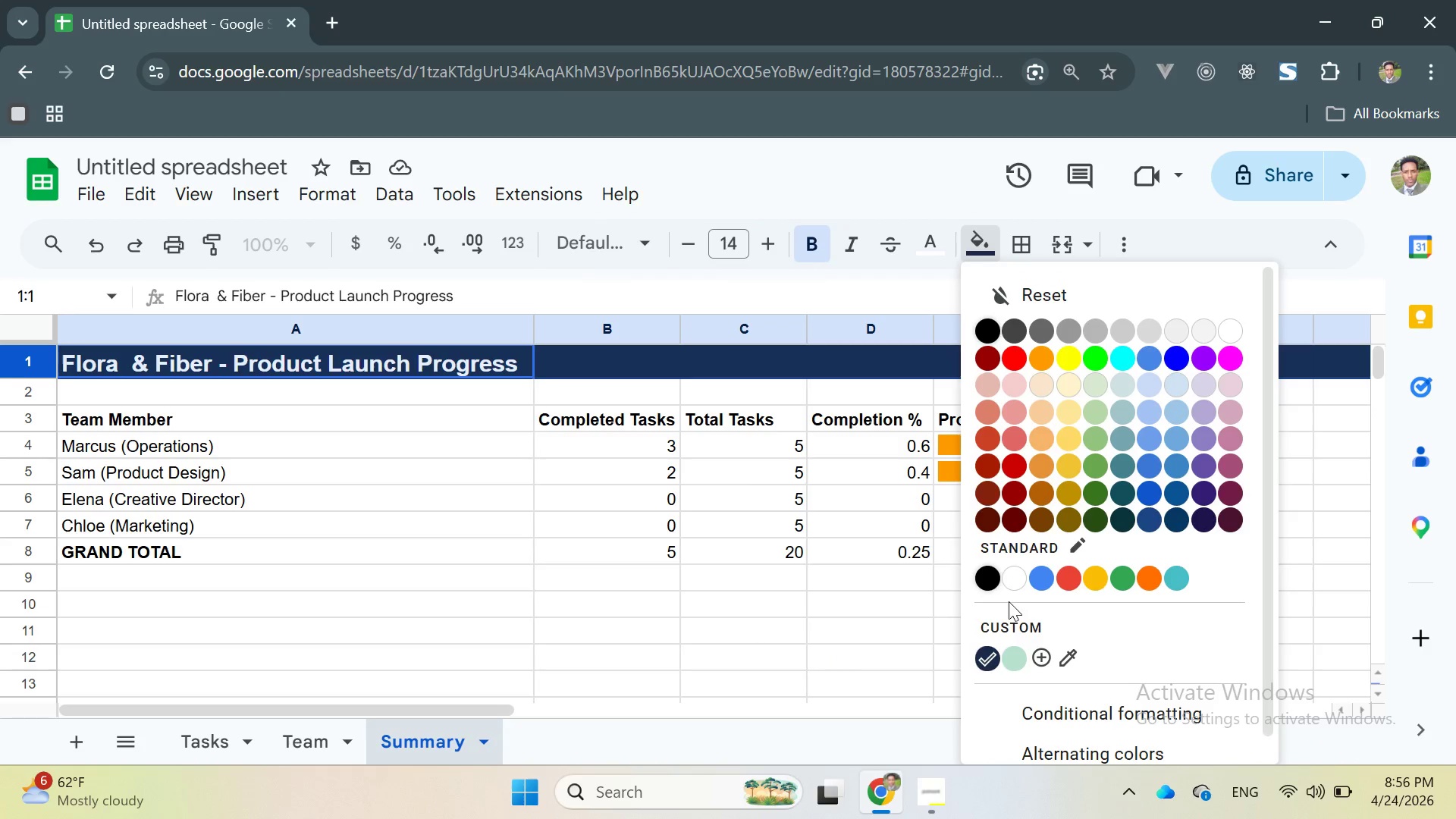 
left_click([1011, 617])
 